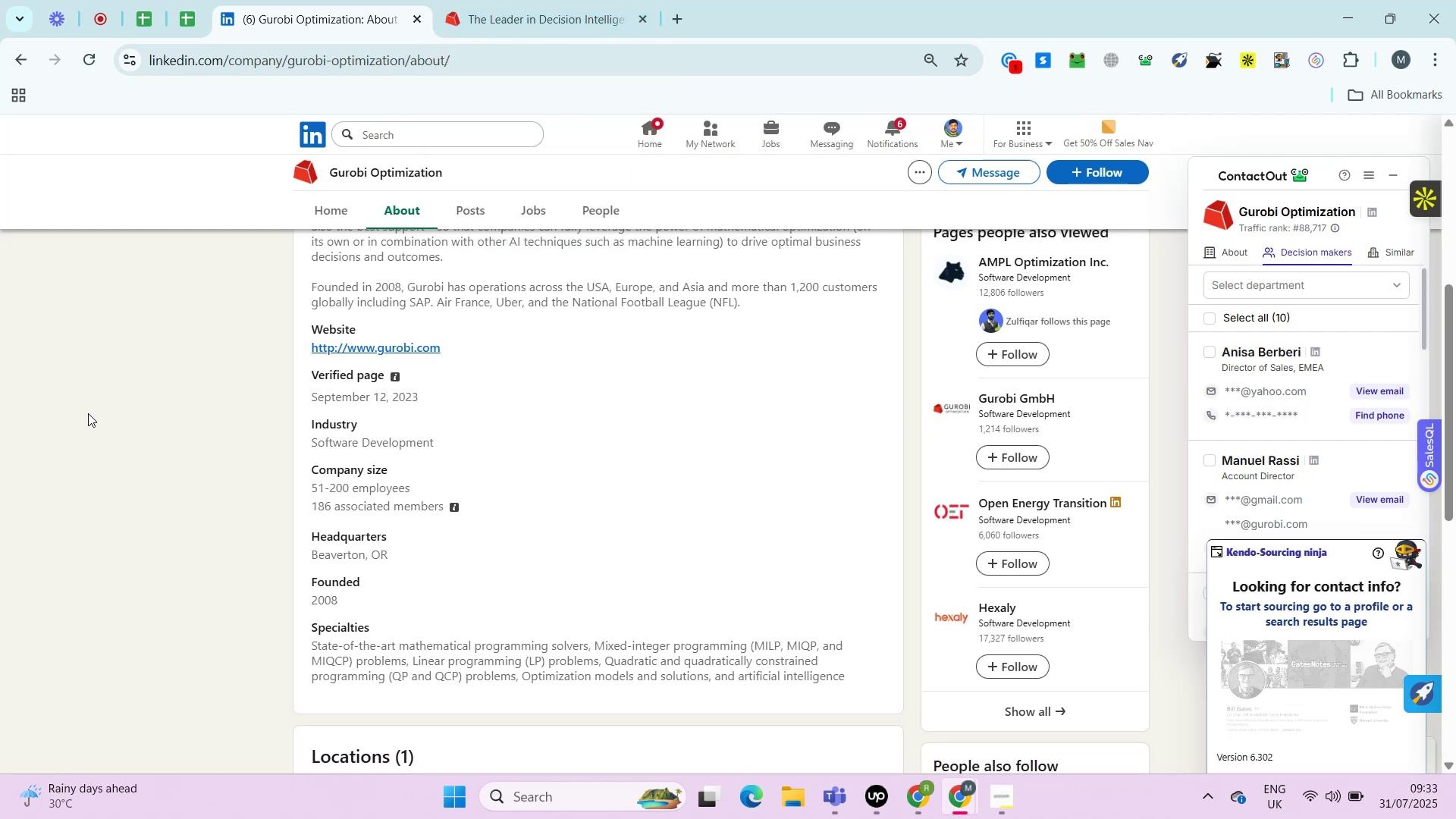 
key(Alt+Control+ControlRight)
 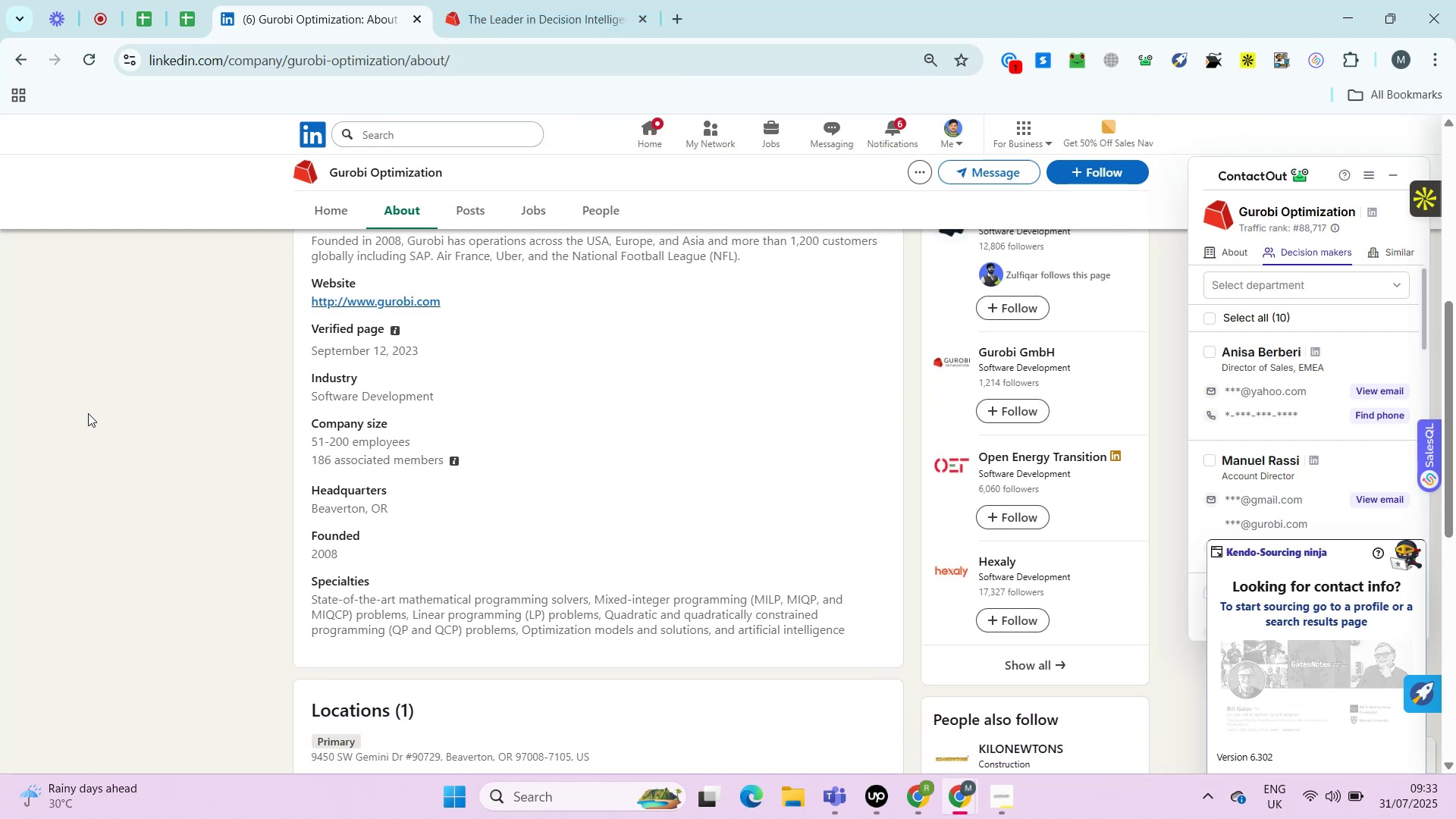 
key(Alt+Control+AltRight)
 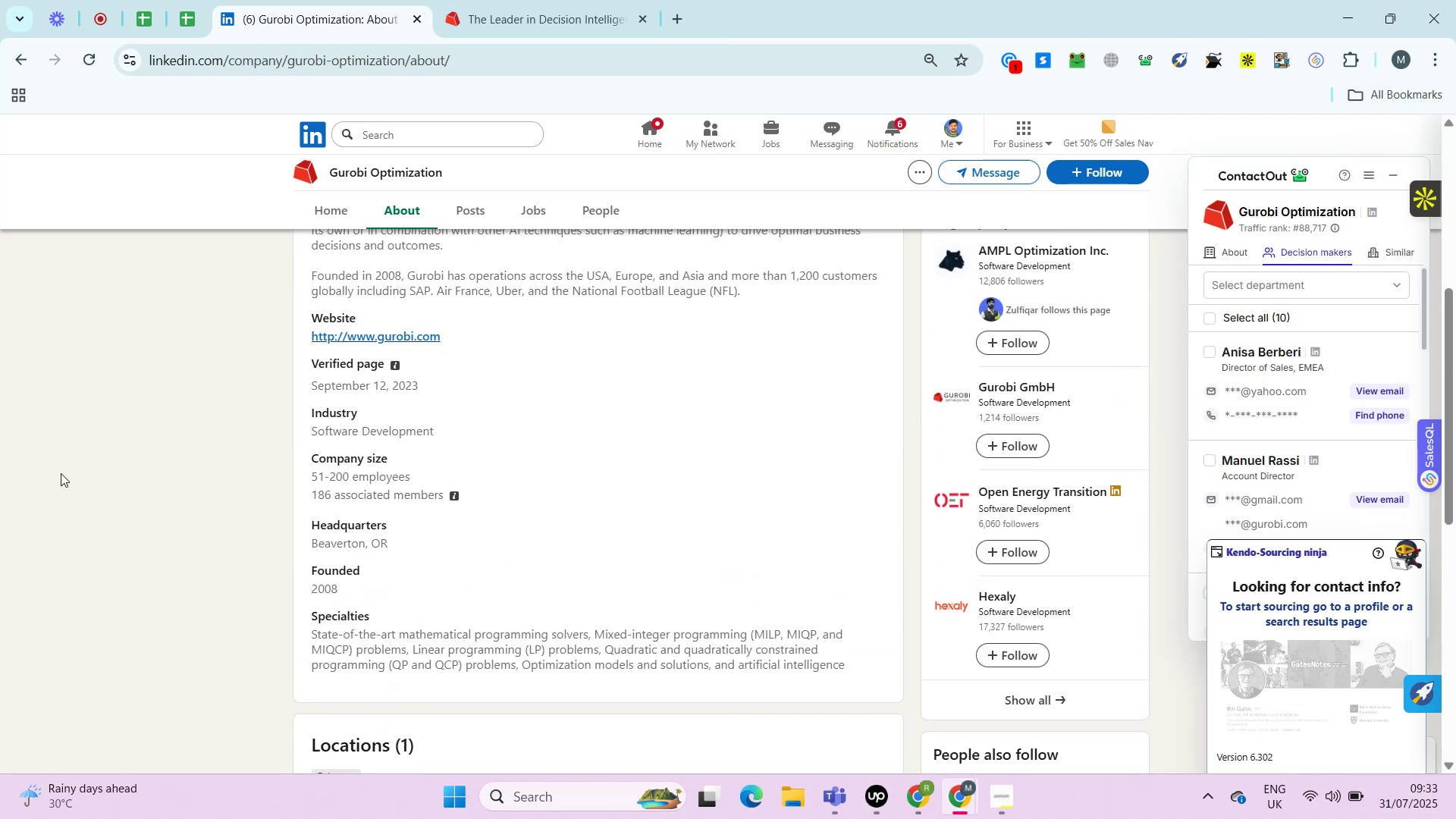 
wait(13.4)
 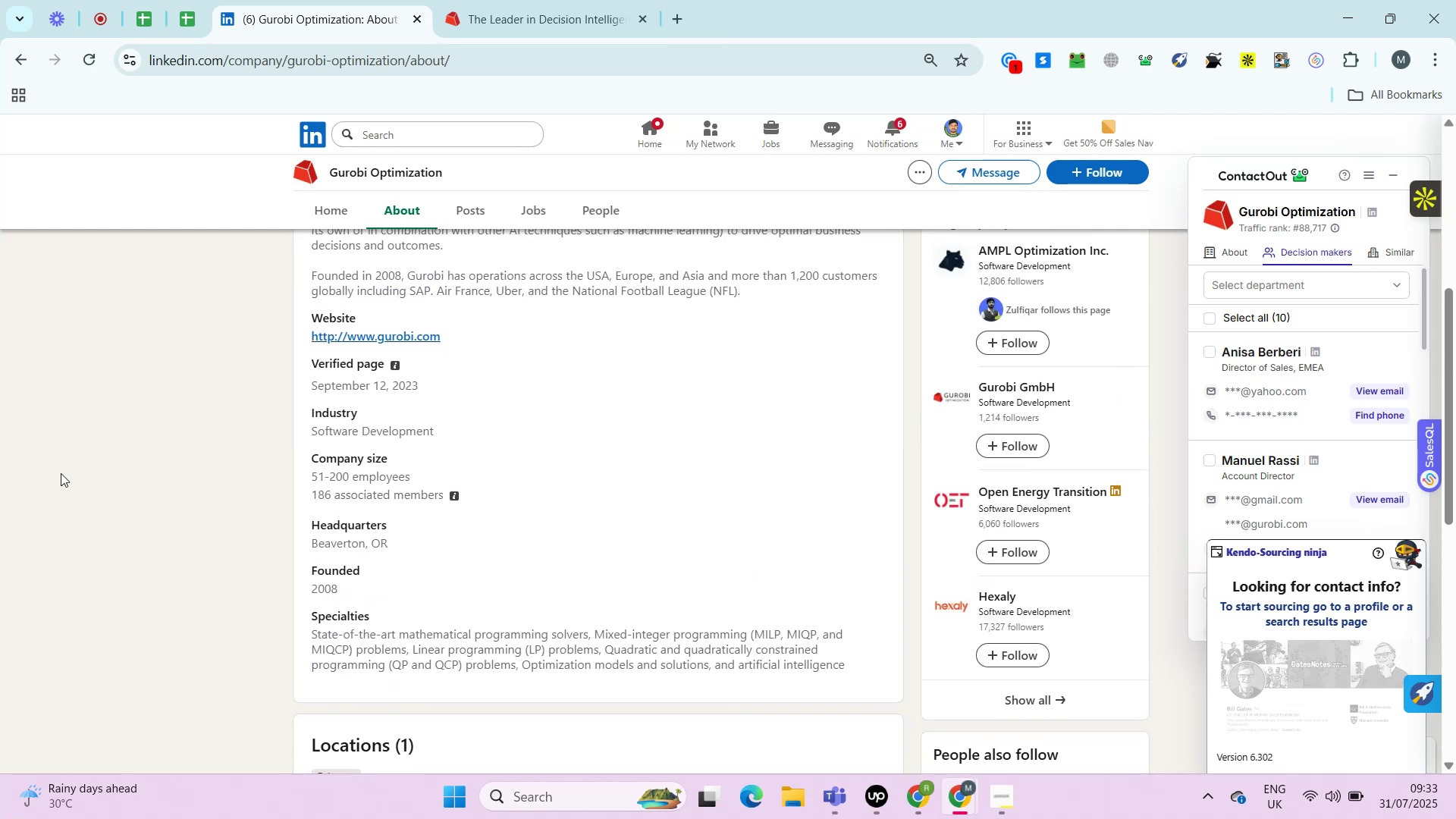 
left_click([513, 0])
 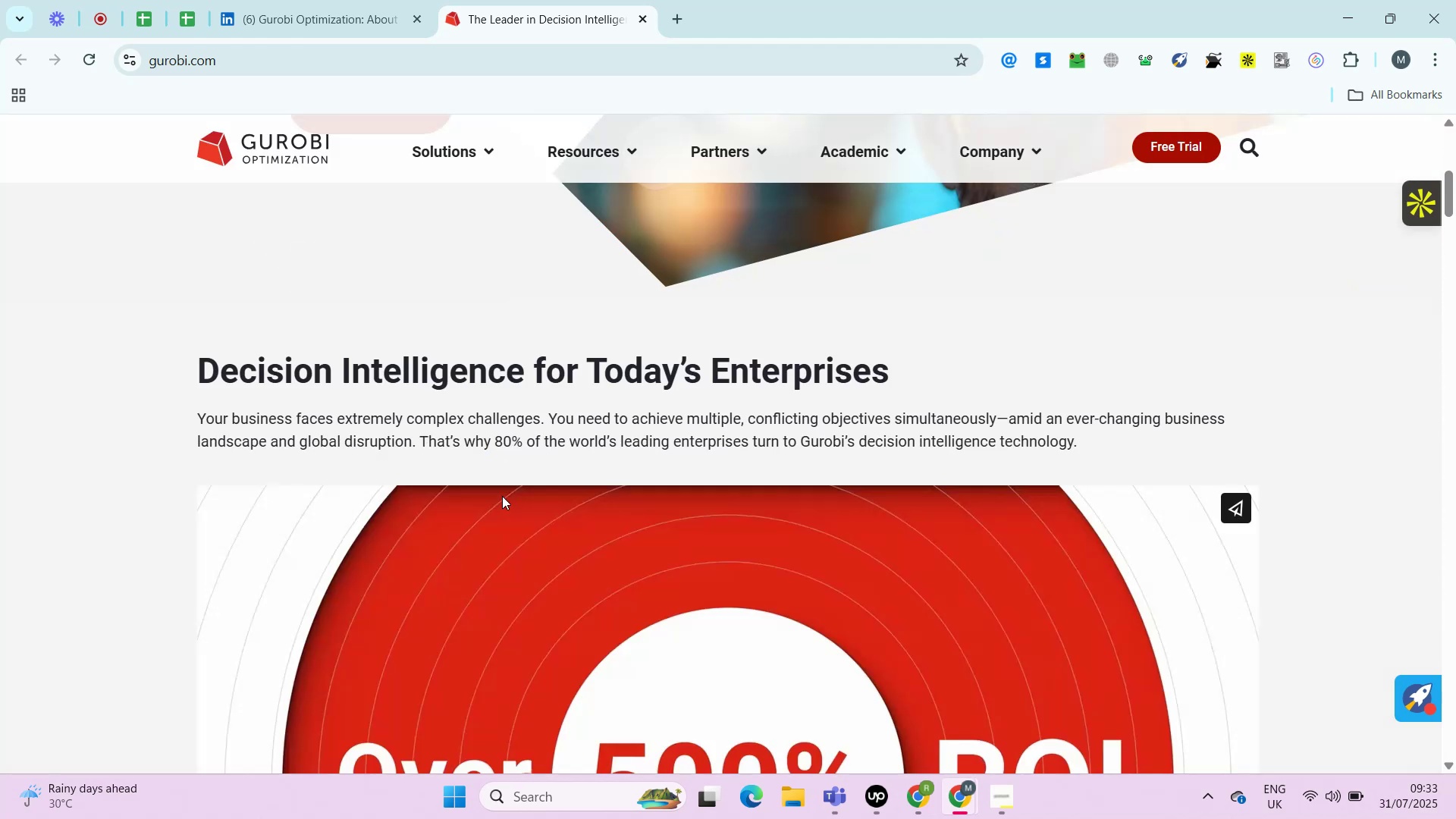 
left_click([817, 510])
 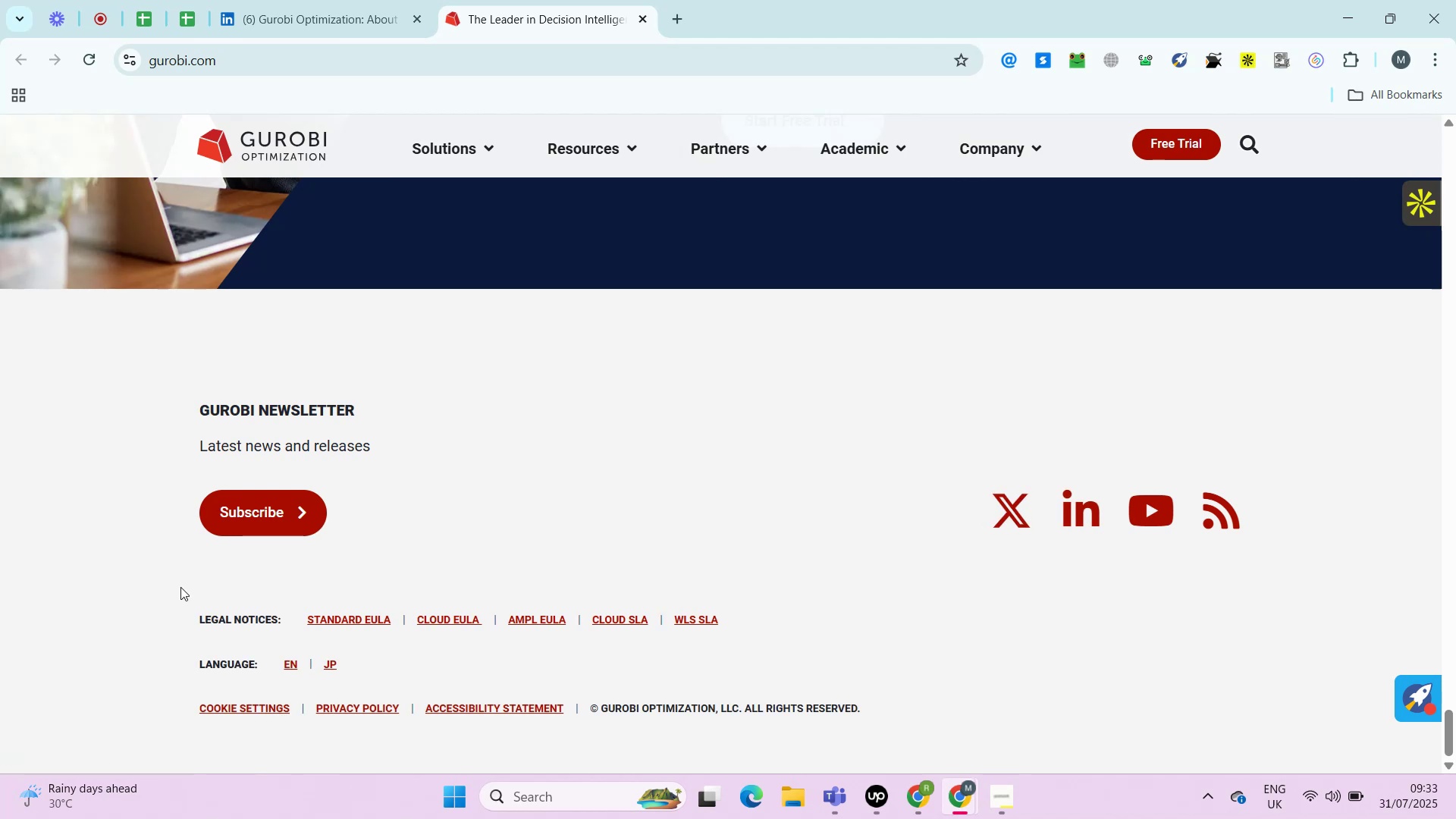 
wait(14.53)
 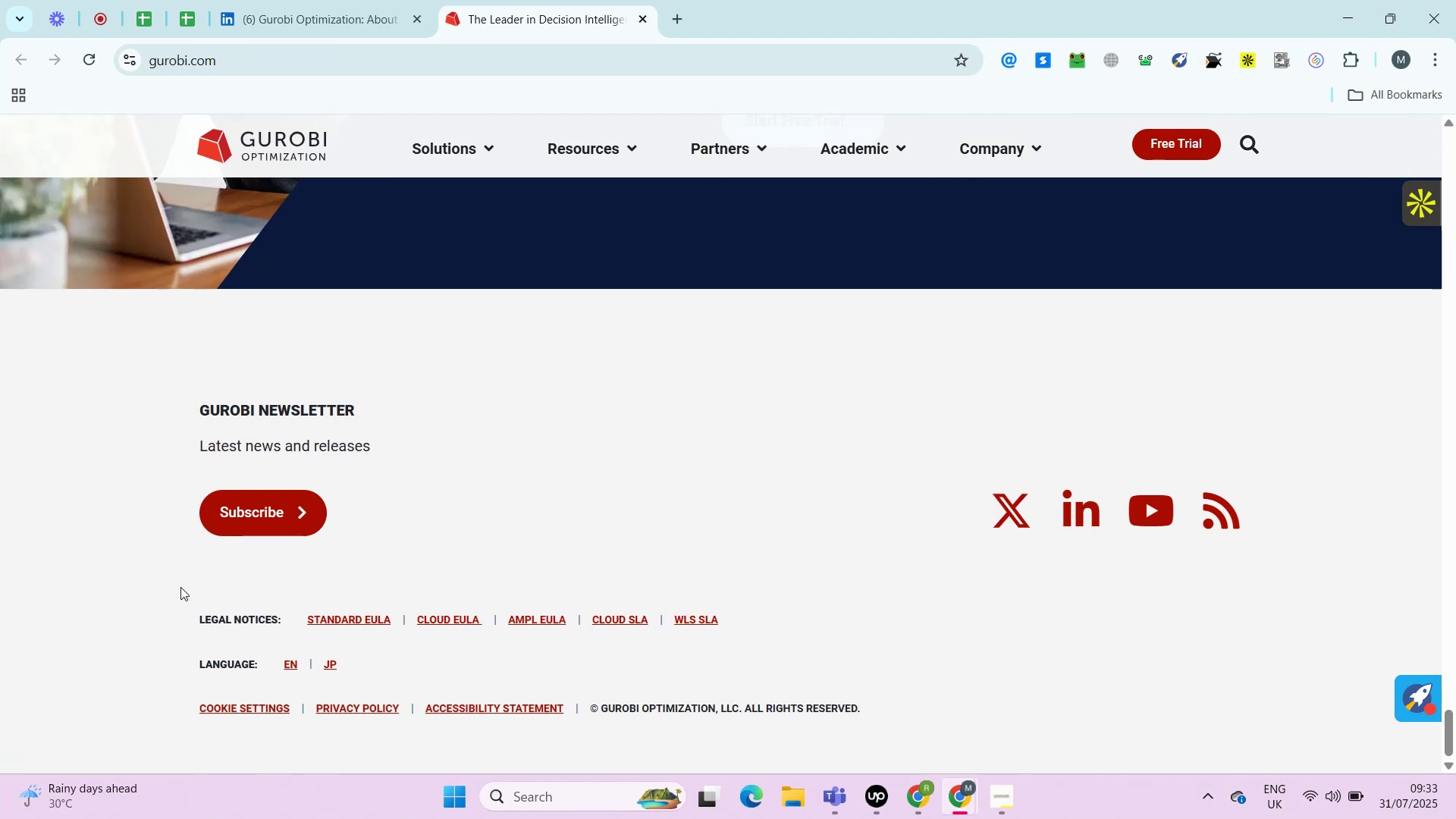 
mouse_move([730, 142])
 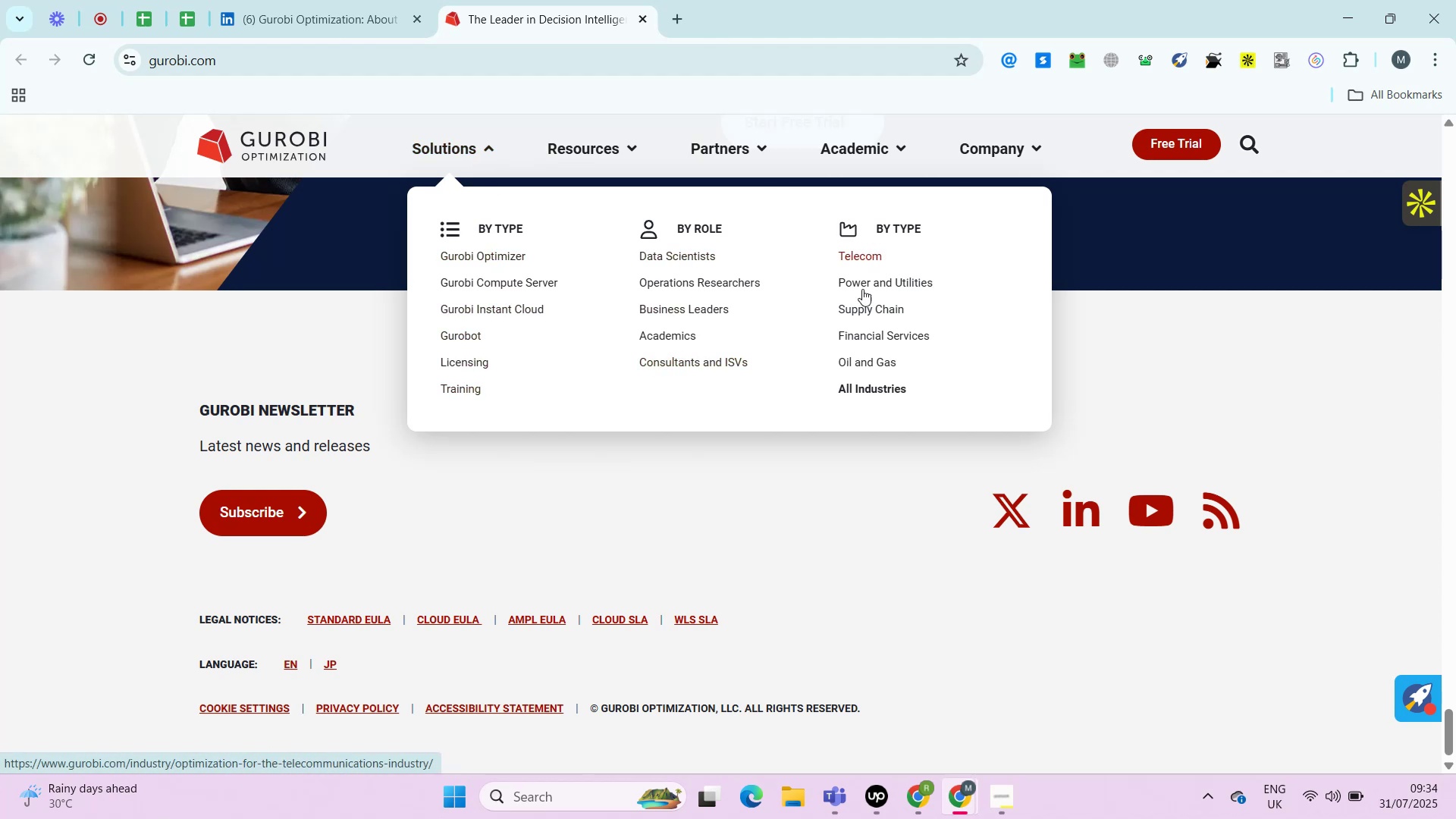 
wait(18.89)
 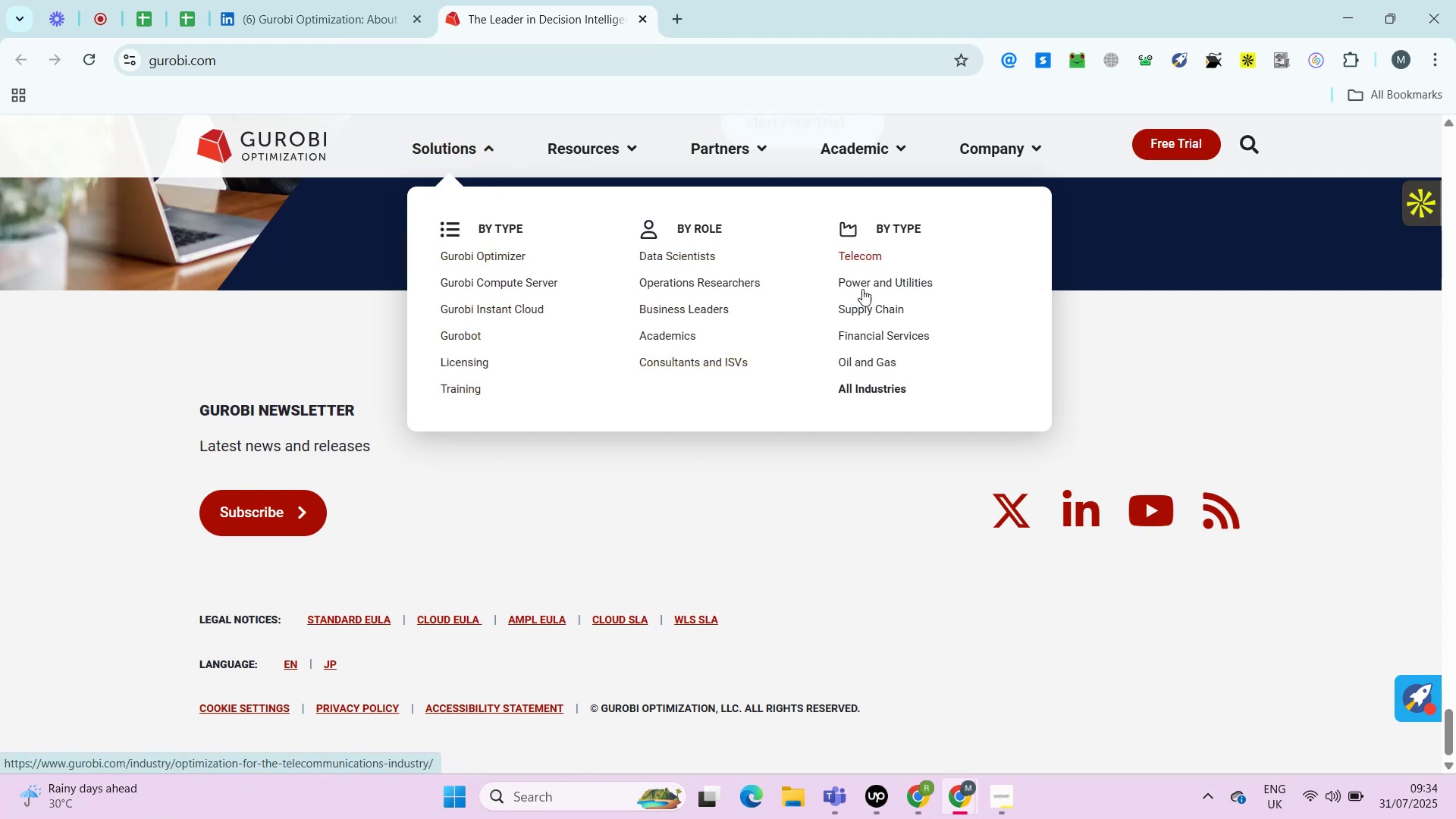 
left_click([140, 441])
 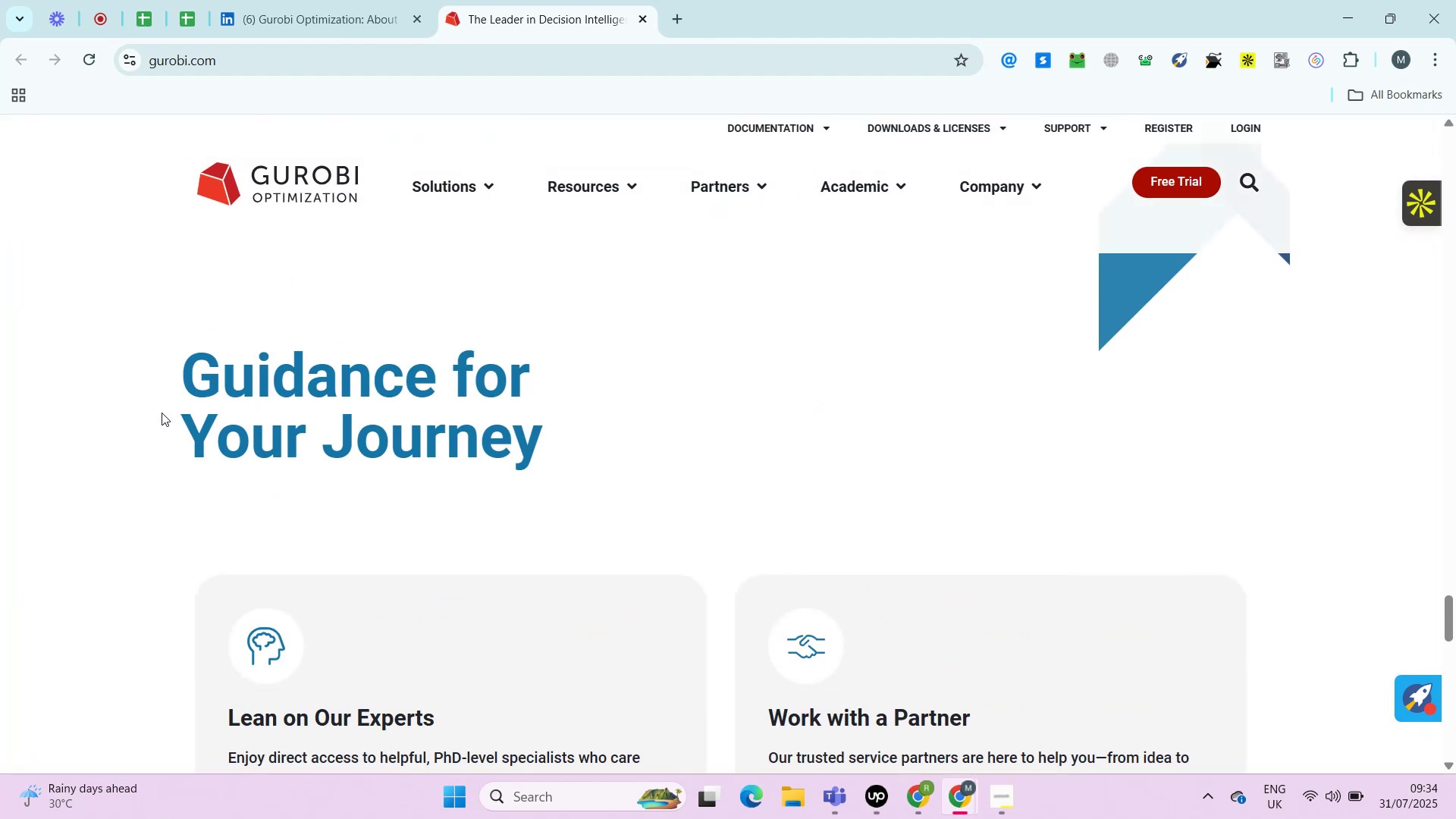 
left_click([140, 441])
 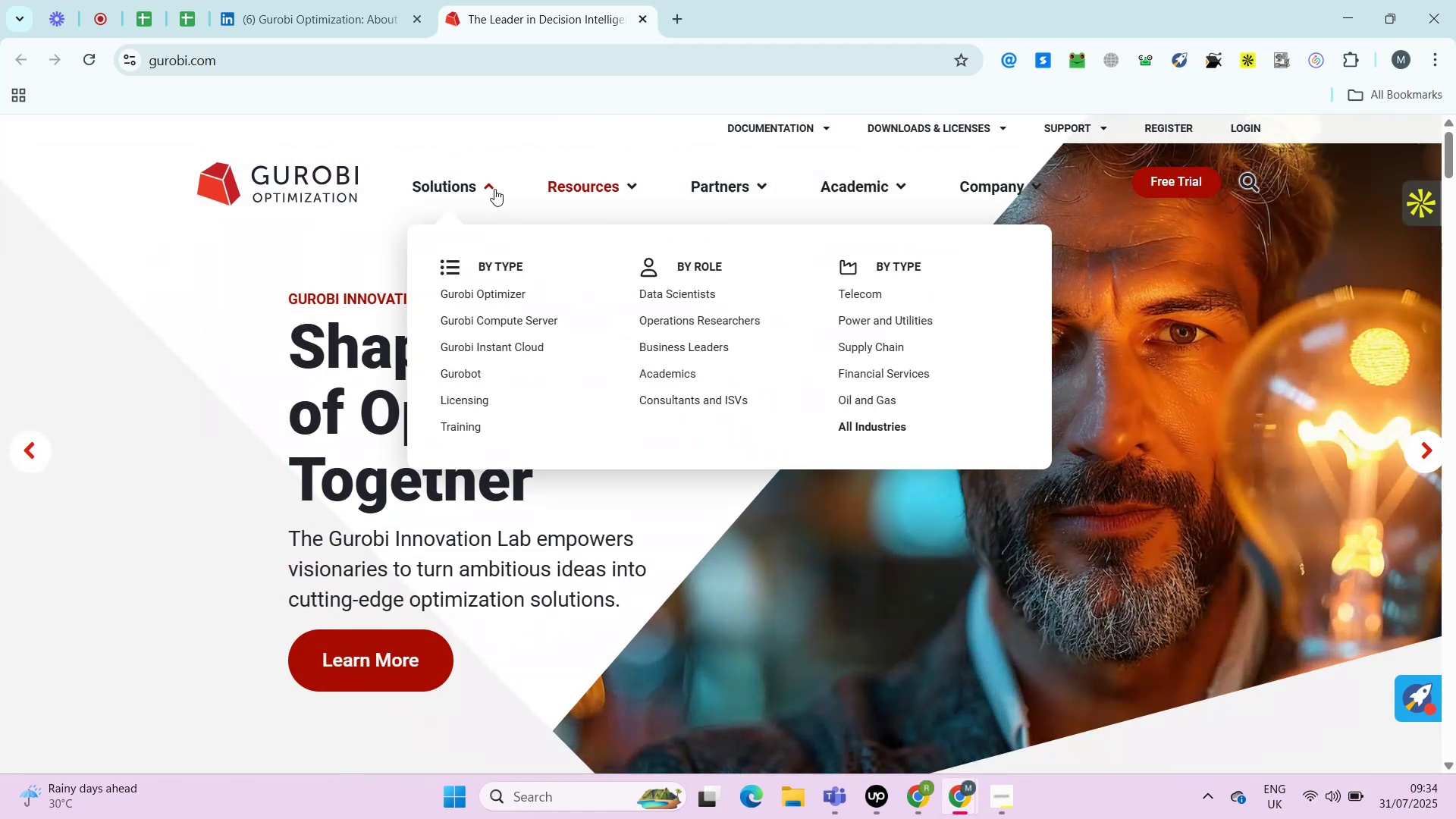 
wait(8.93)
 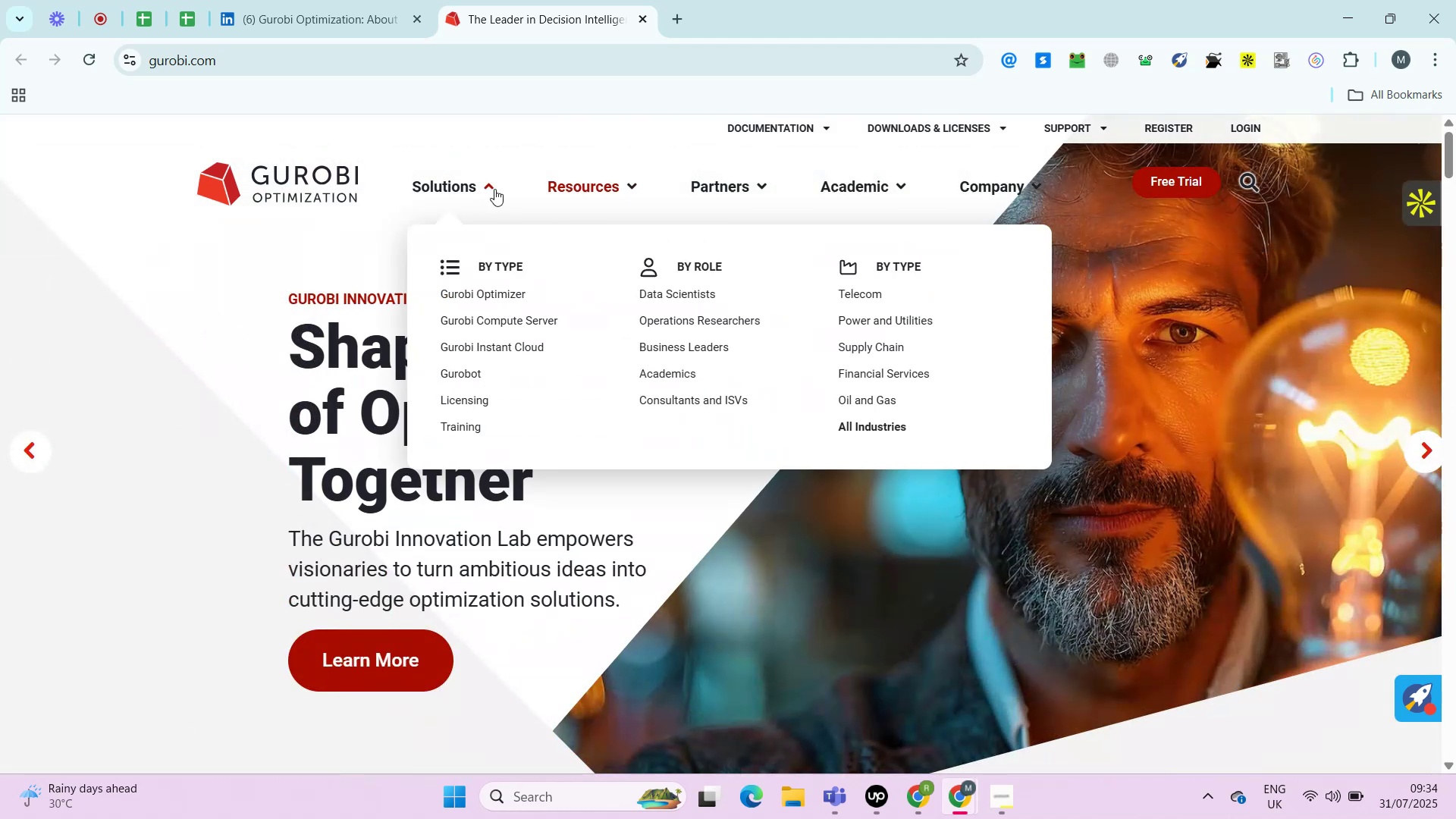 
left_click_drag(start_coordinate=[1105, 123], to_coordinate=[994, 138])
 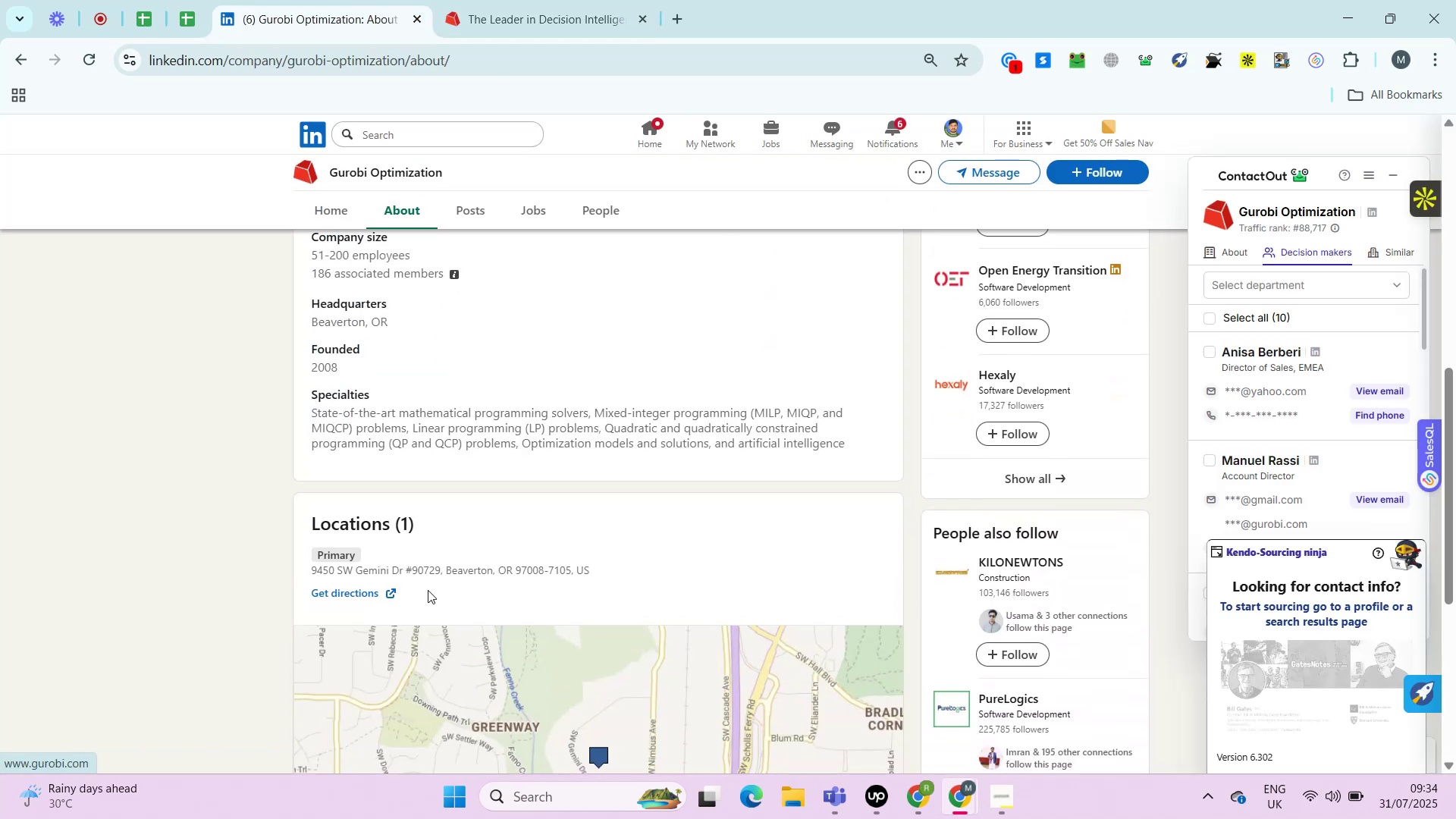 
left_click([353, 2])
 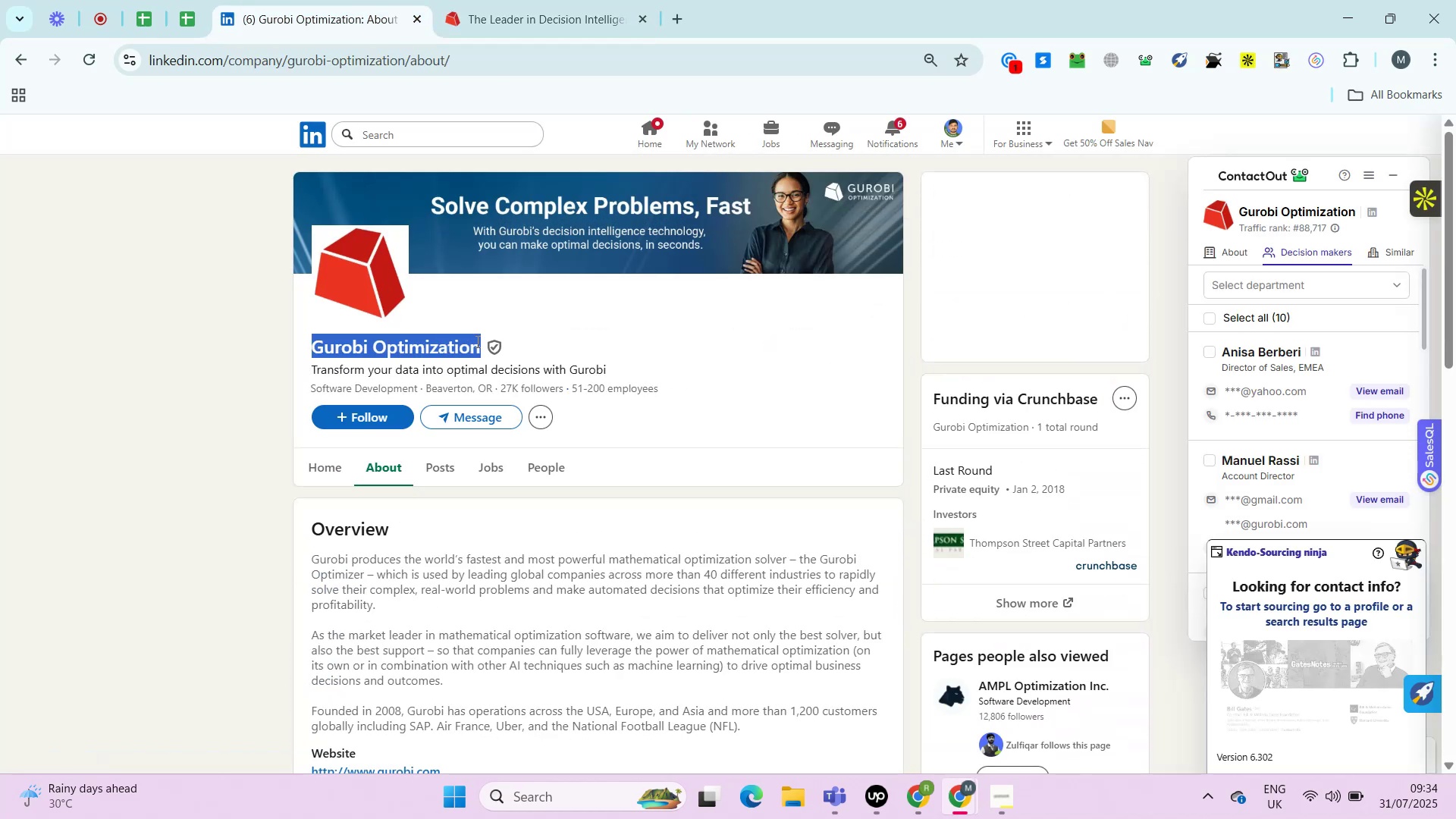 
left_click_drag(start_coordinate=[303, 355], to_coordinate=[476, 341])
 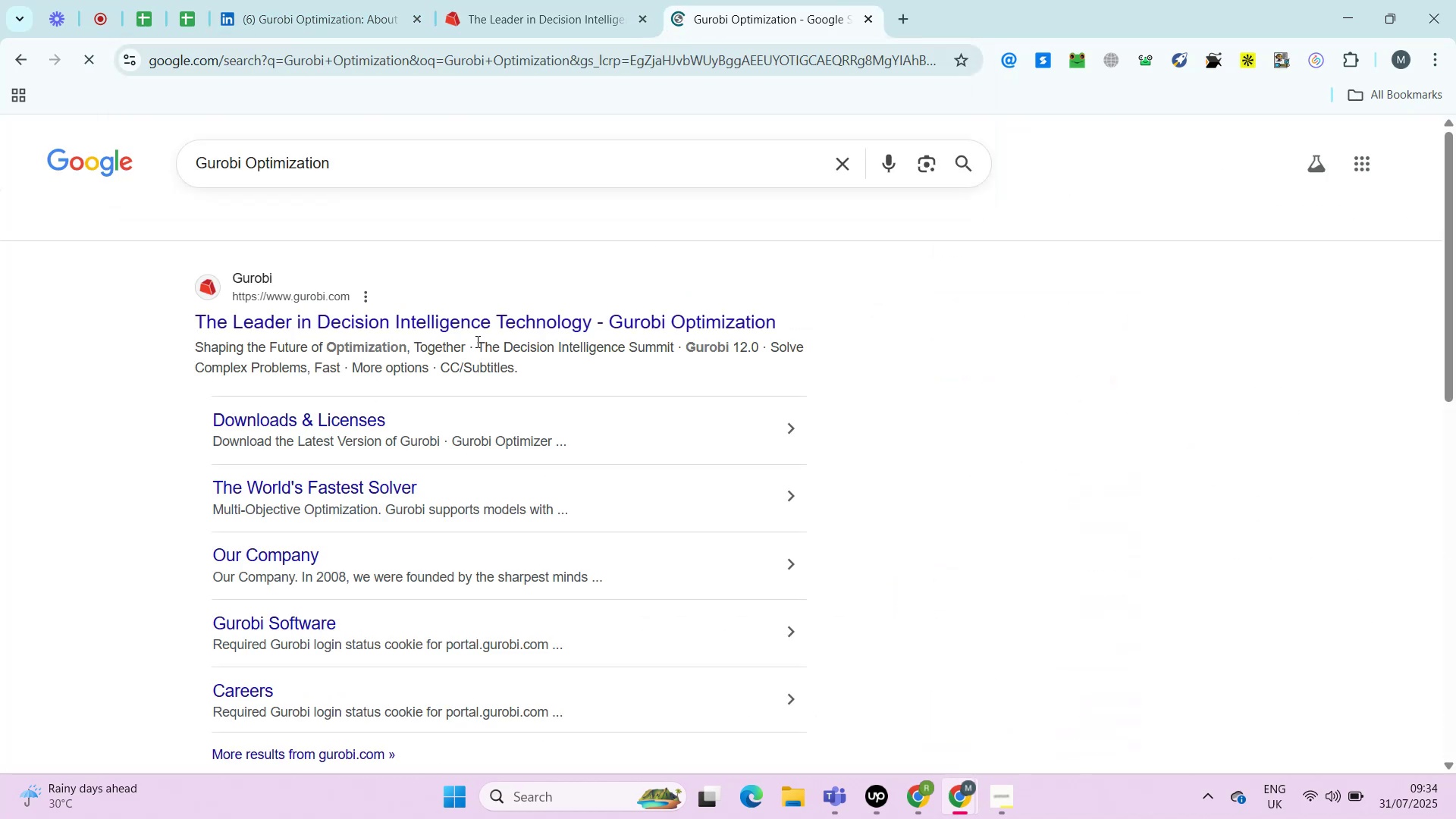 
key(Control+C)
 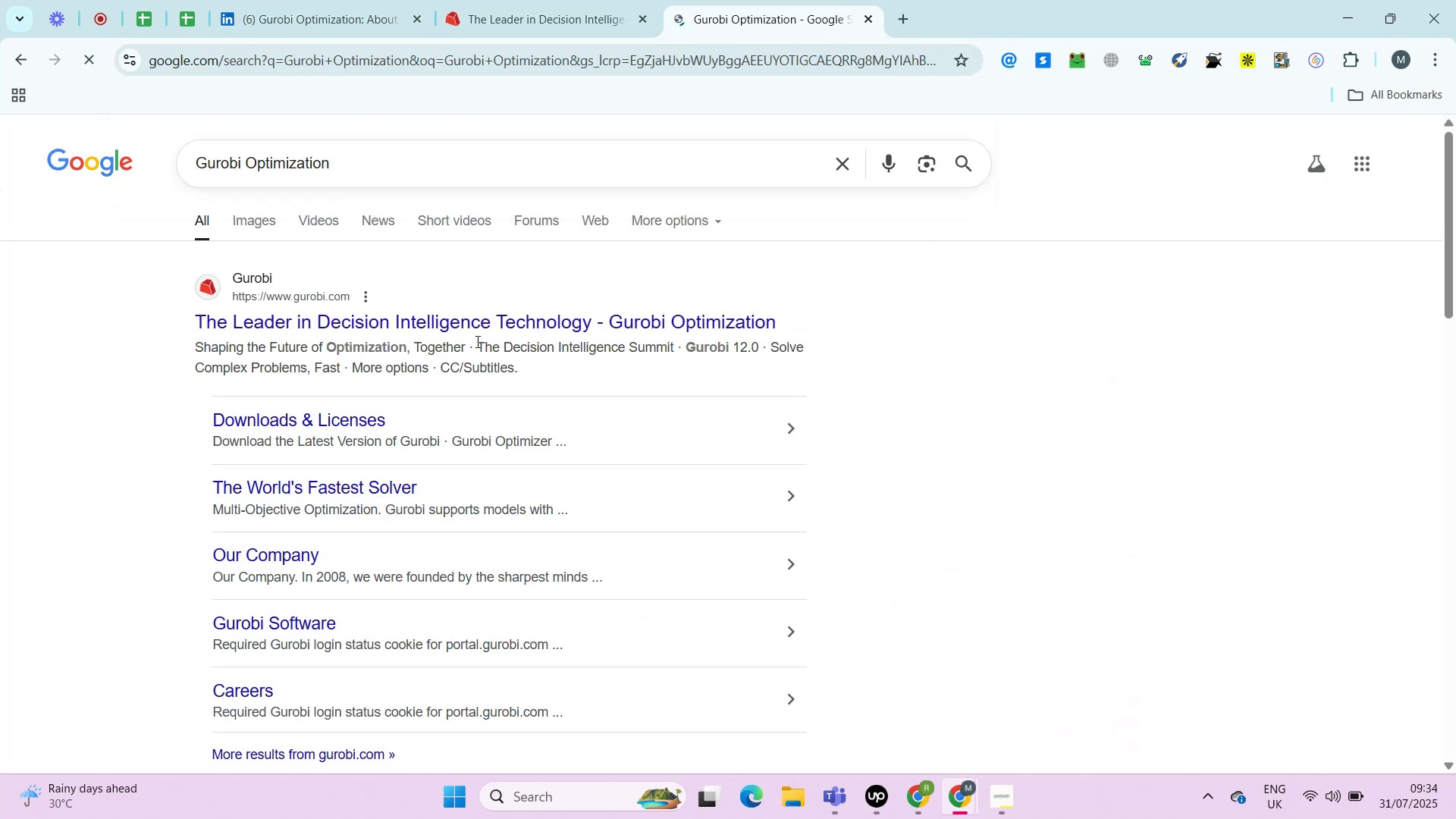 
key(Control+C)
 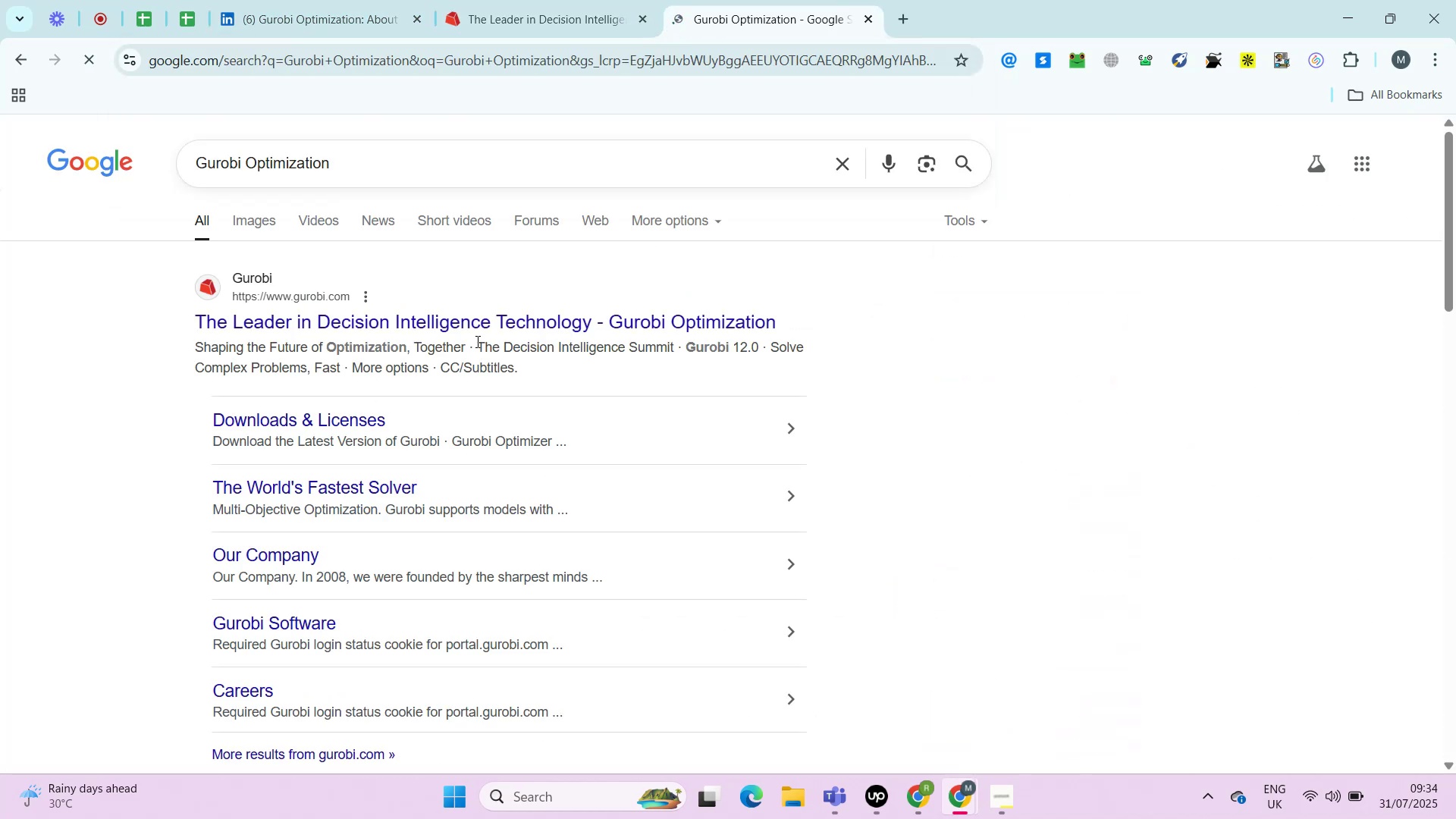 
key(Control+T)
 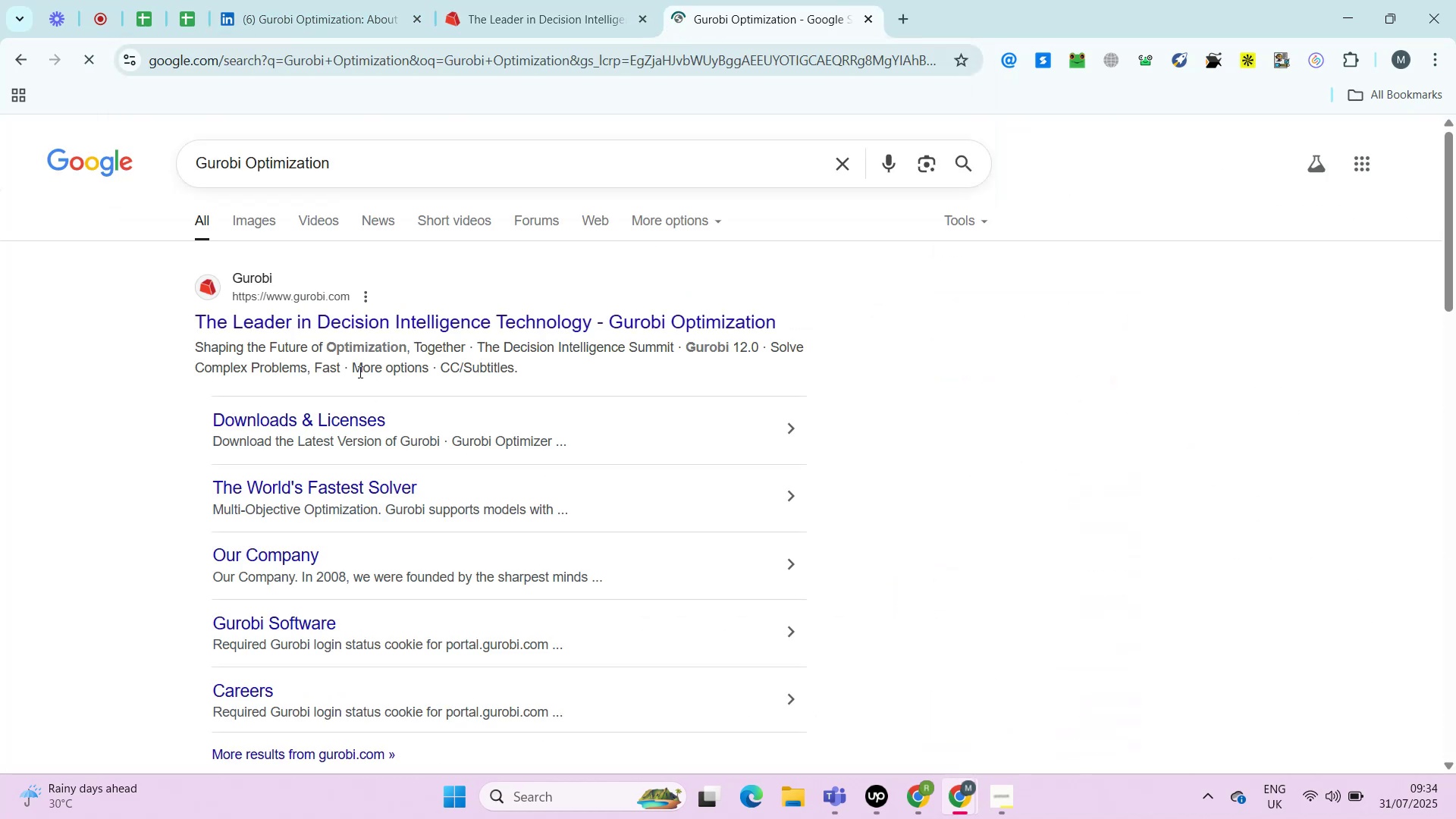 
key(Control+V)
 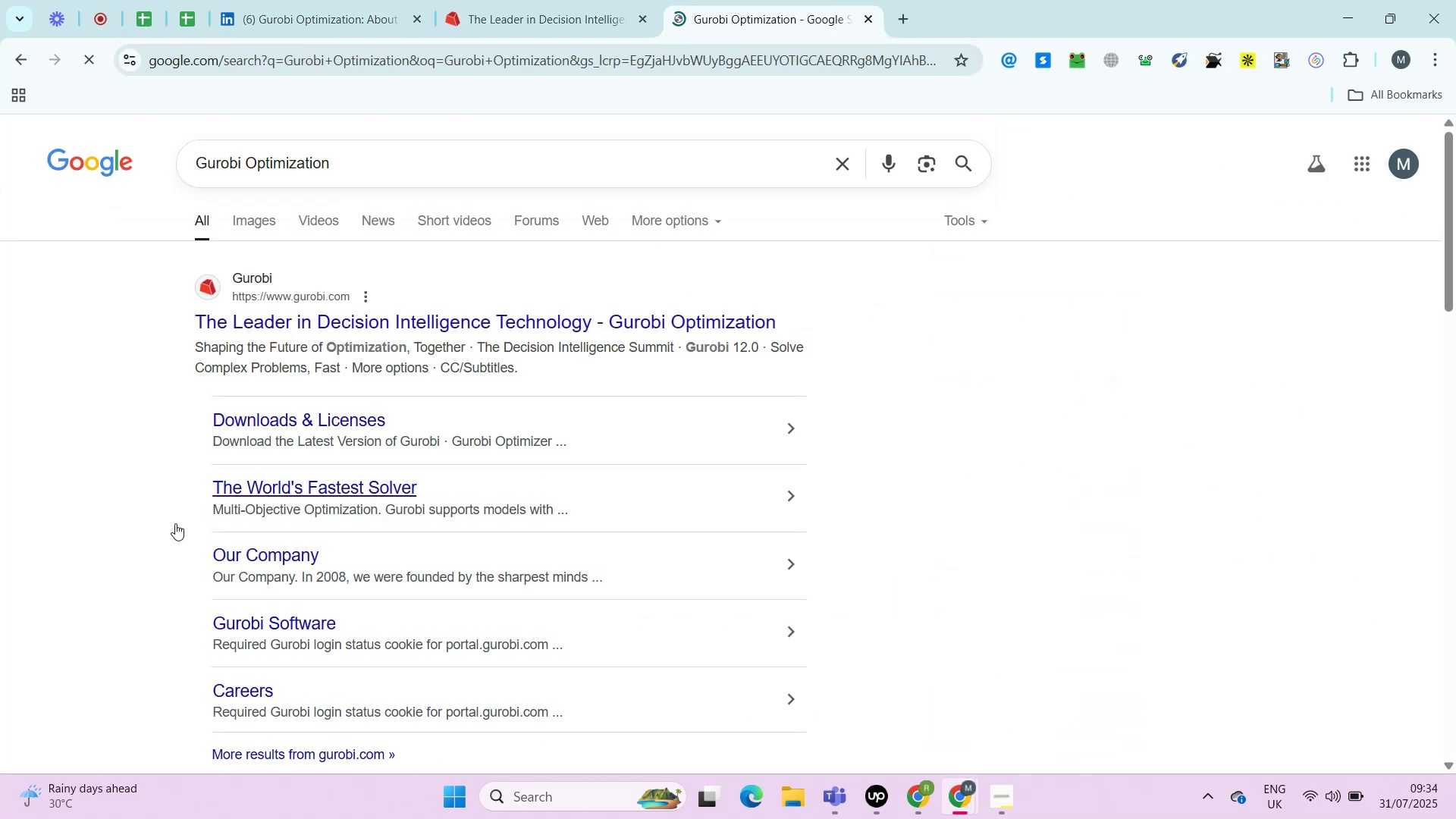 
key(Enter)
 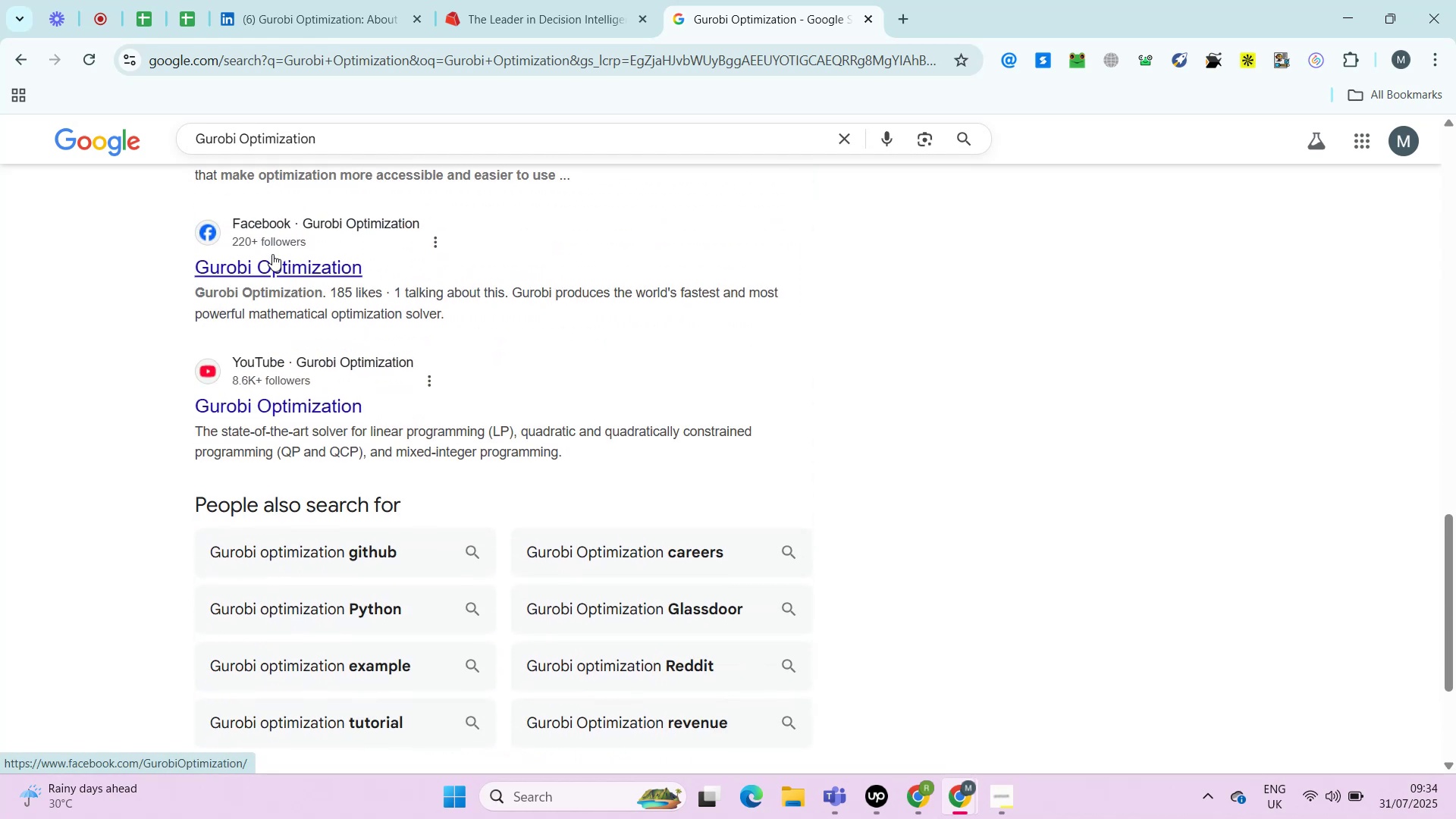 
wait(7.24)
 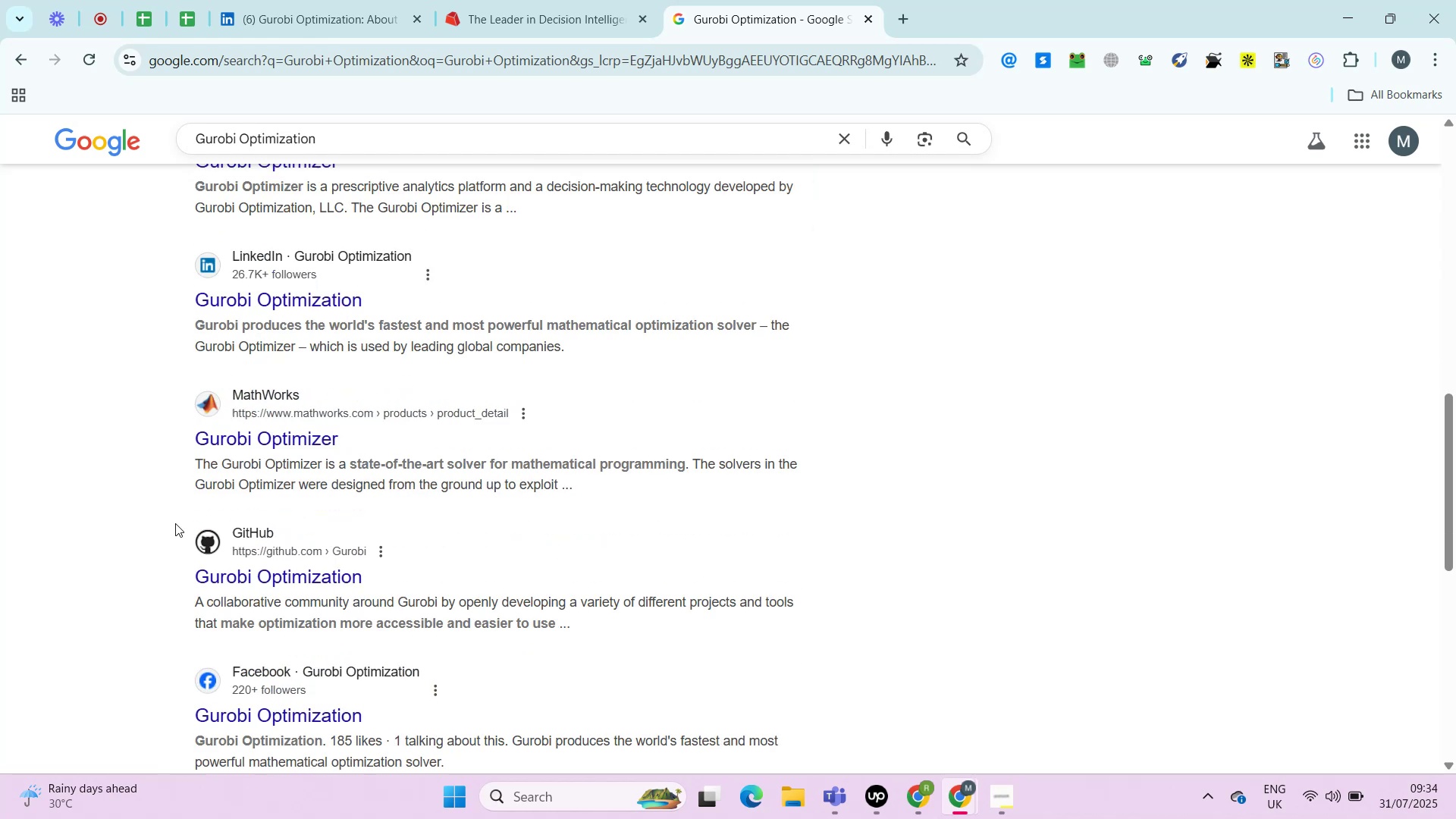 
hold_key(key=ControlLeft, duration=0.71)
left_click([272, 254])
 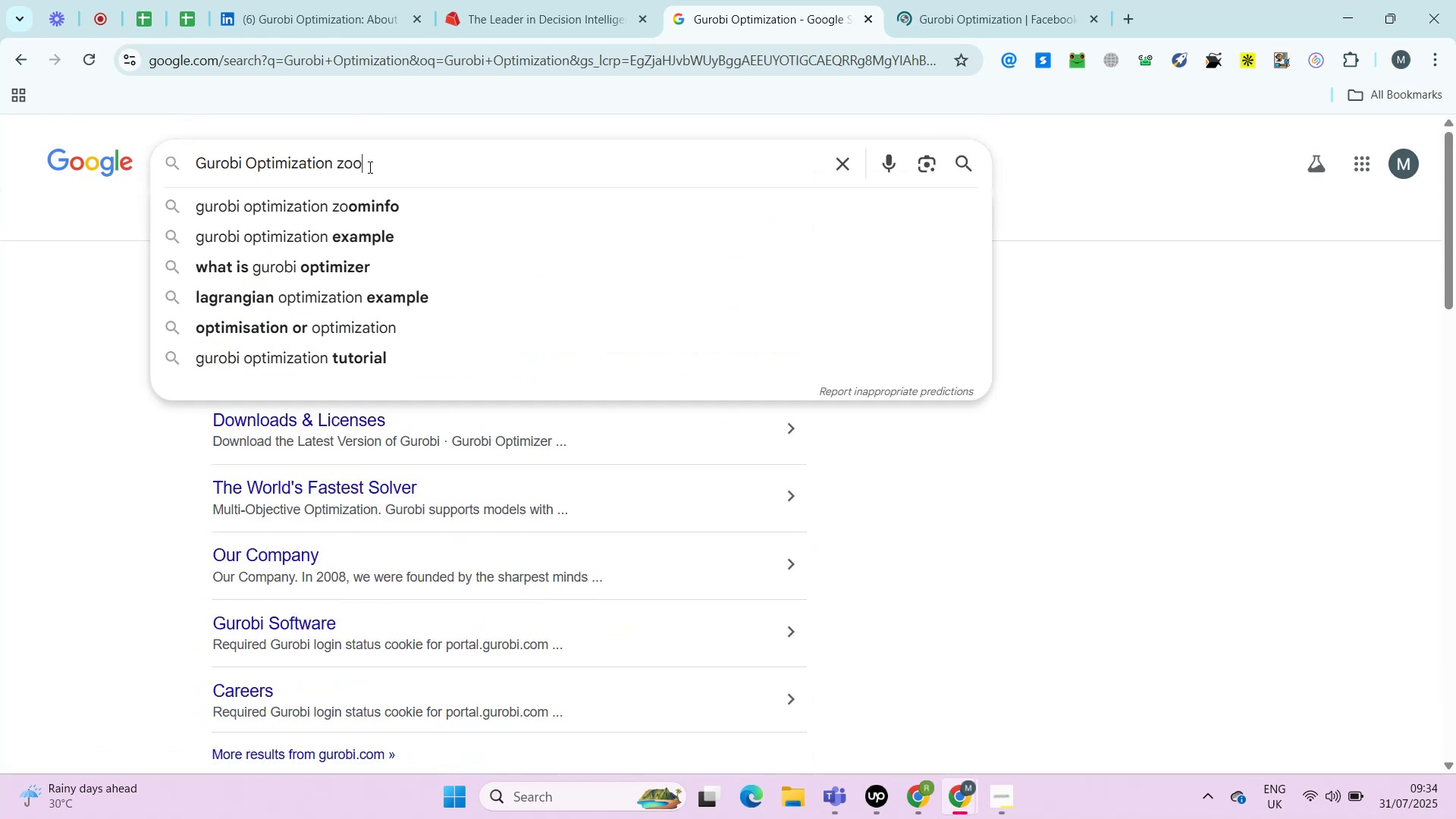 
key(Space)
 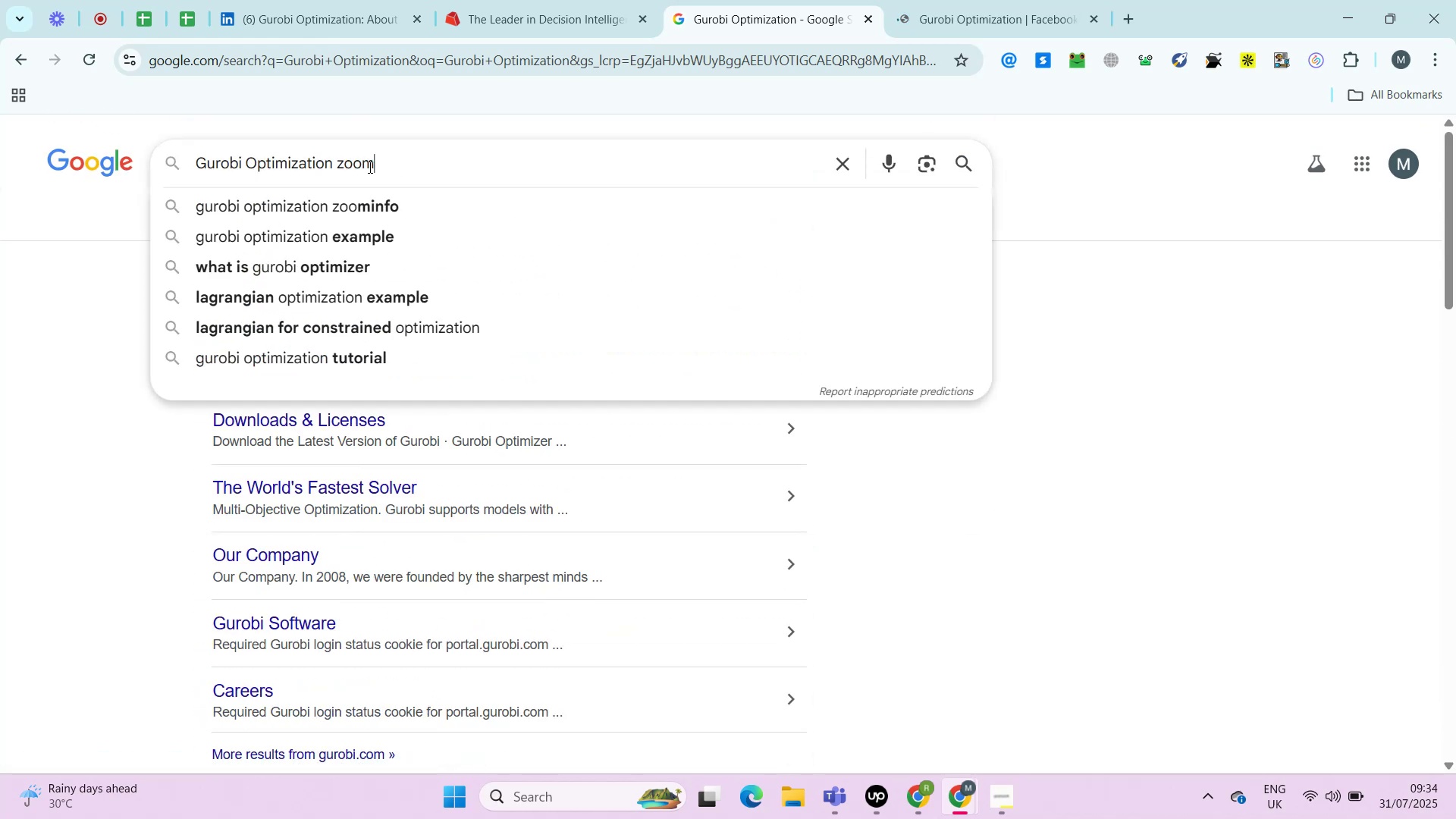 
left_click([369, 167])
 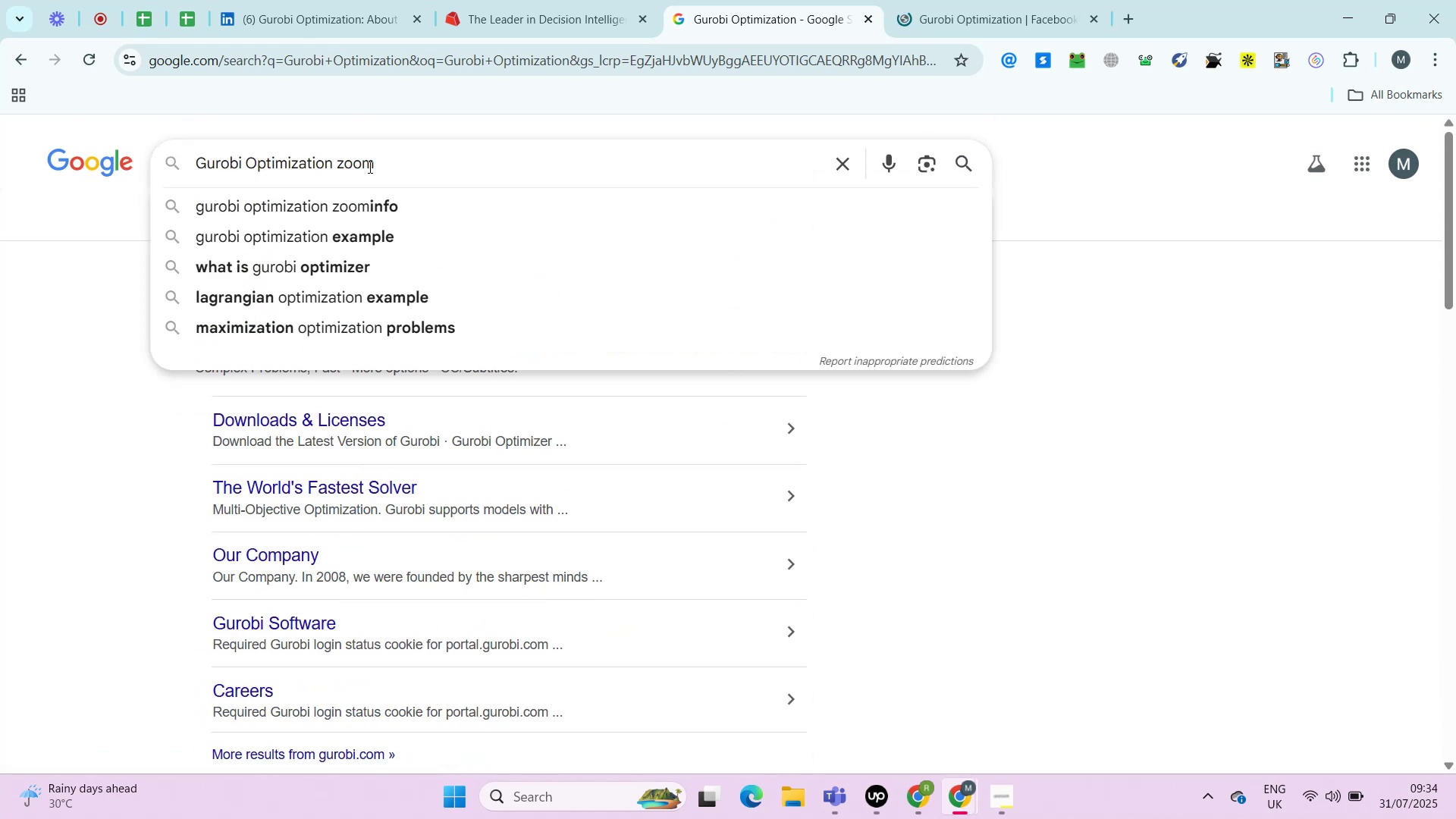 
type(zoominfo)
 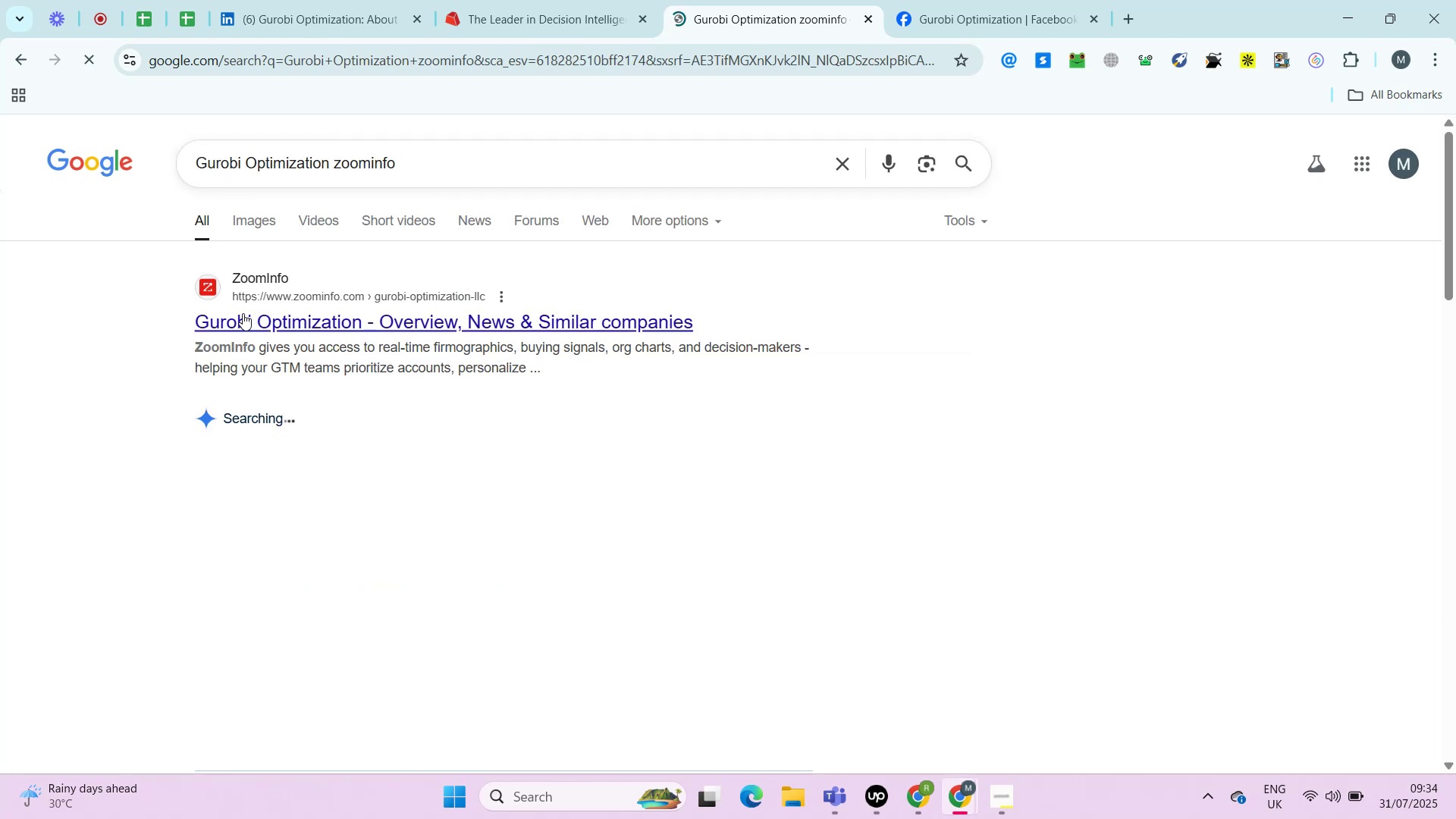 
key(Enter)
 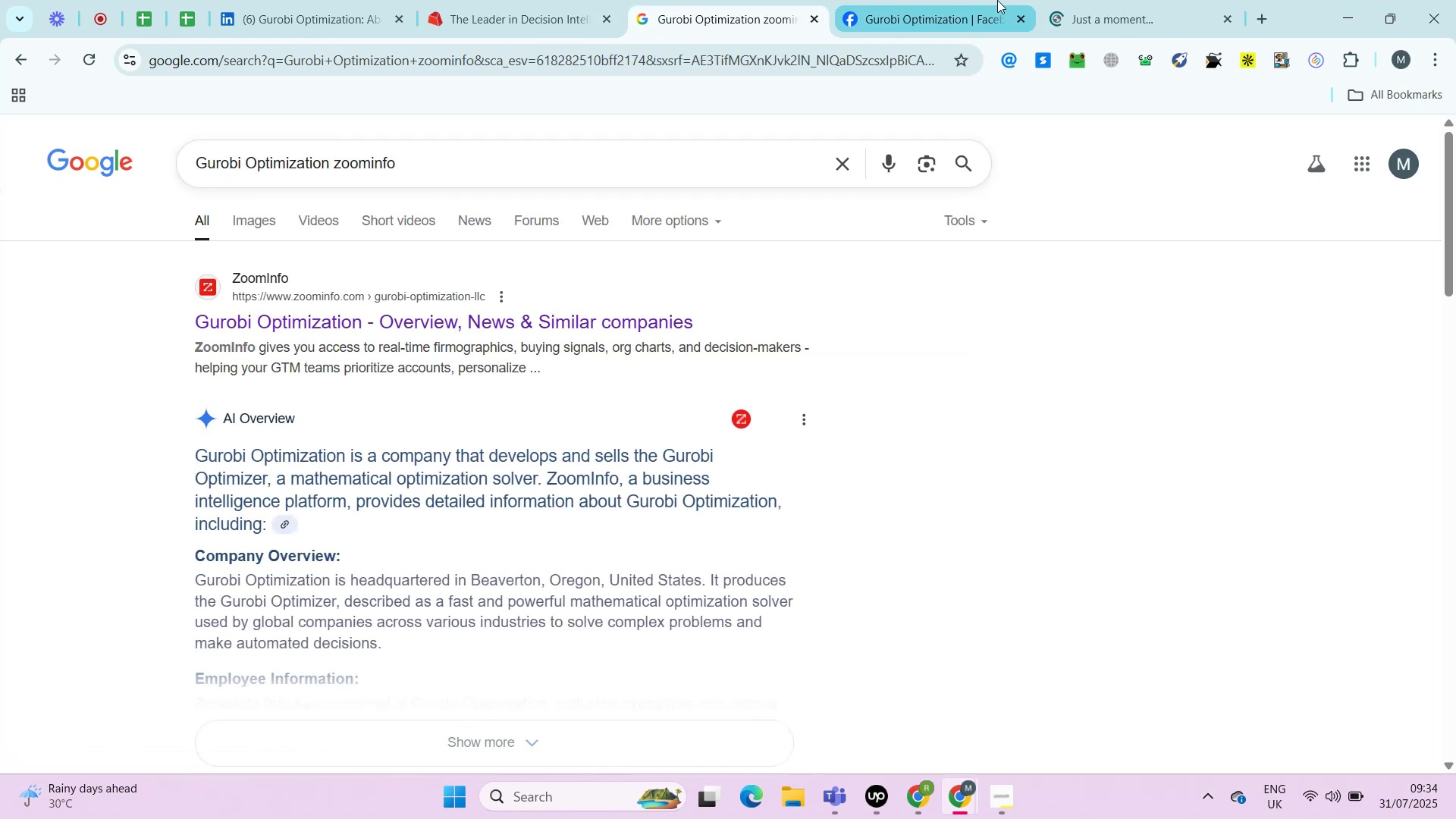 
hold_key(key=ControlLeft, duration=0.52)
left_click([243, 313])
 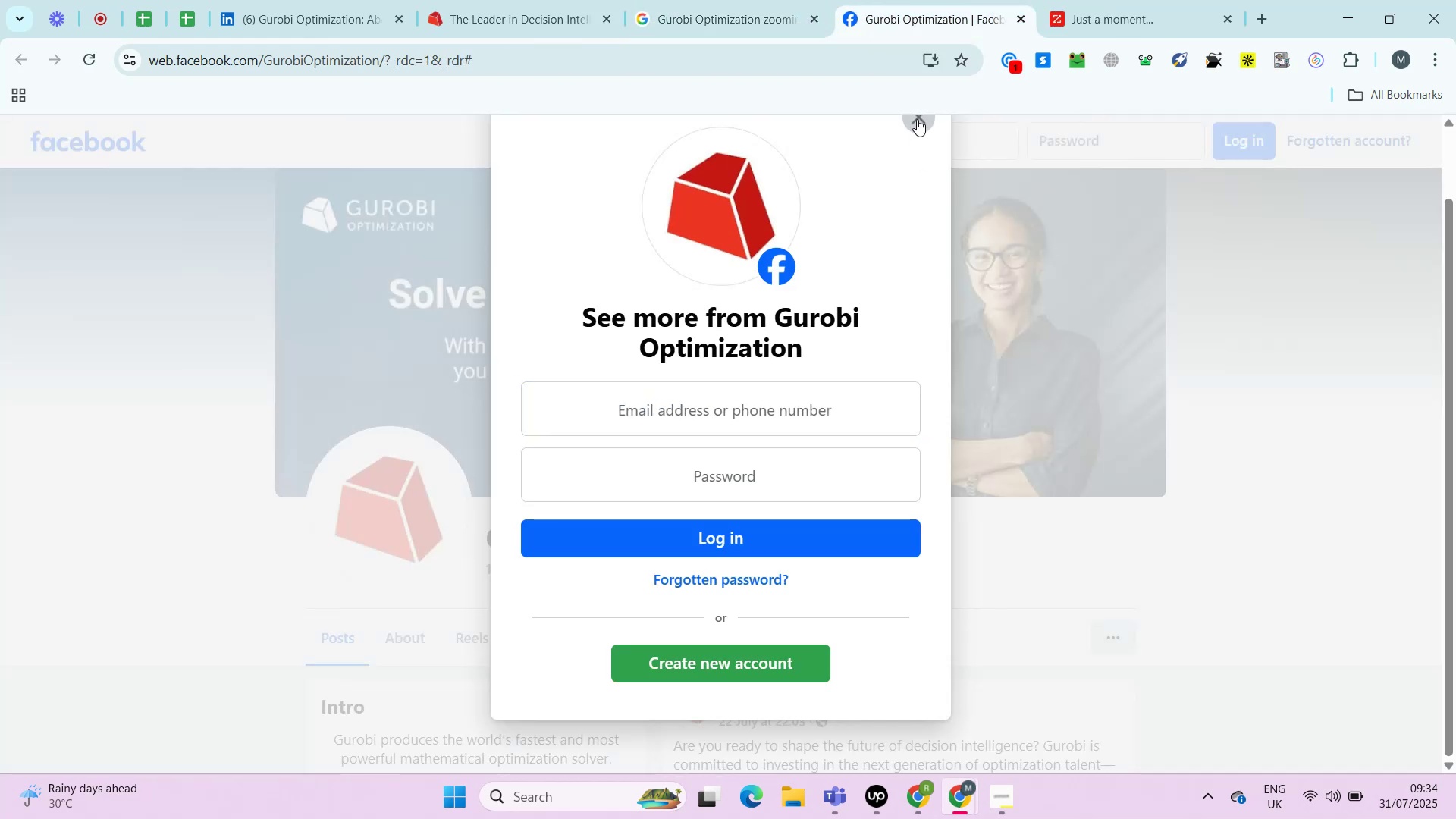 
left_click([911, 0])
 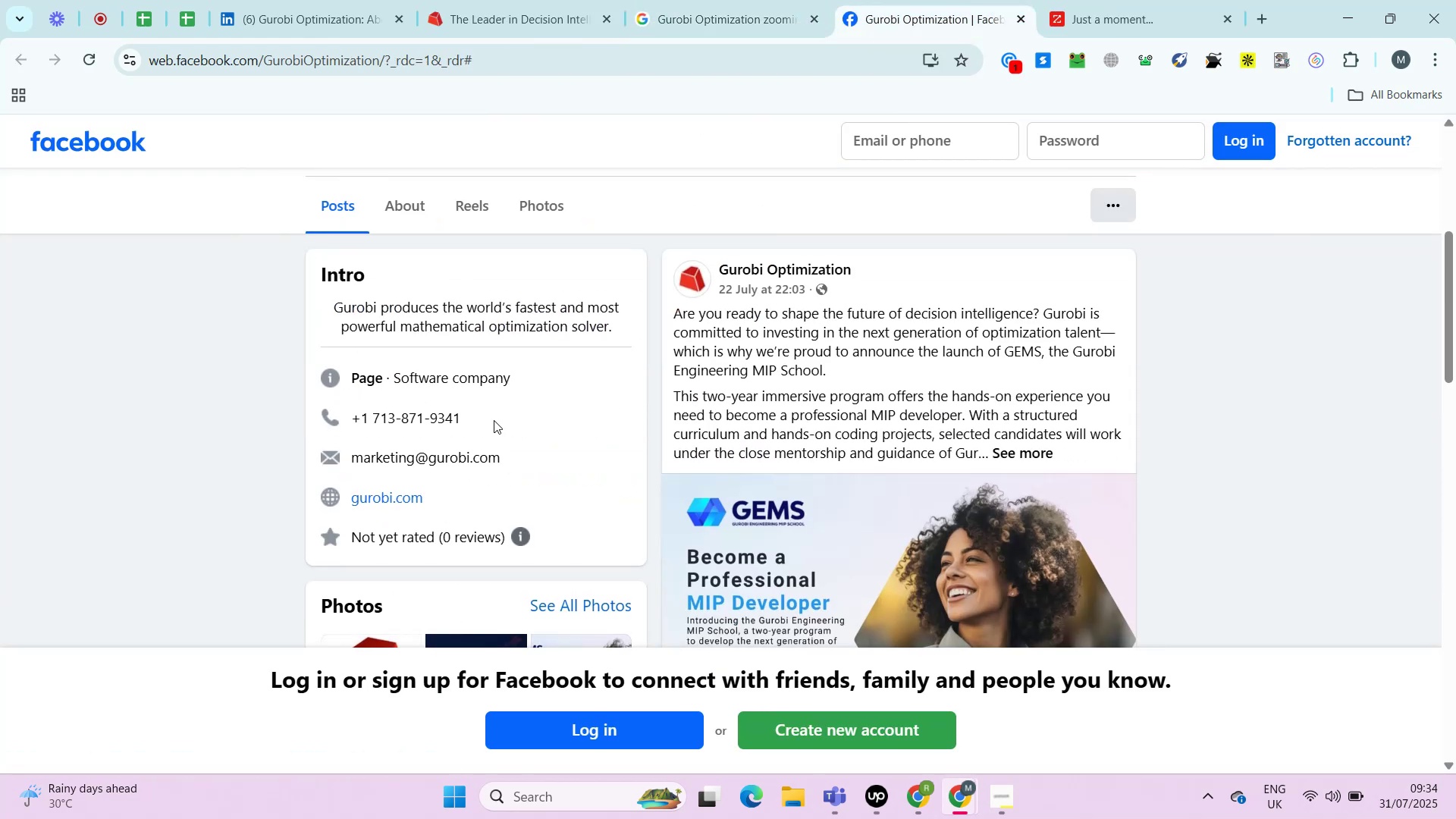 
left_click([917, 119])
 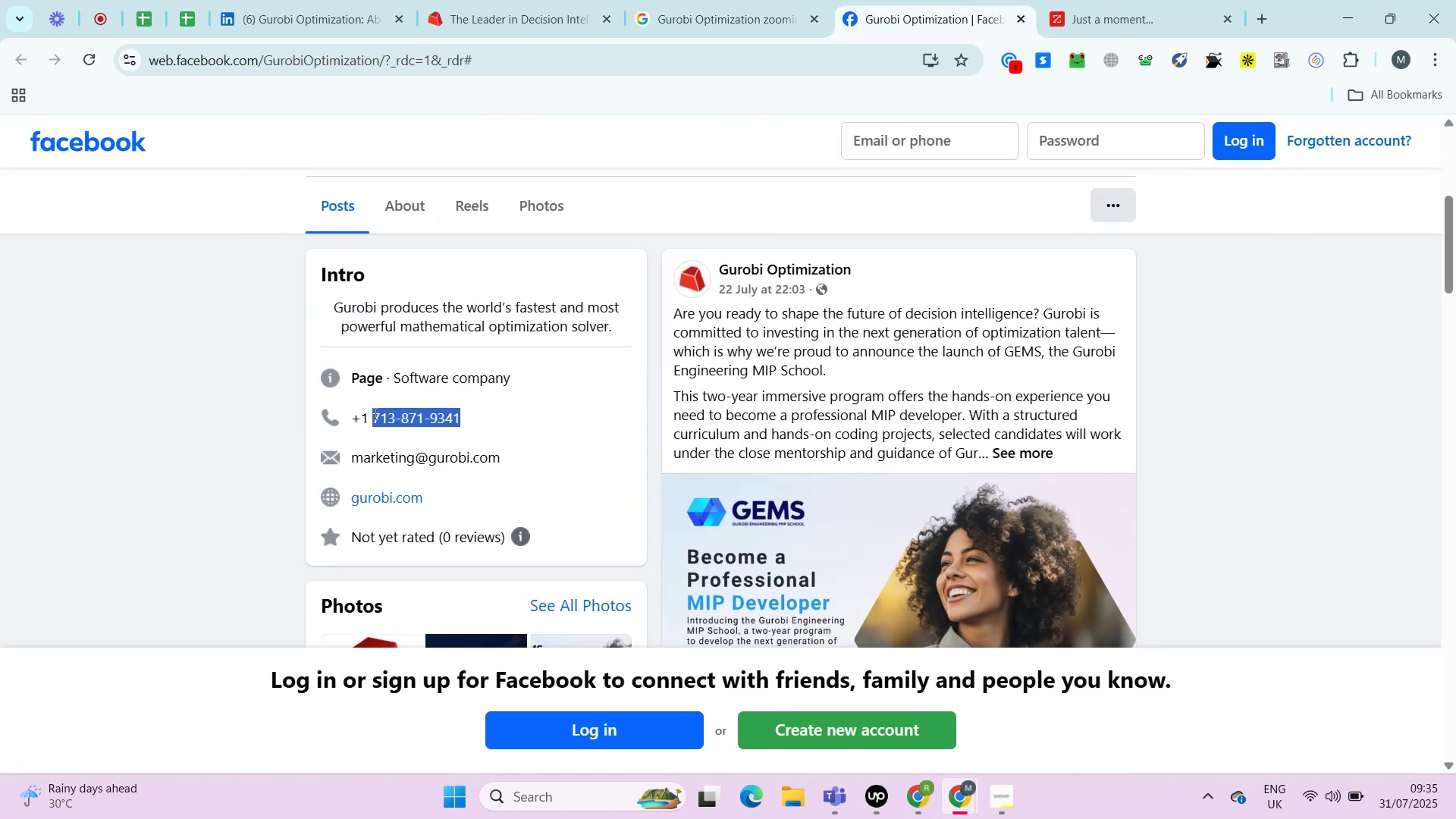 
left_click_drag(start_coordinate=[488, 417], to_coordinate=[374, 413])
 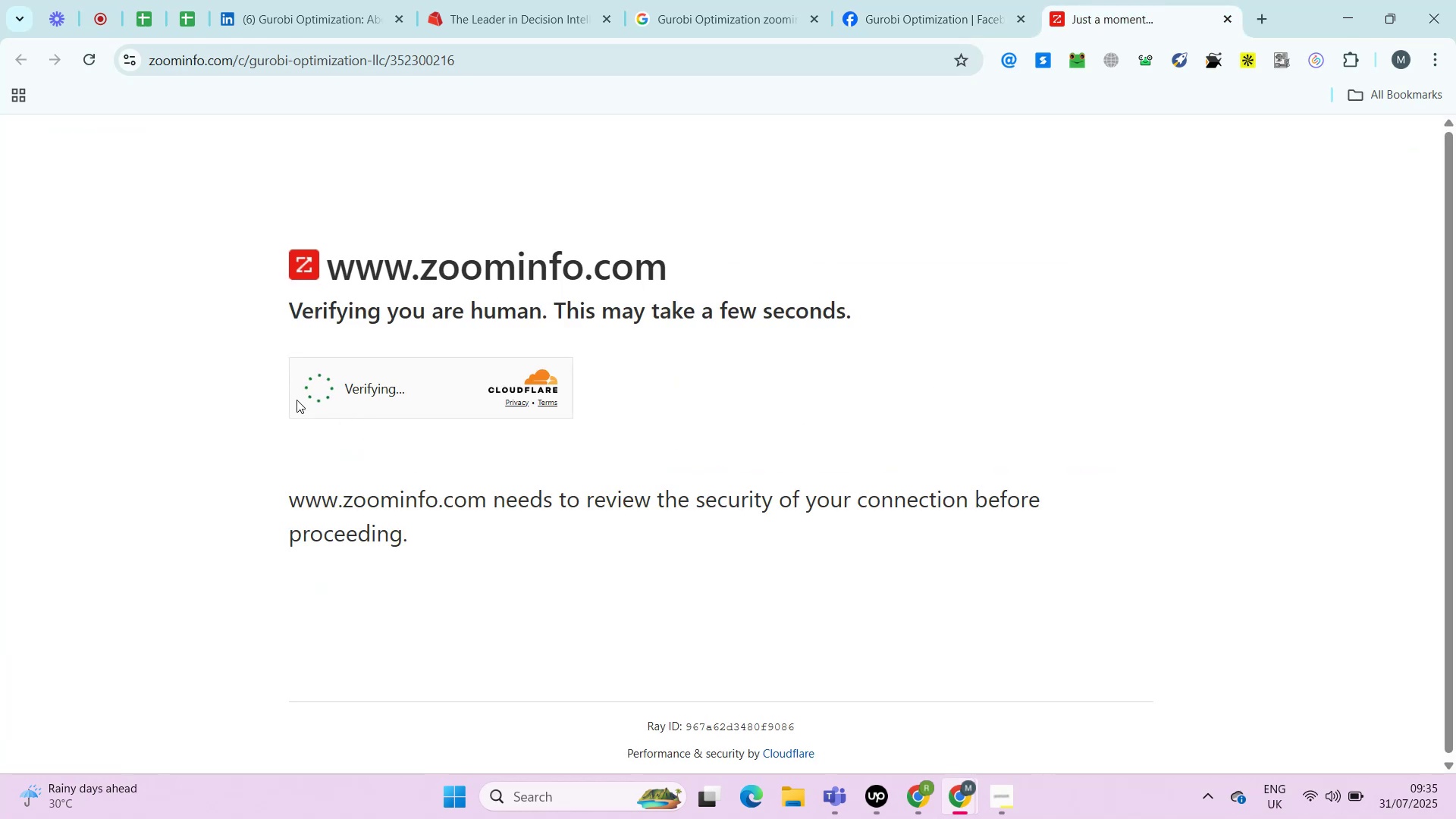 
key(Control+C)
 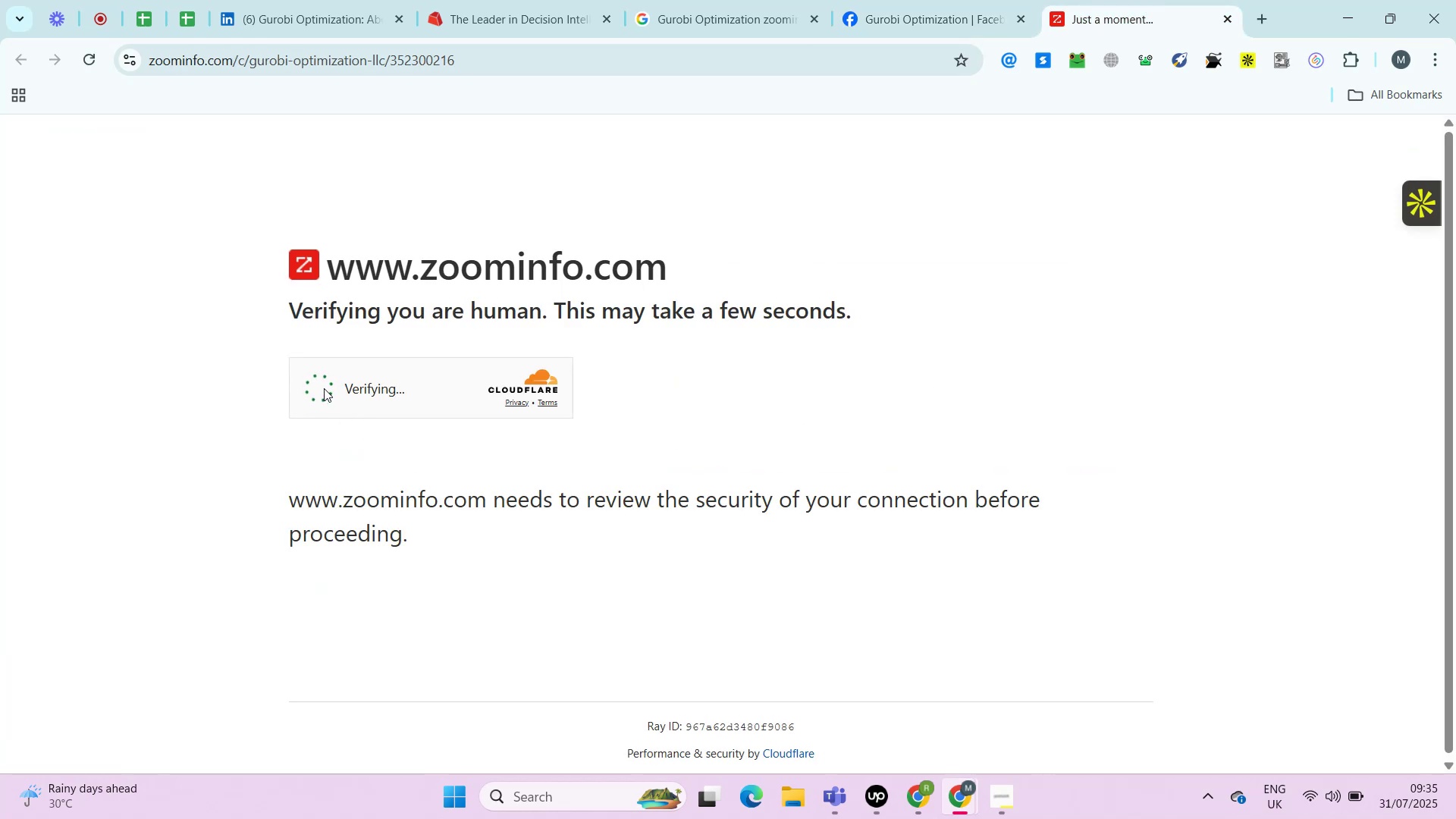 
left_click([1137, 2])
 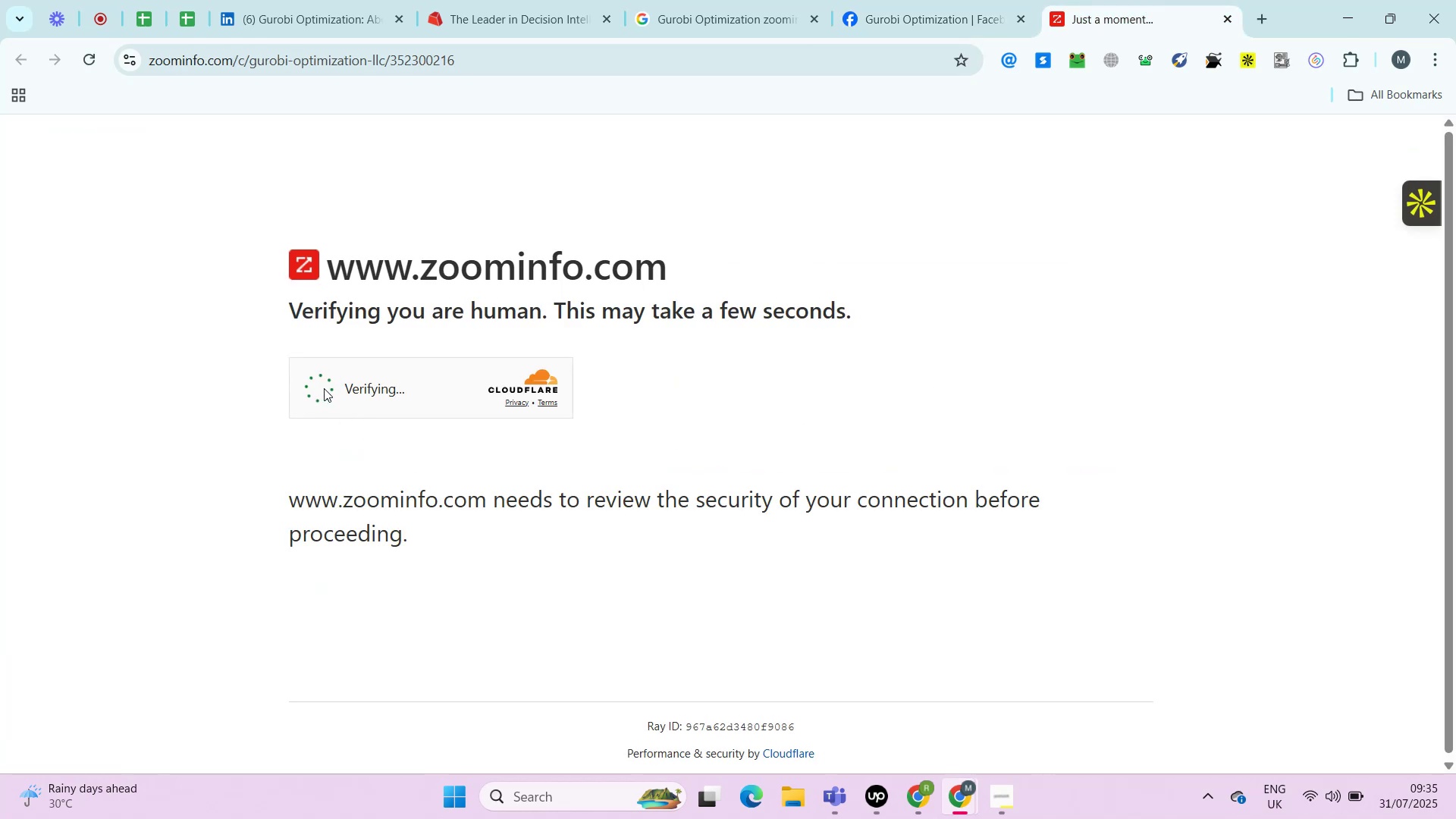 
wait(9.41)
 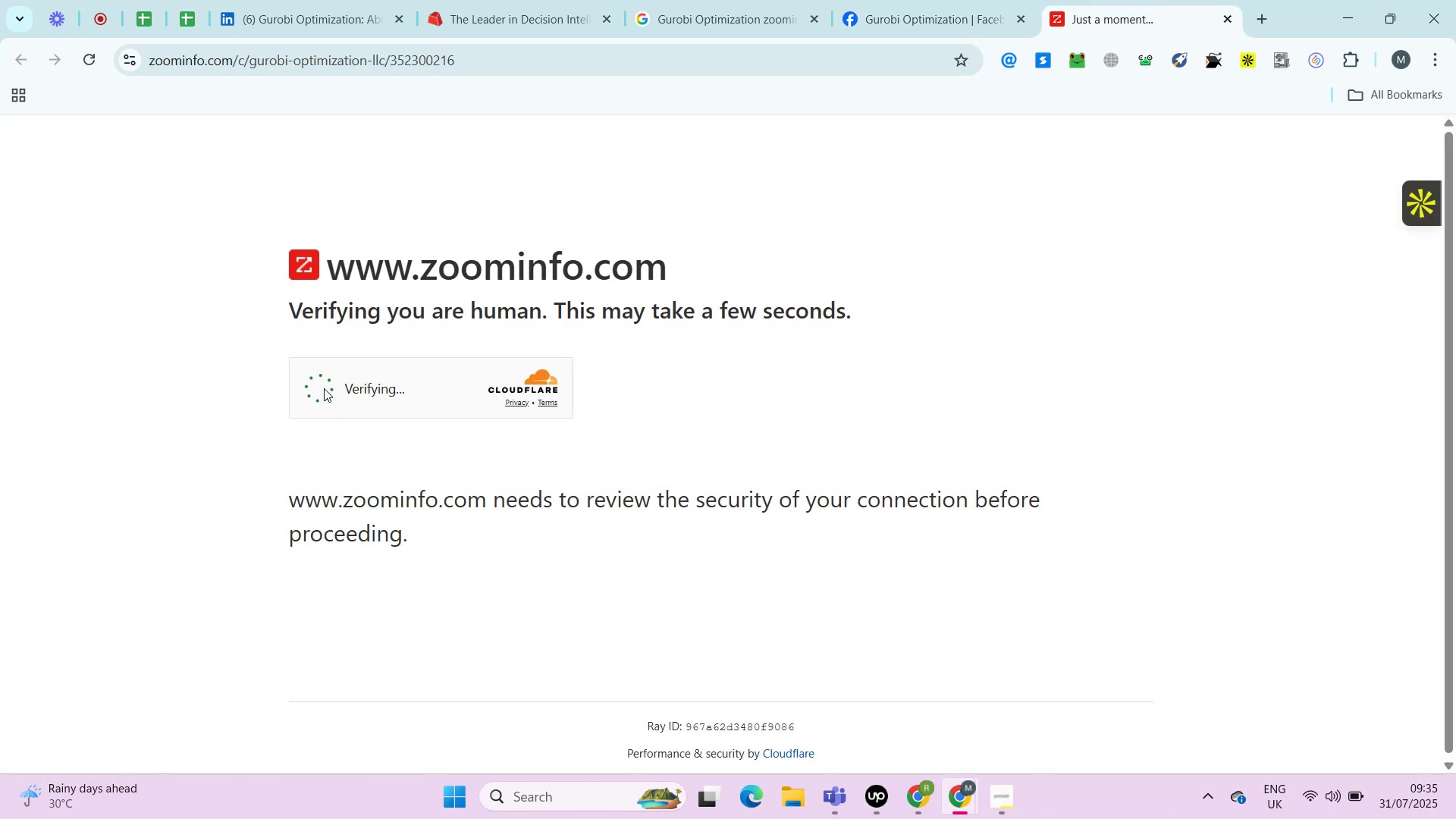 
left_click([324, 388])
 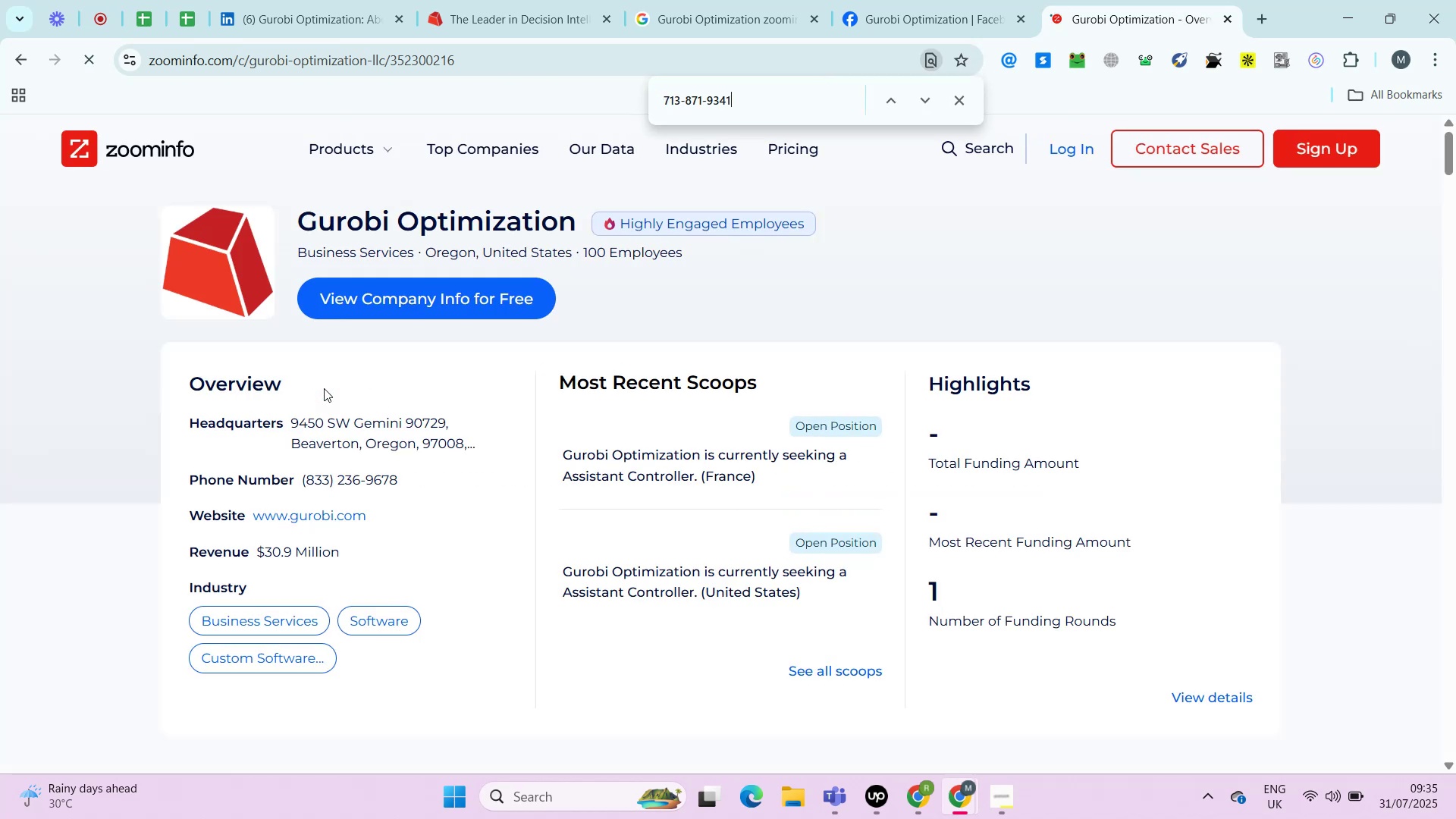 
wait(5.66)
 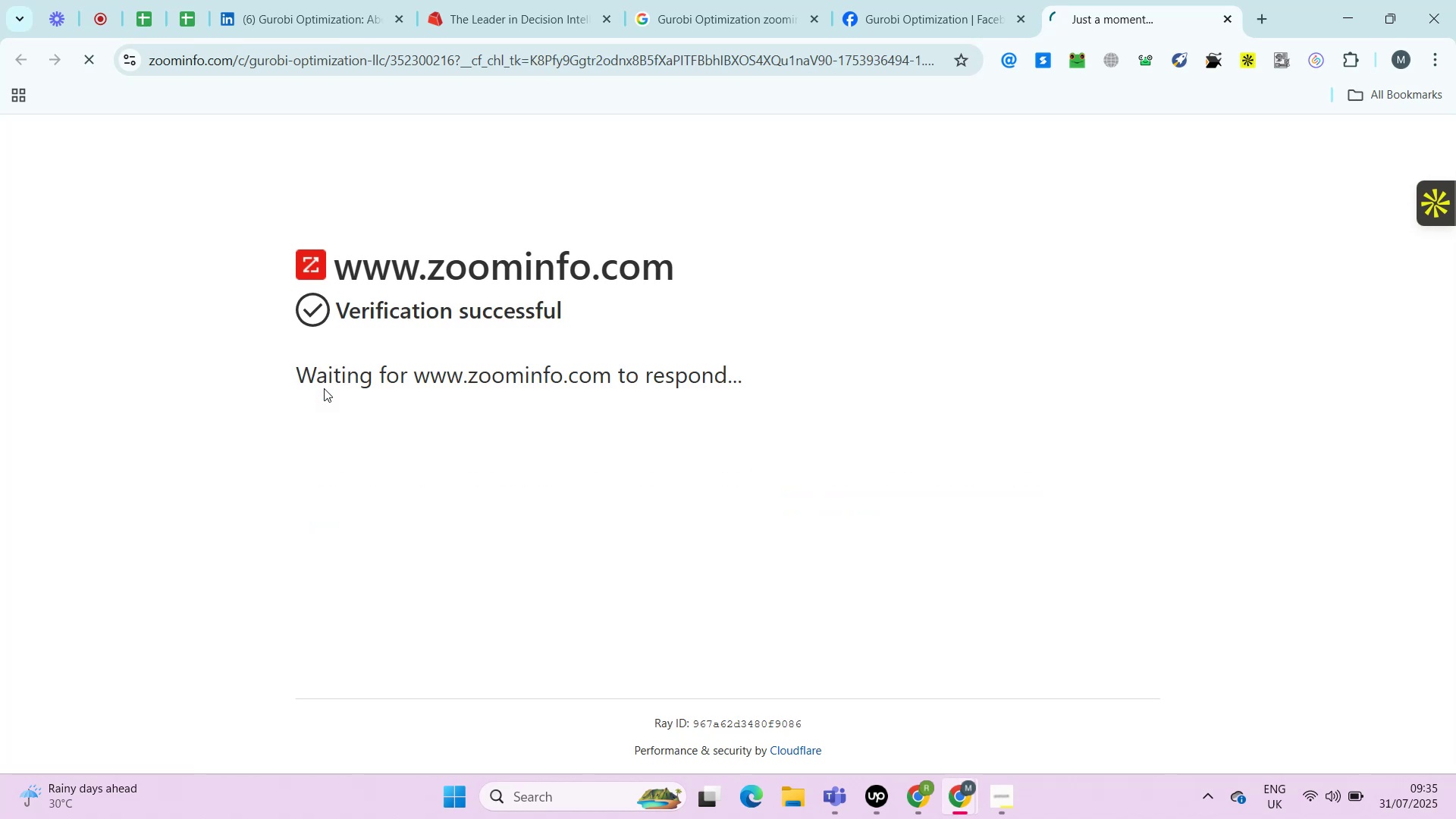 
key(Control+F)
 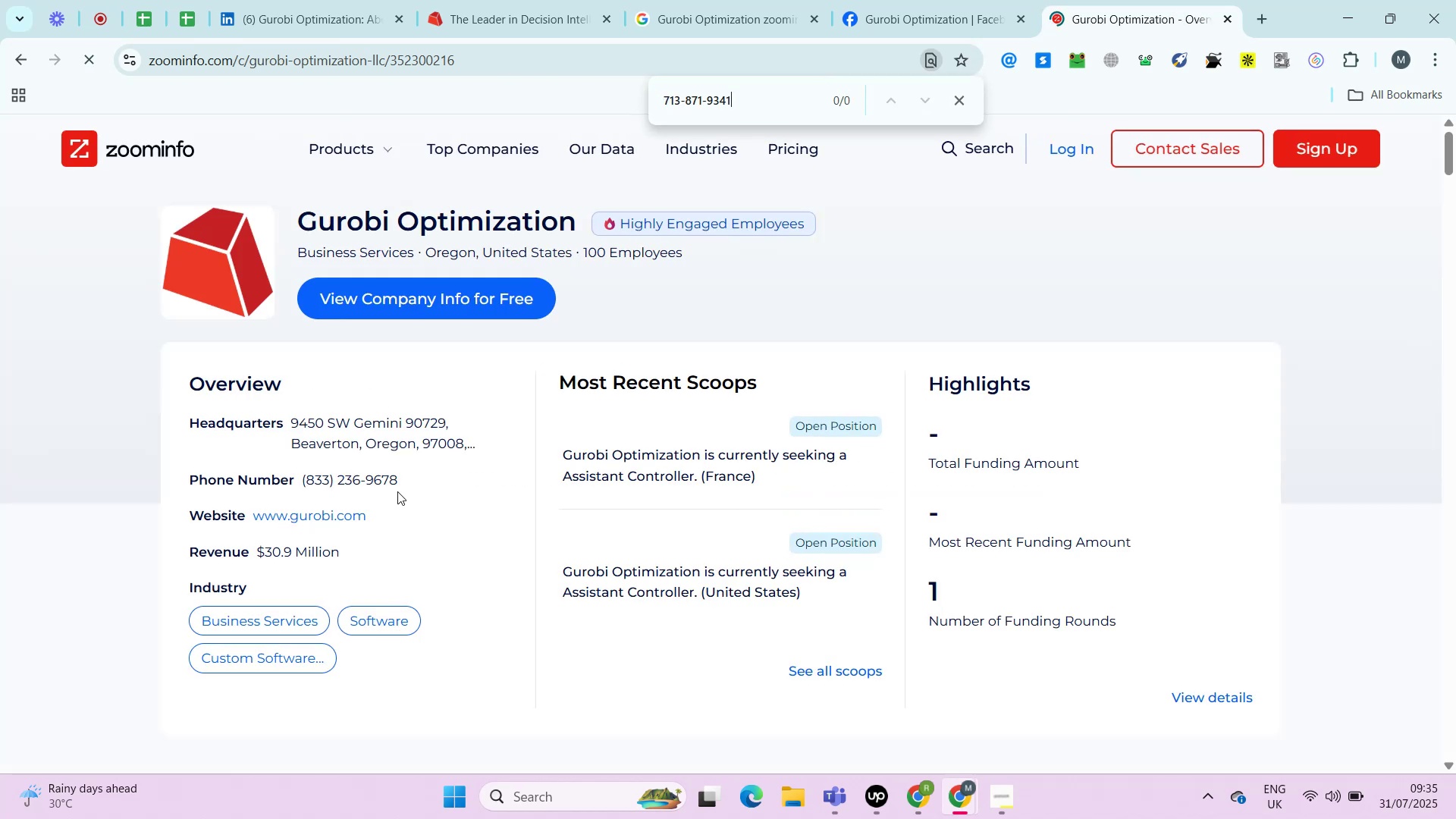 
hold_key(key=V, duration=0.46)
 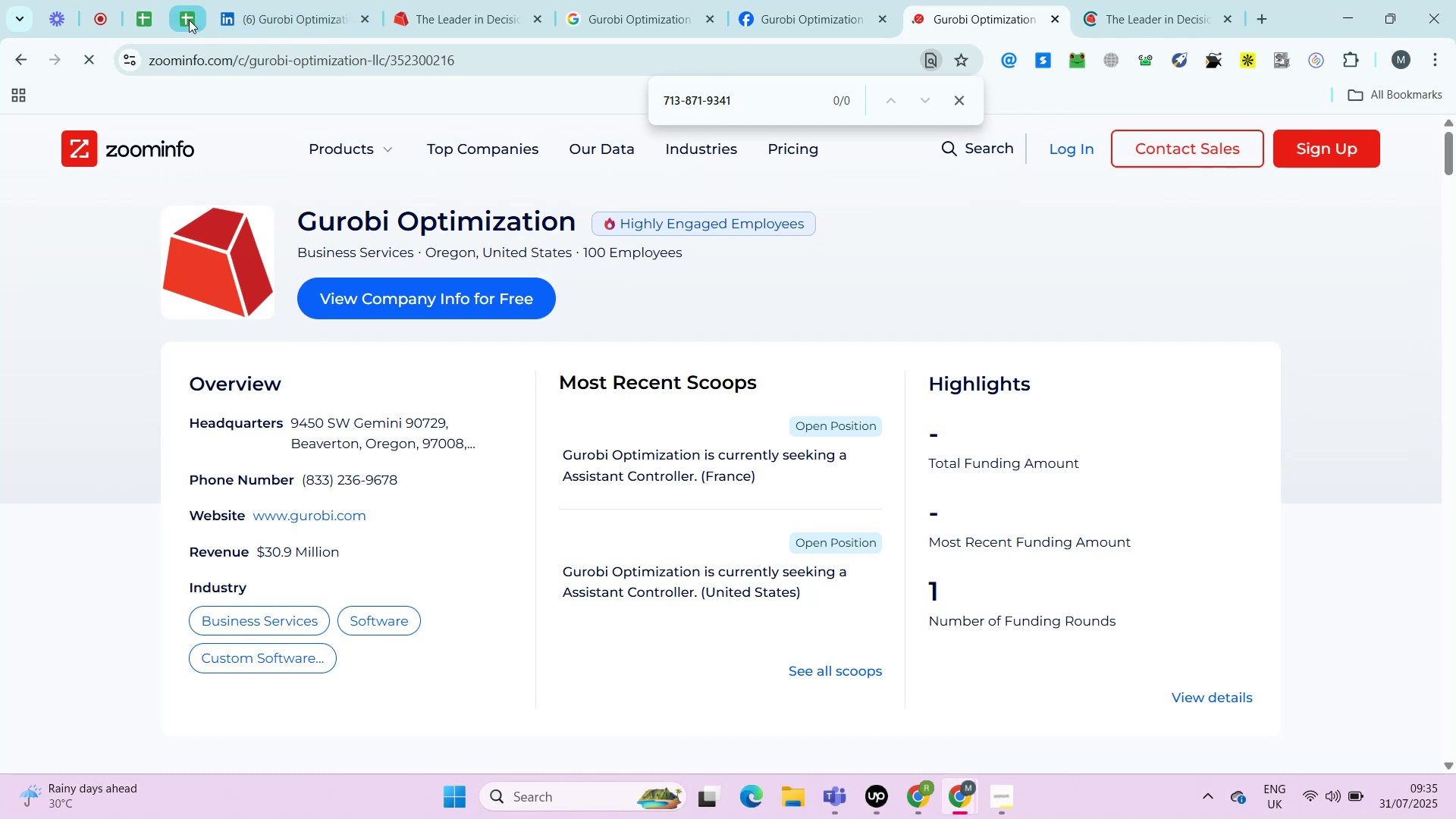 
hold_key(key=ControlLeft, duration=0.67)
left_click([336, 516])
 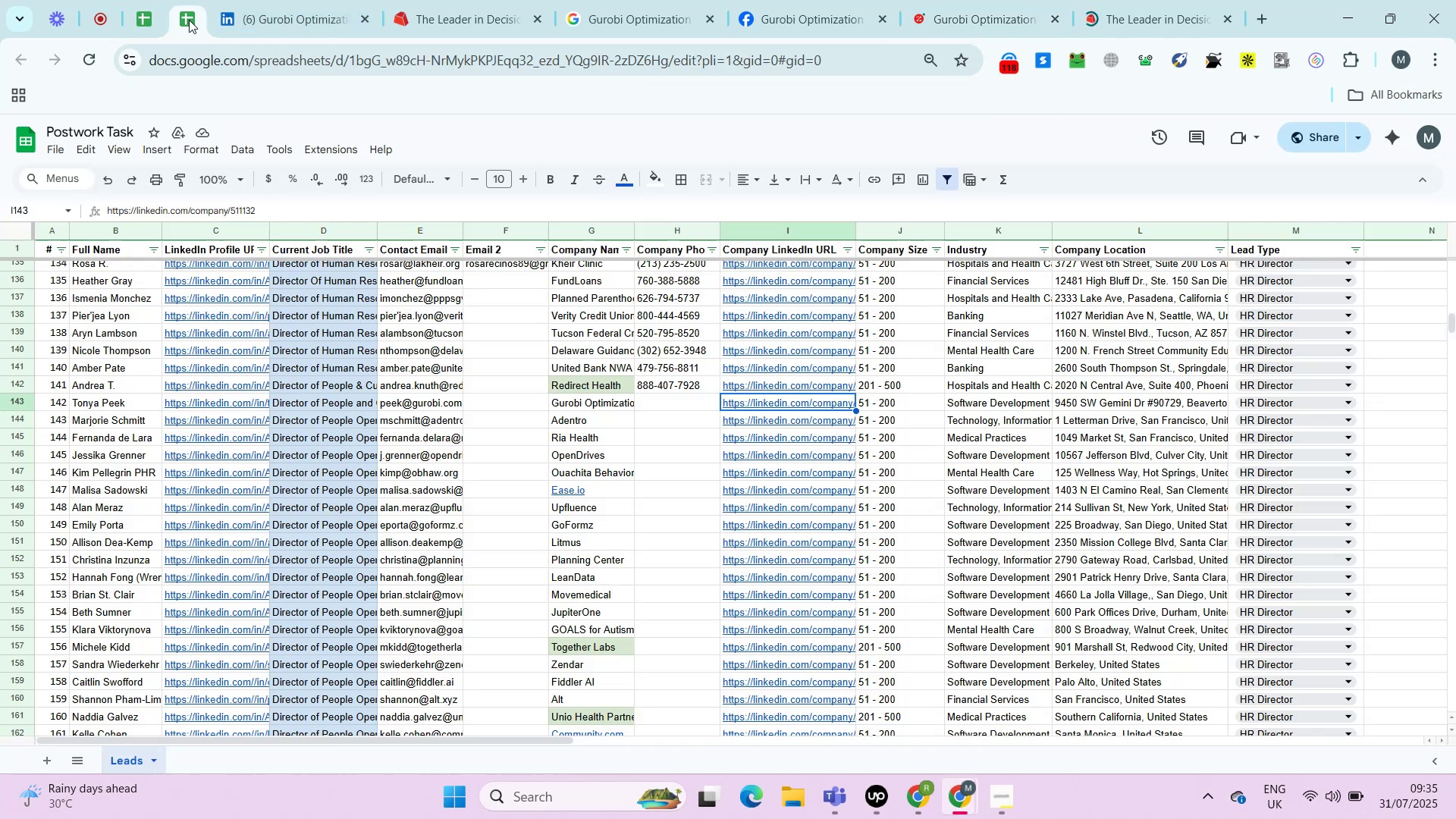 
left_click([189, 20])
 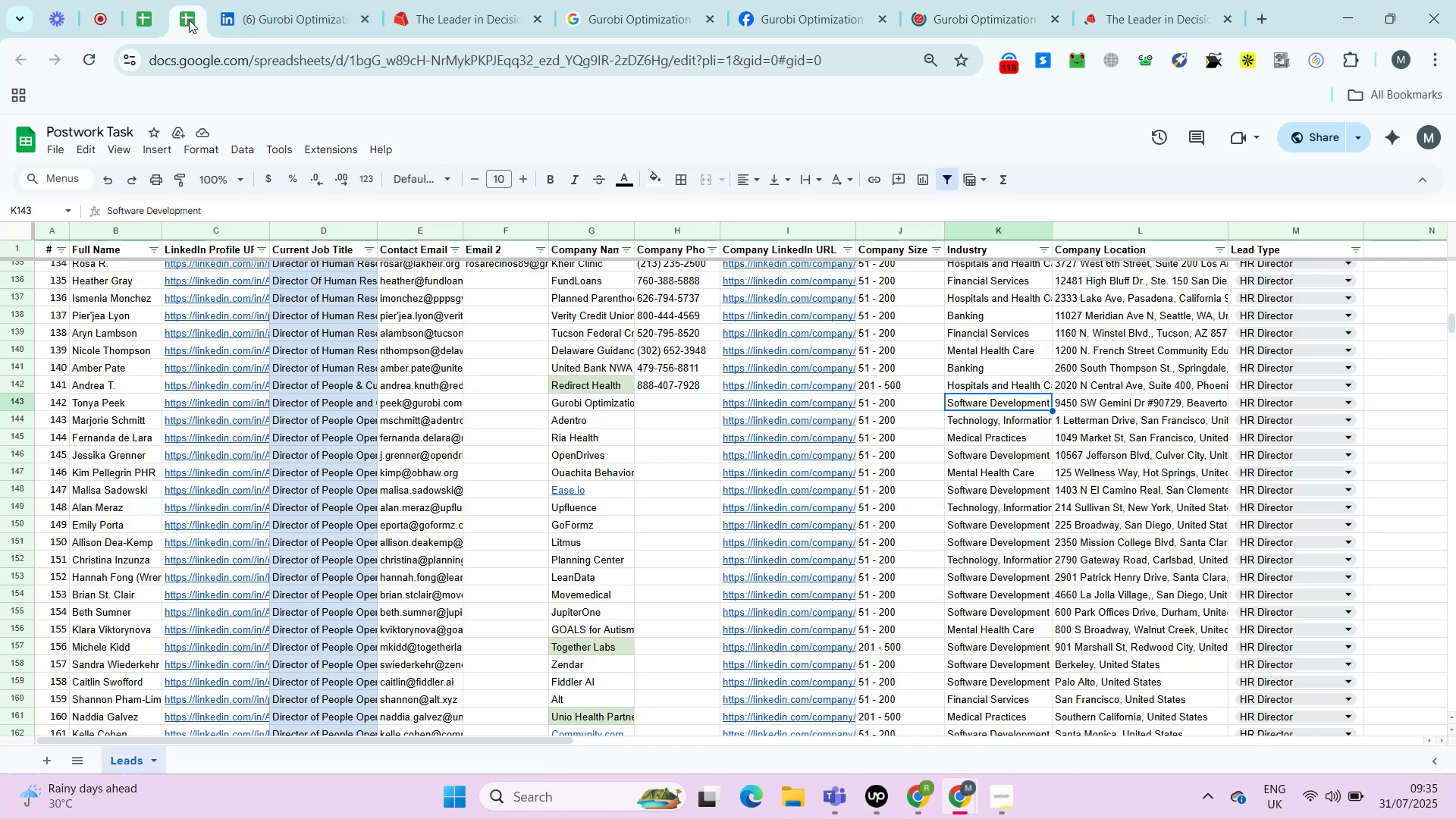 
key(ArrowRight)
 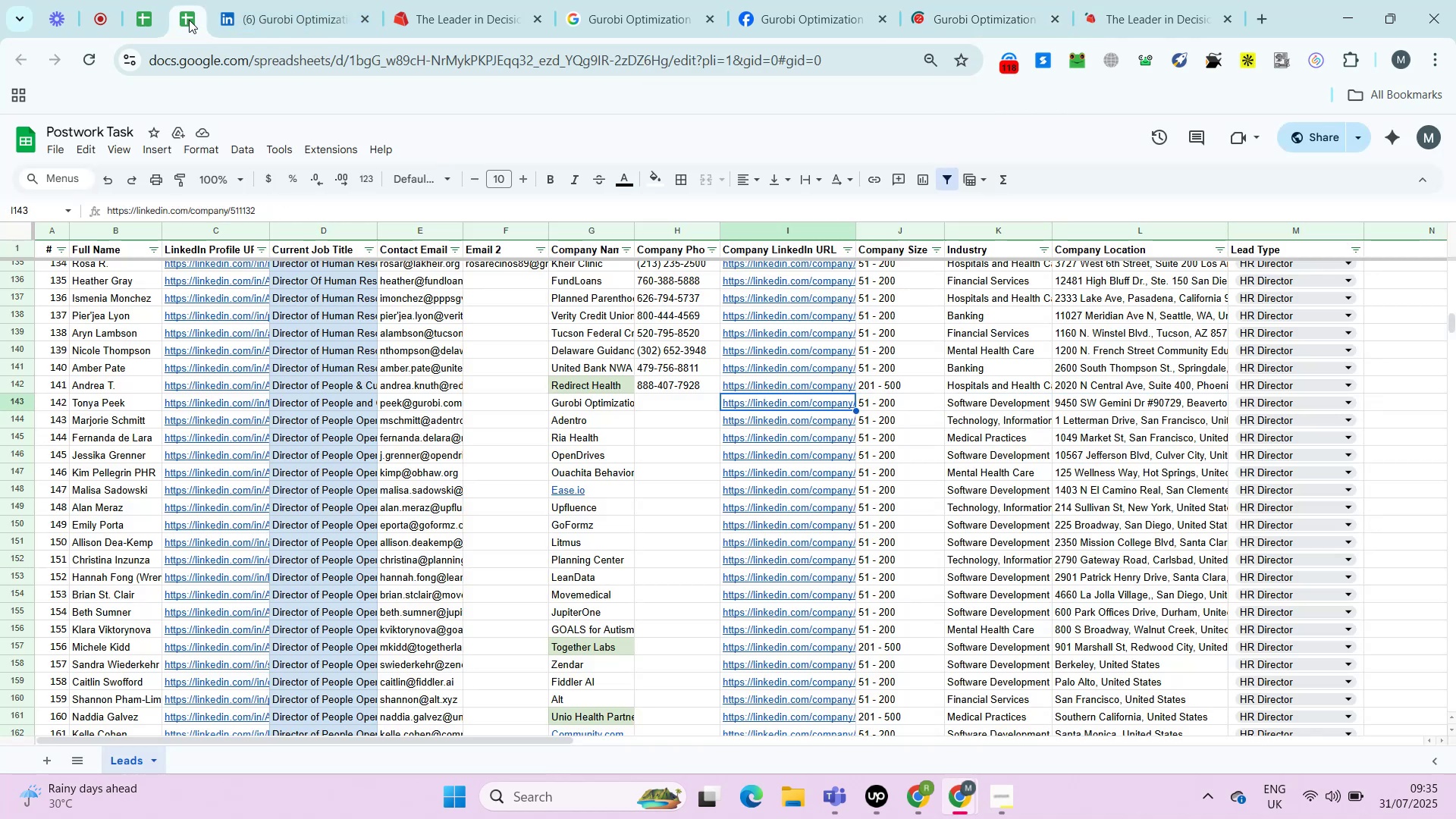 
key(ArrowRight)
 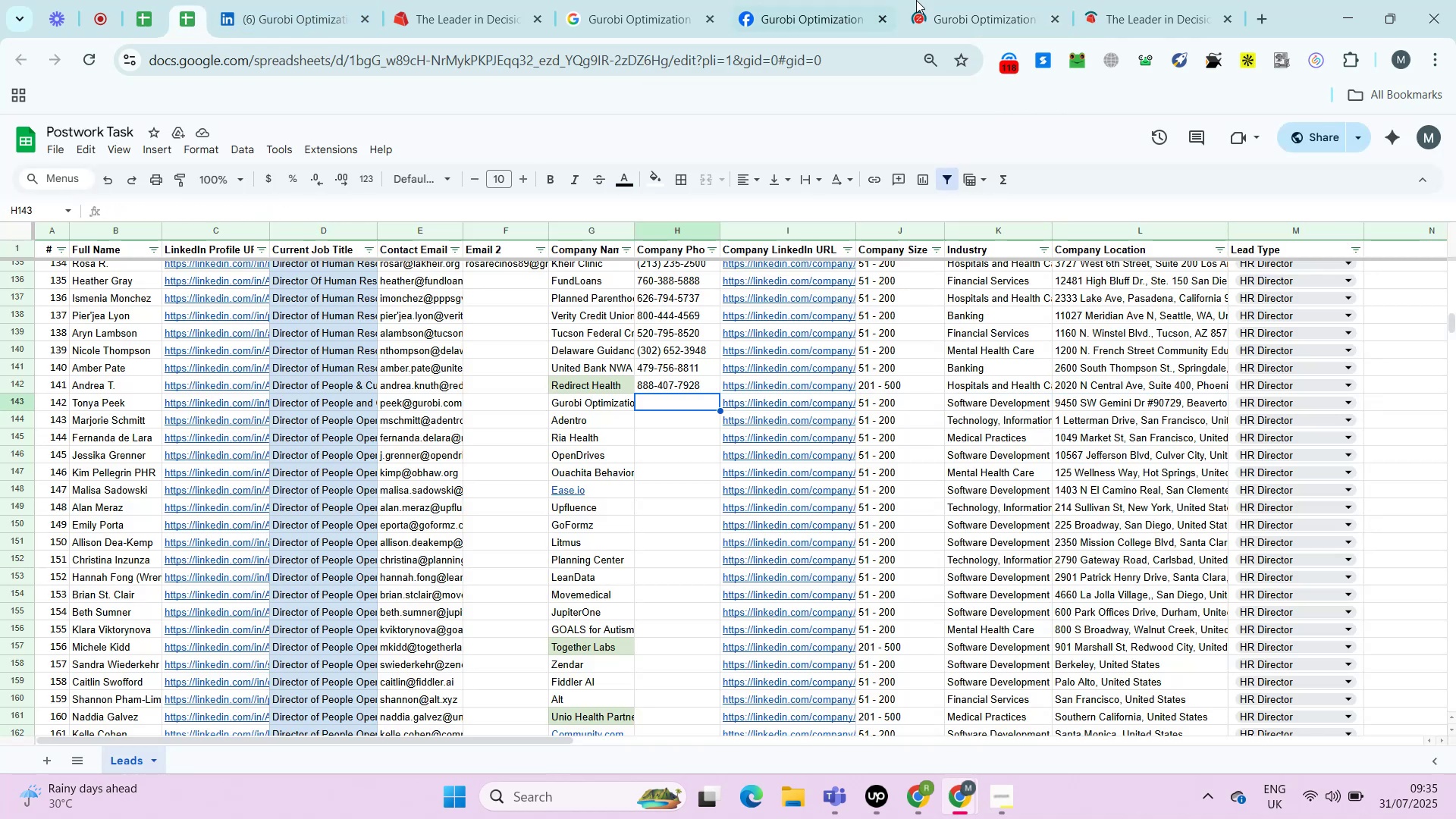 
key(ArrowRight)
 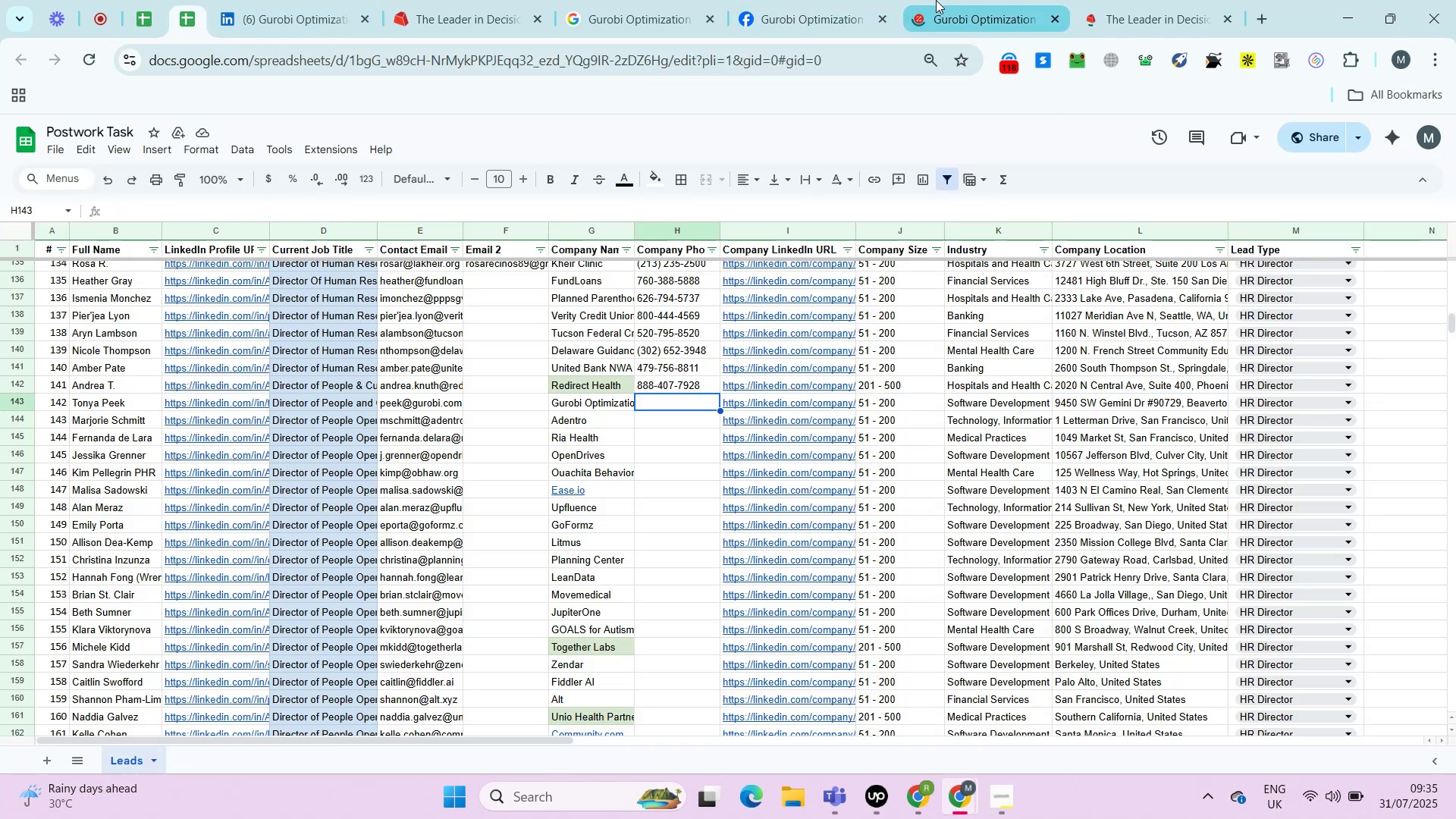 
key(ArrowLeft)
 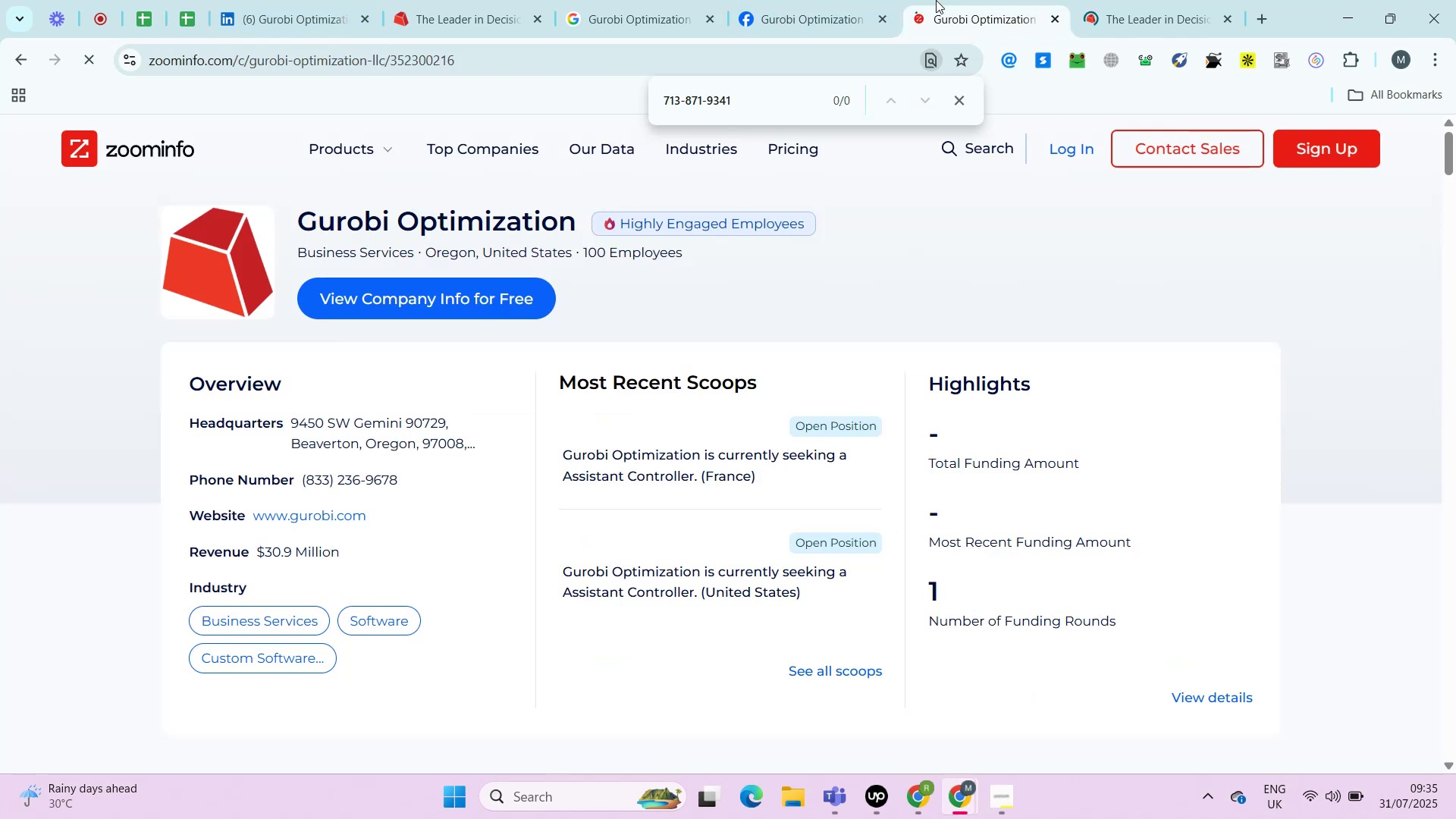 
key(ArrowLeft)
 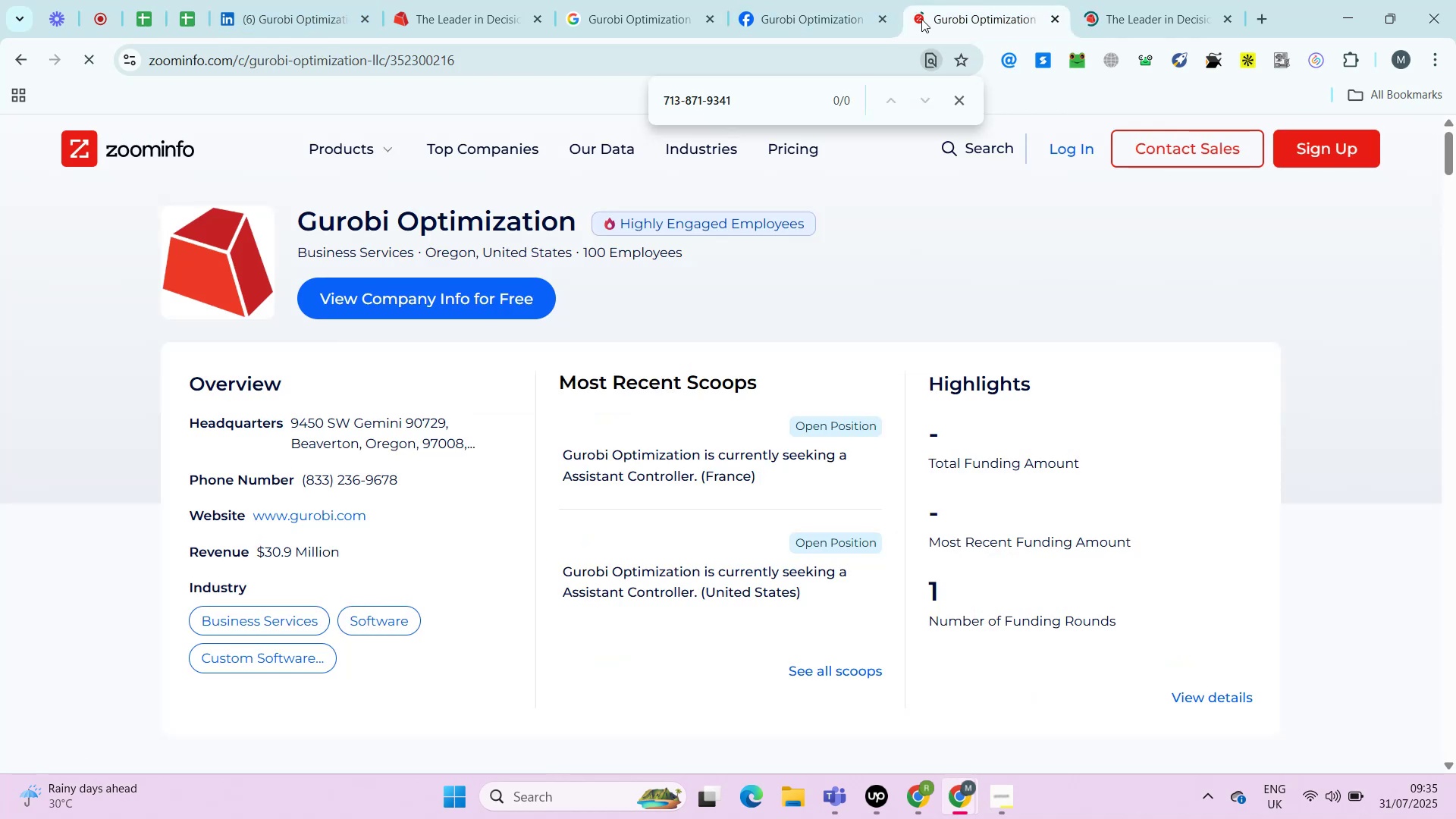 
key(ArrowLeft)
 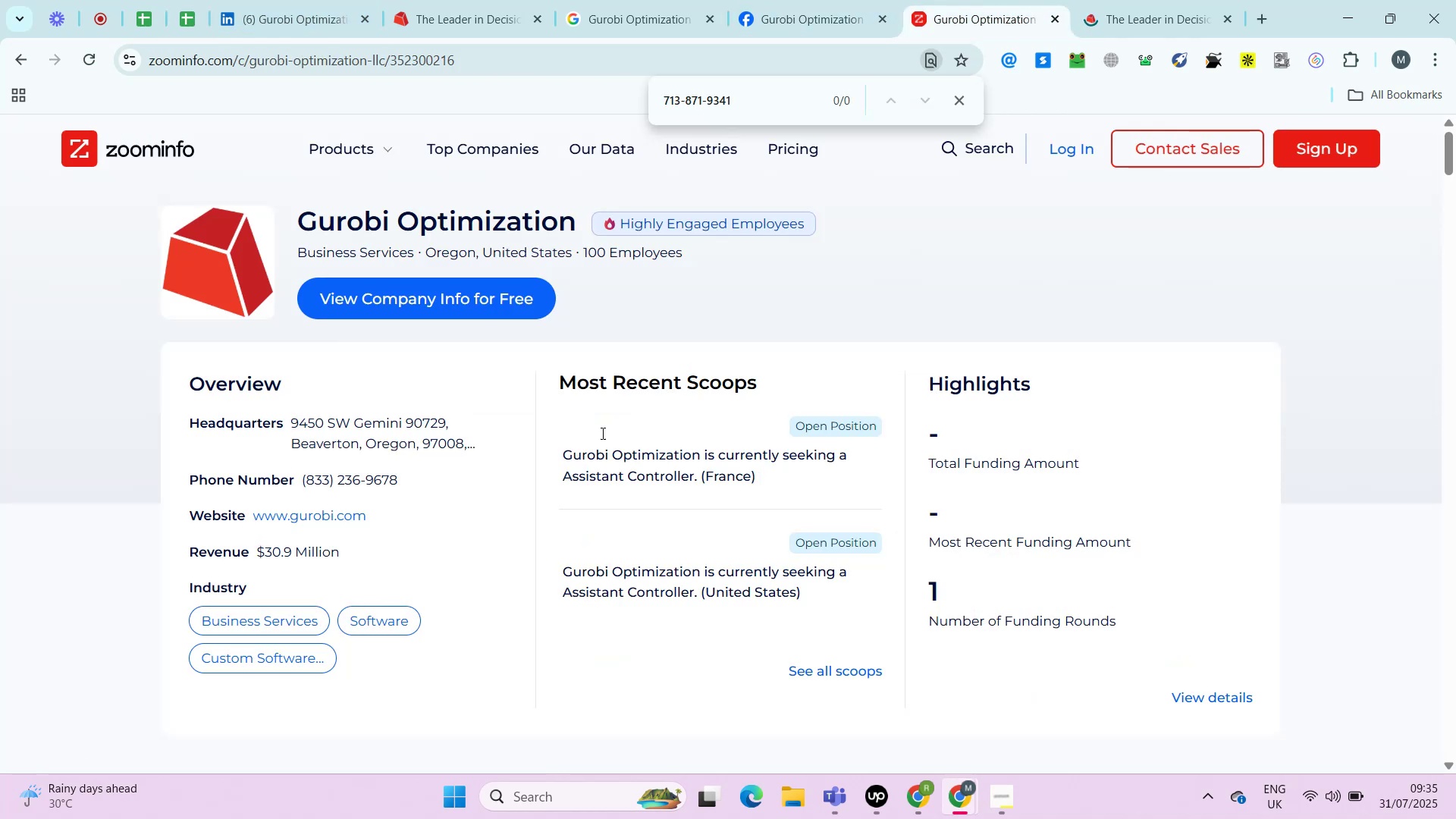 
key(ArrowLeft)
 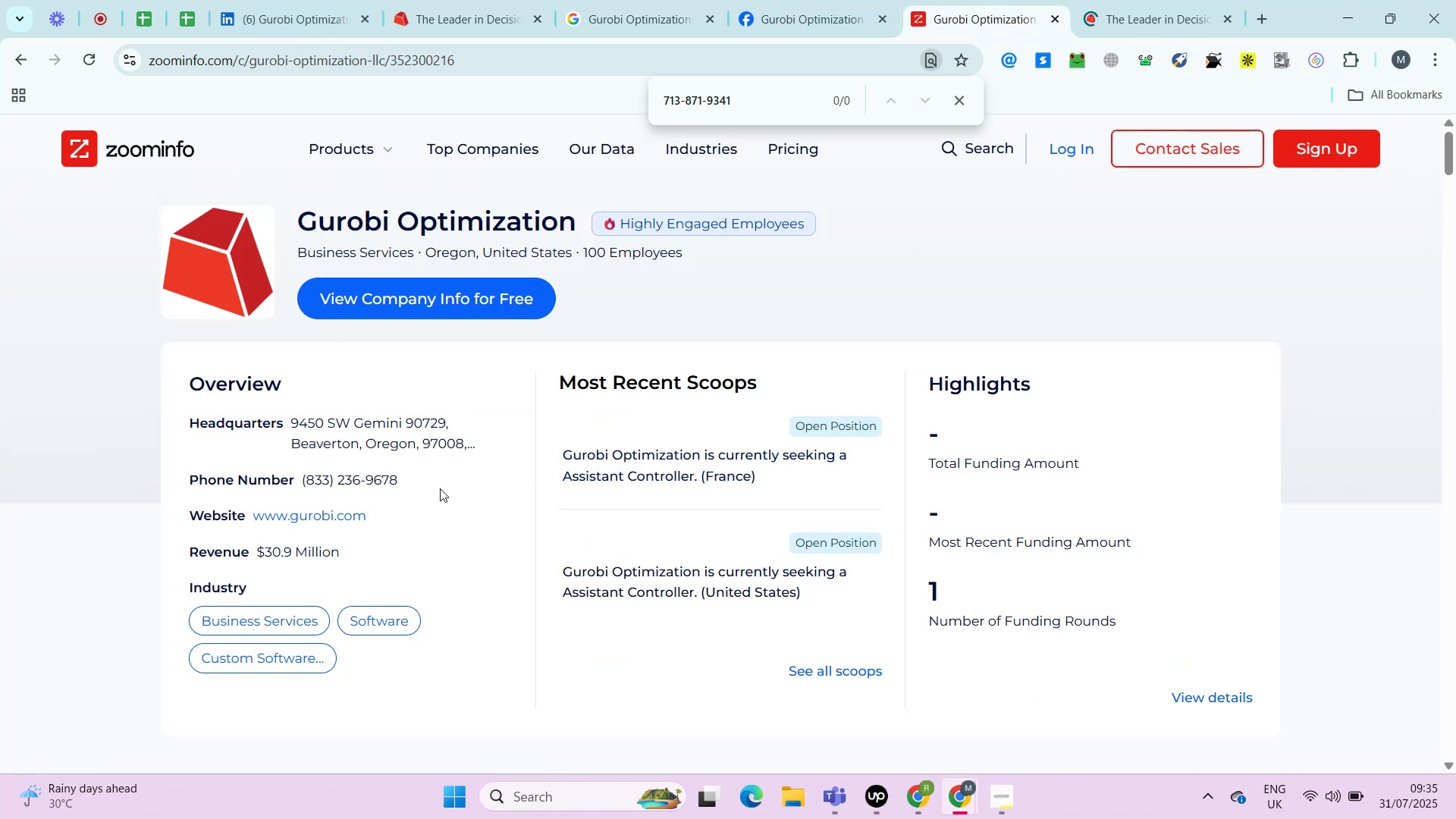 
left_click([936, 0])
 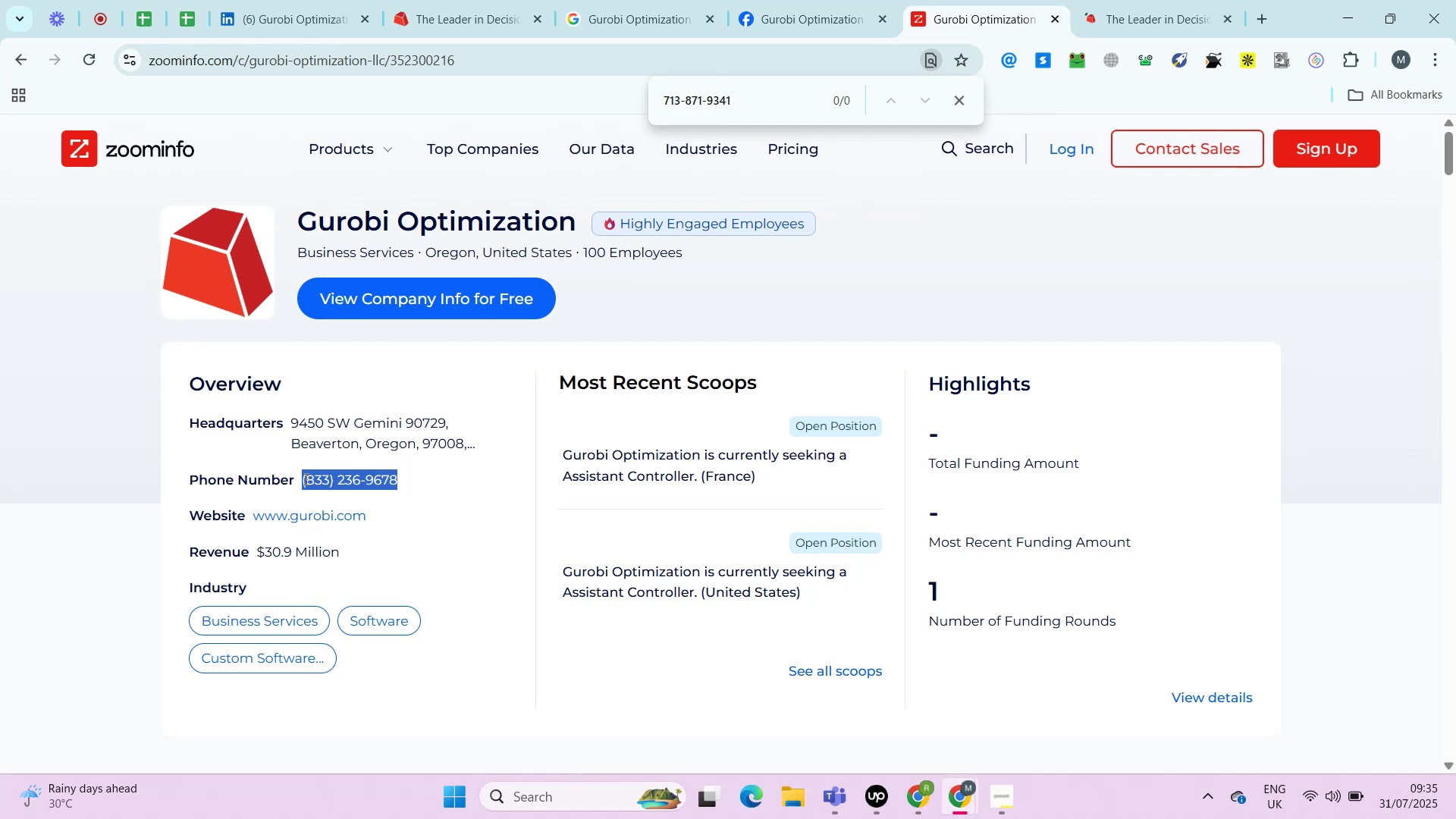 
key(Control+Shift+ArrowLeft)
 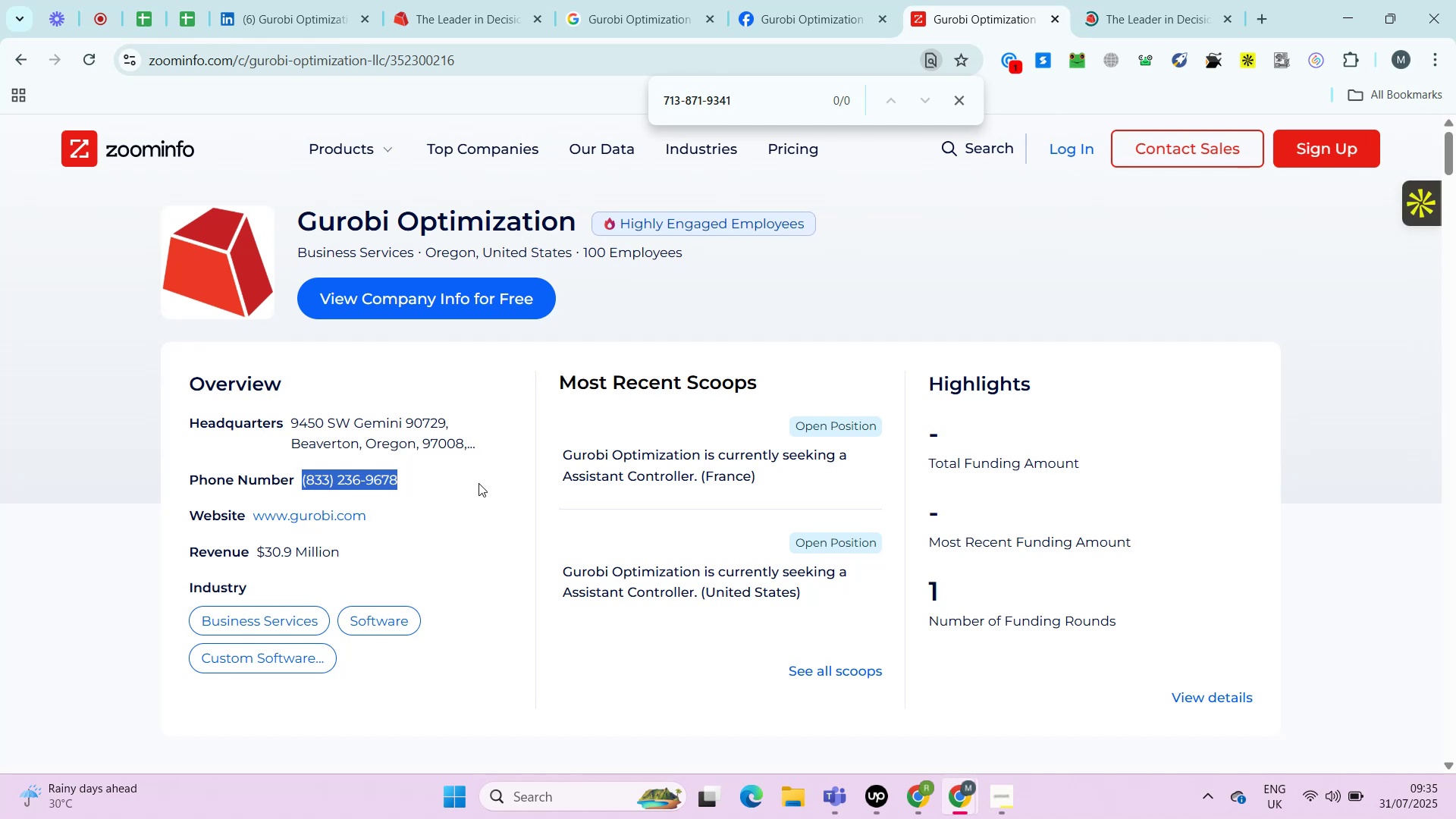 
key(Control+C)
 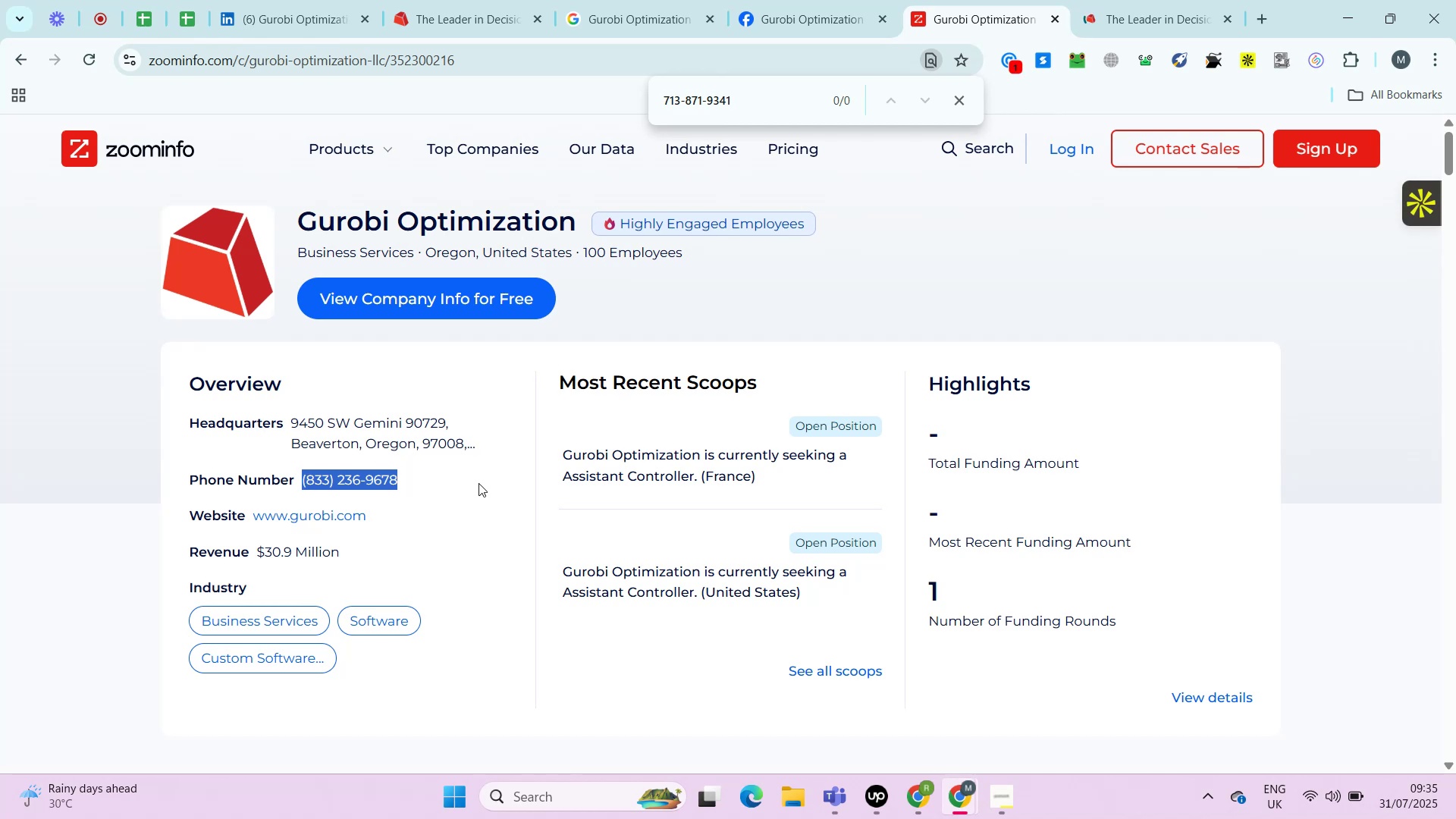 
key(Control+C)
 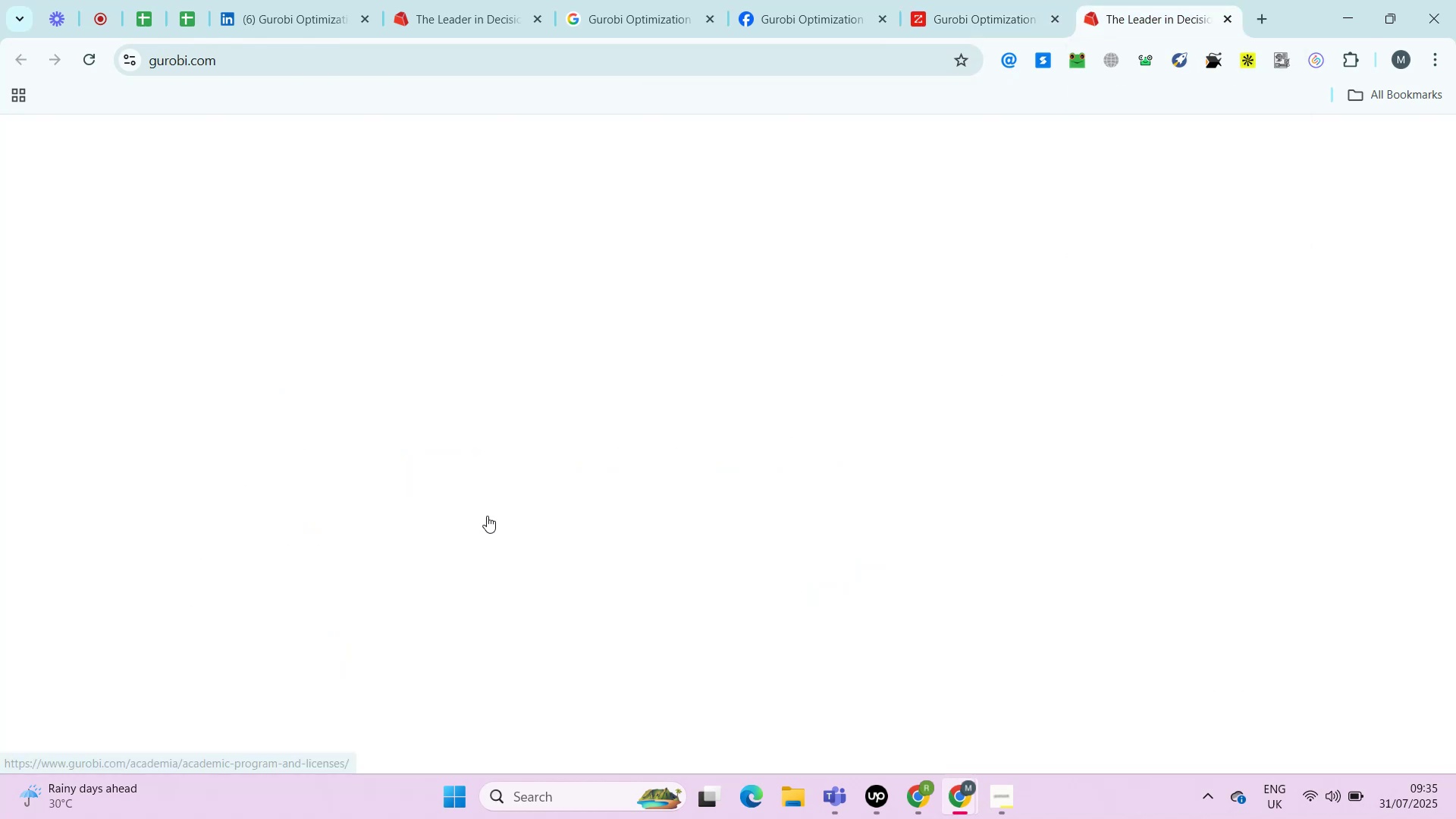 
wait(5.13)
 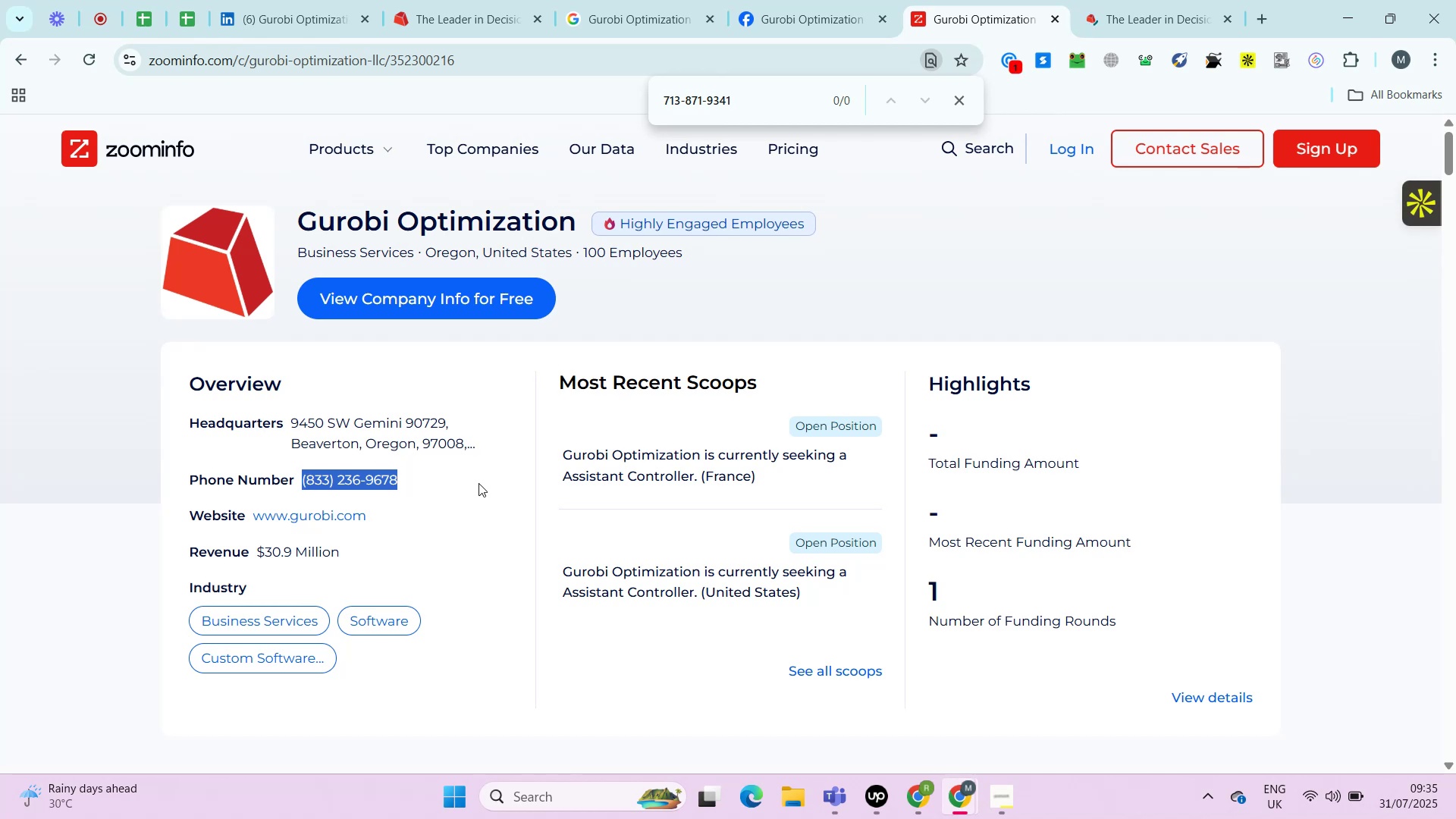 
left_click([1093, 0])
 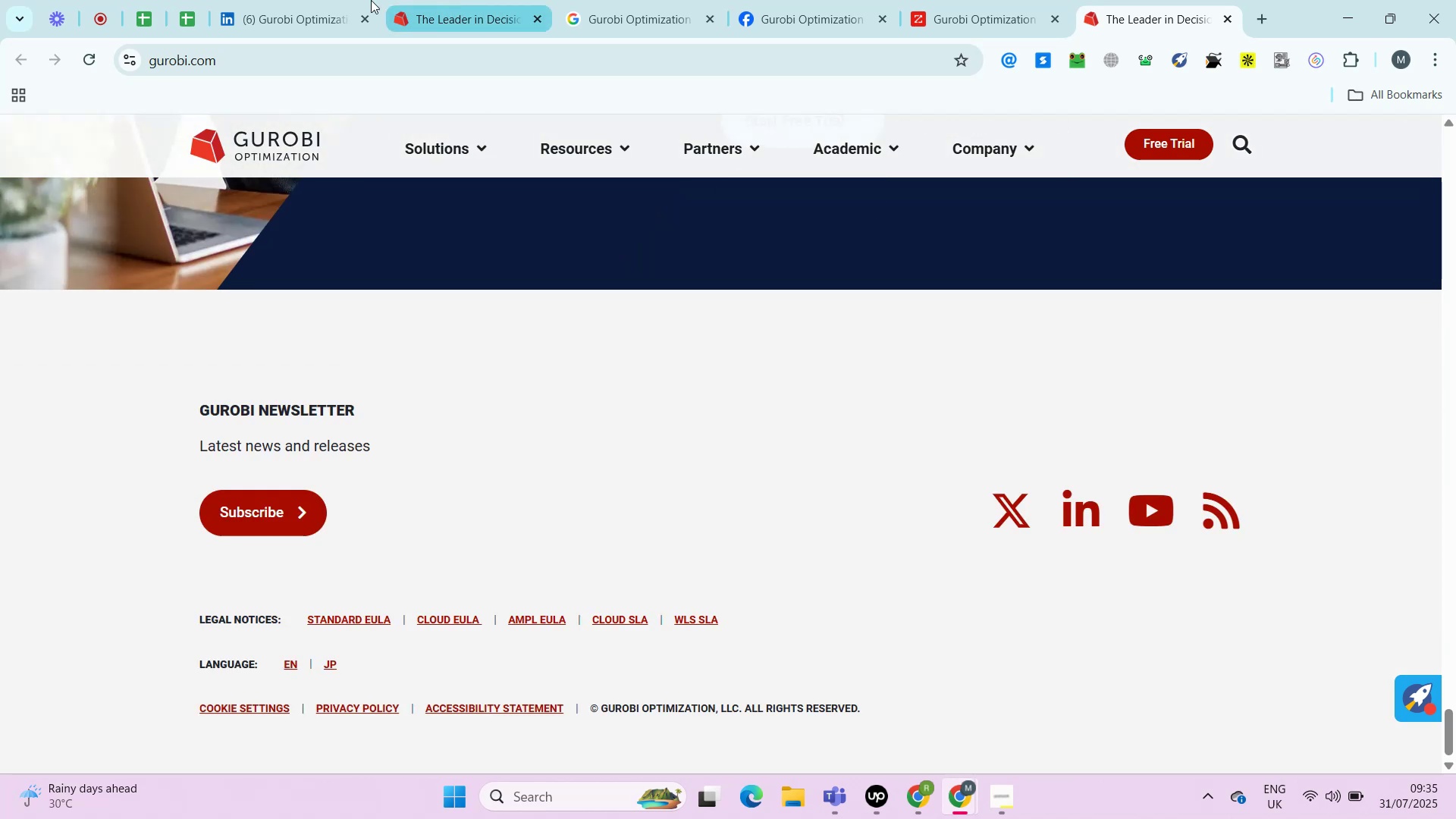 
wait(6.56)
 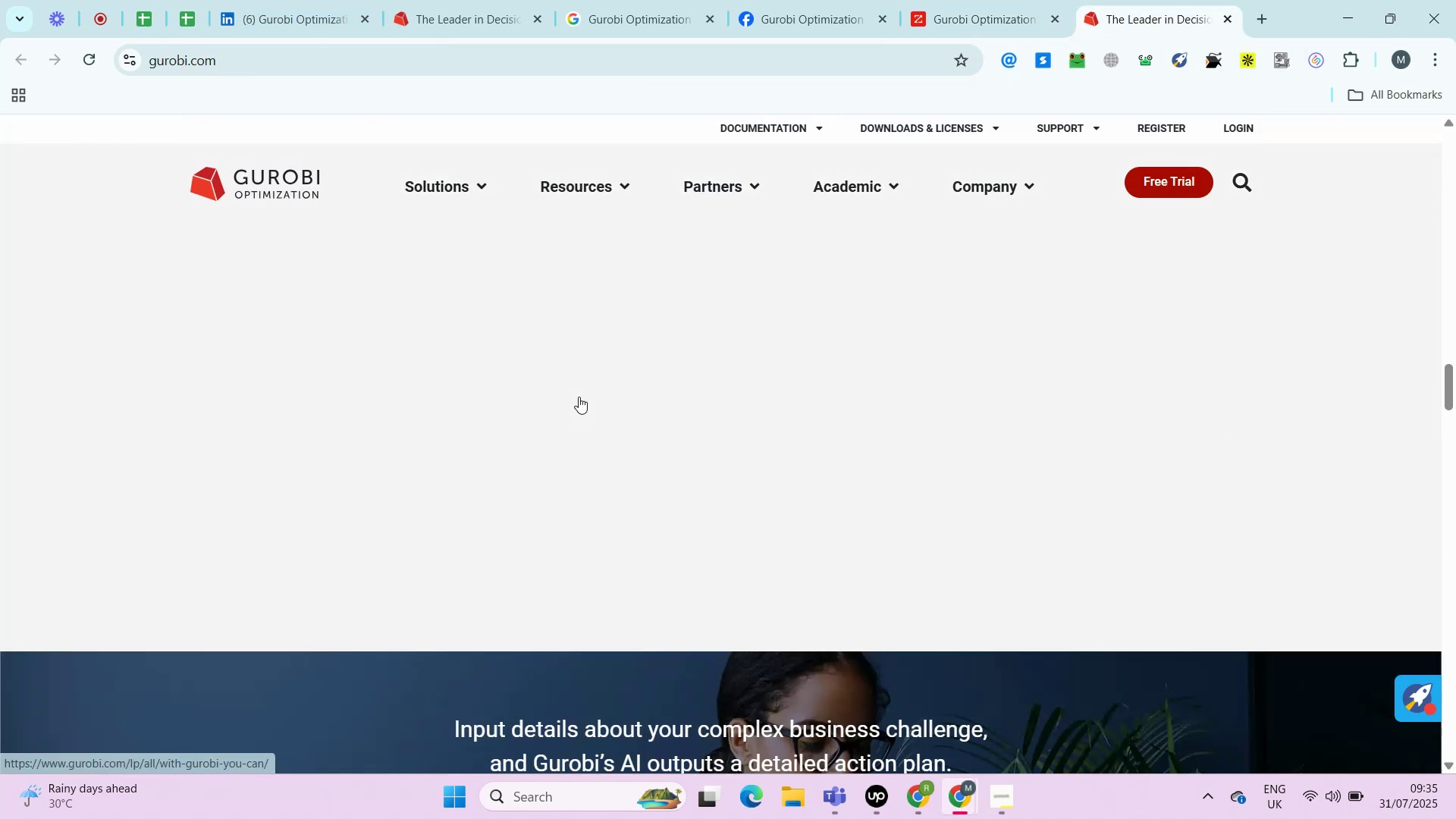 
left_click([579, 397])
 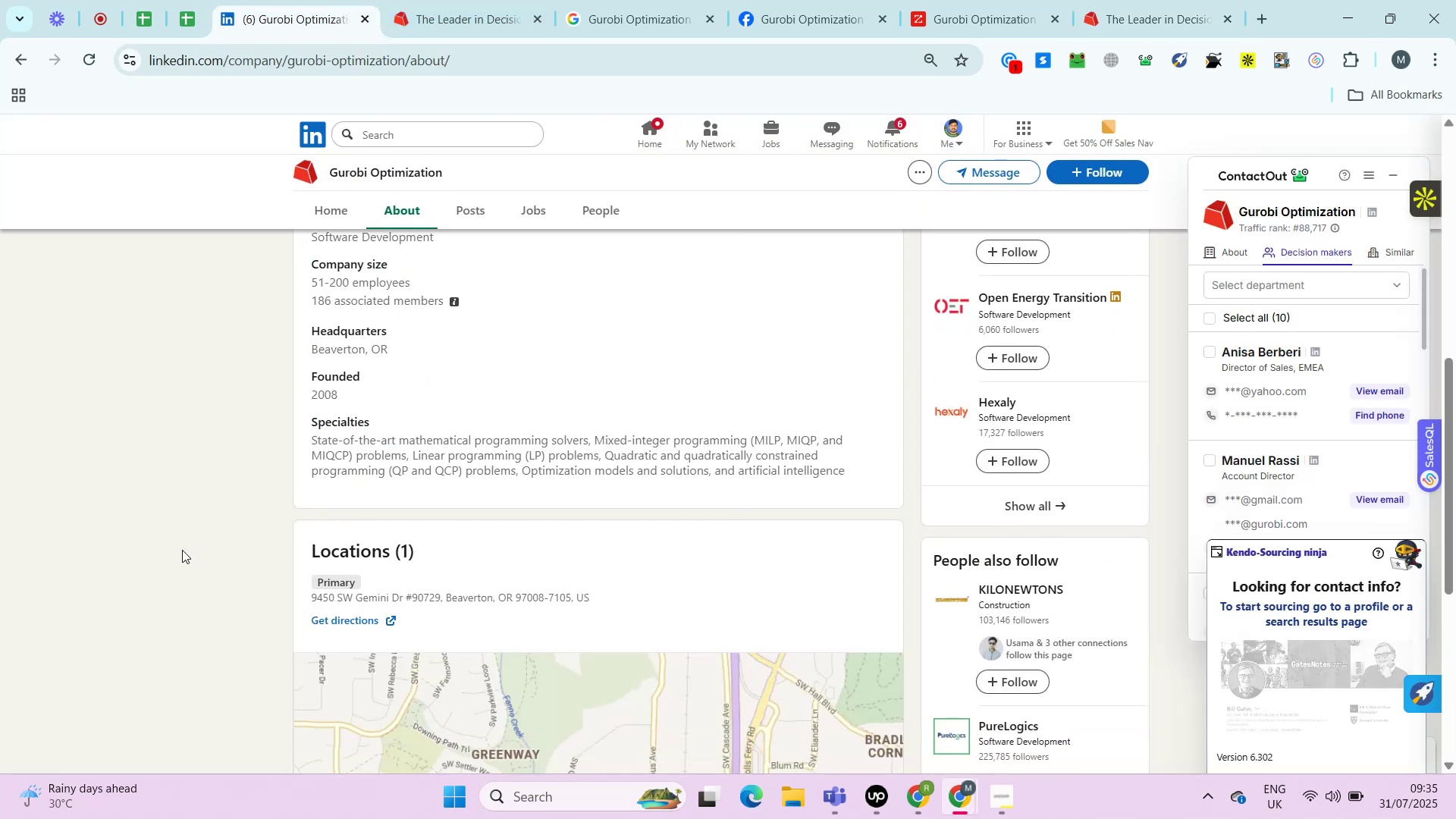 
left_click([333, 0])
 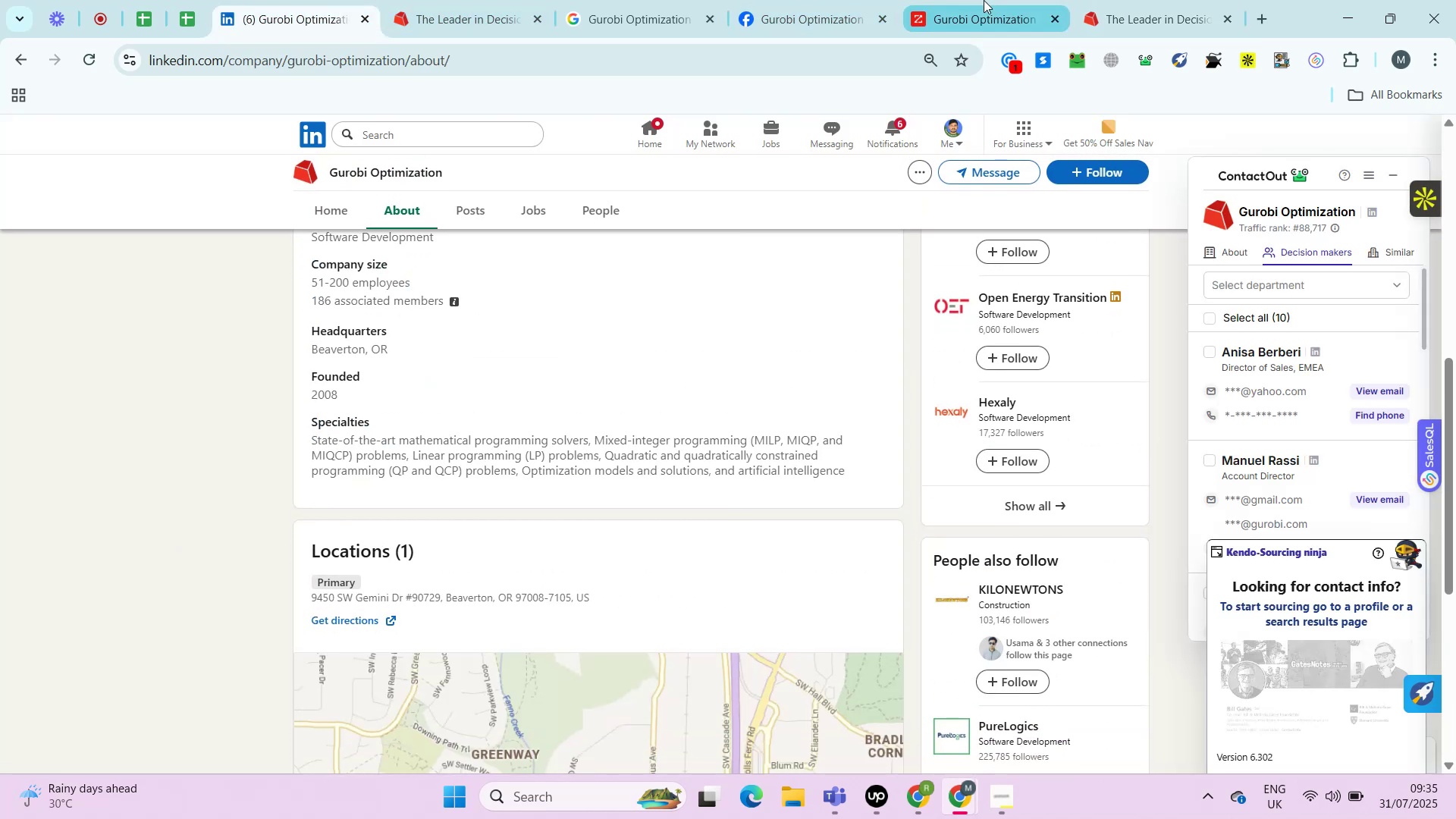 
wait(8.01)
 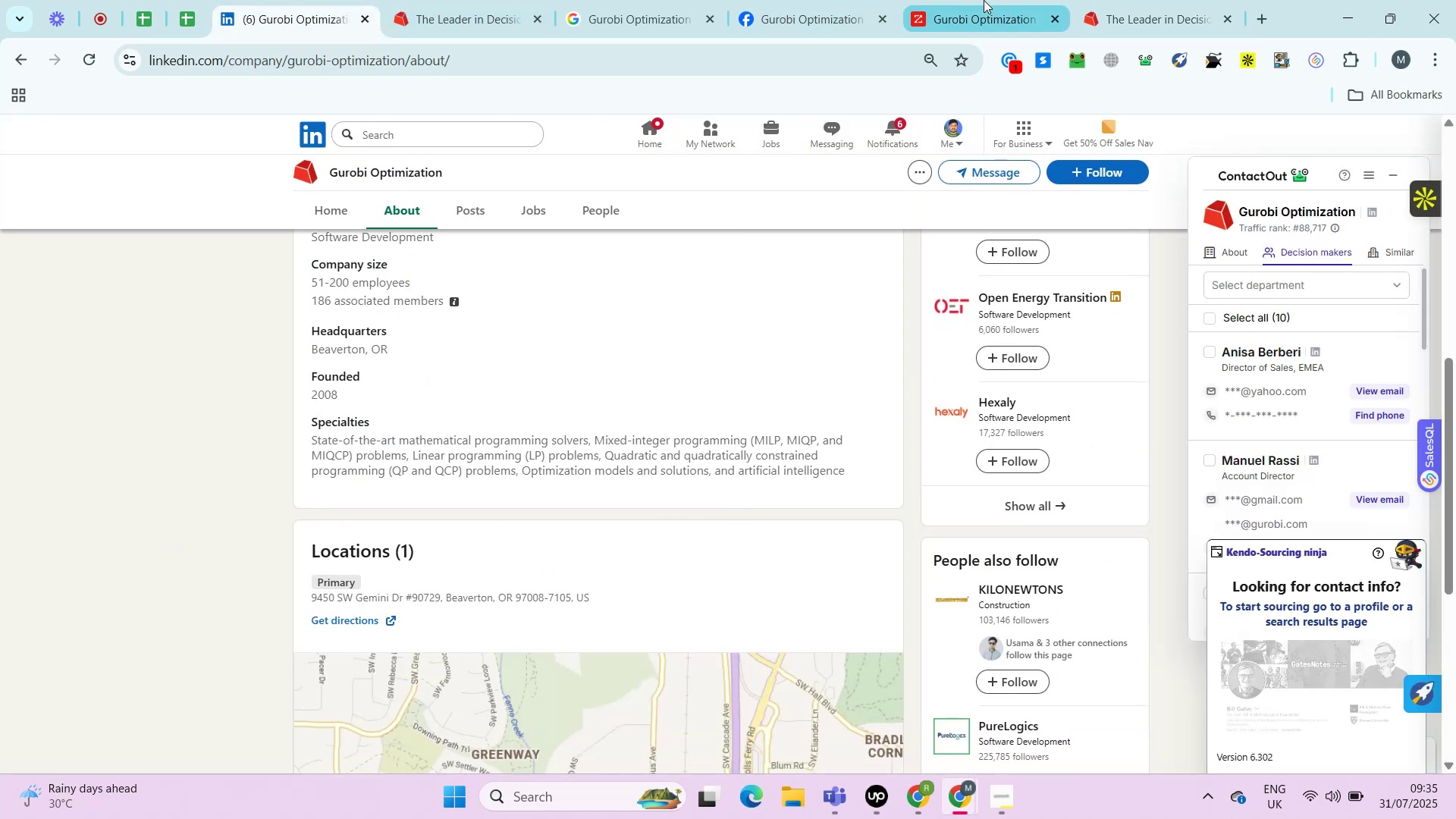 
left_click([984, 0])
 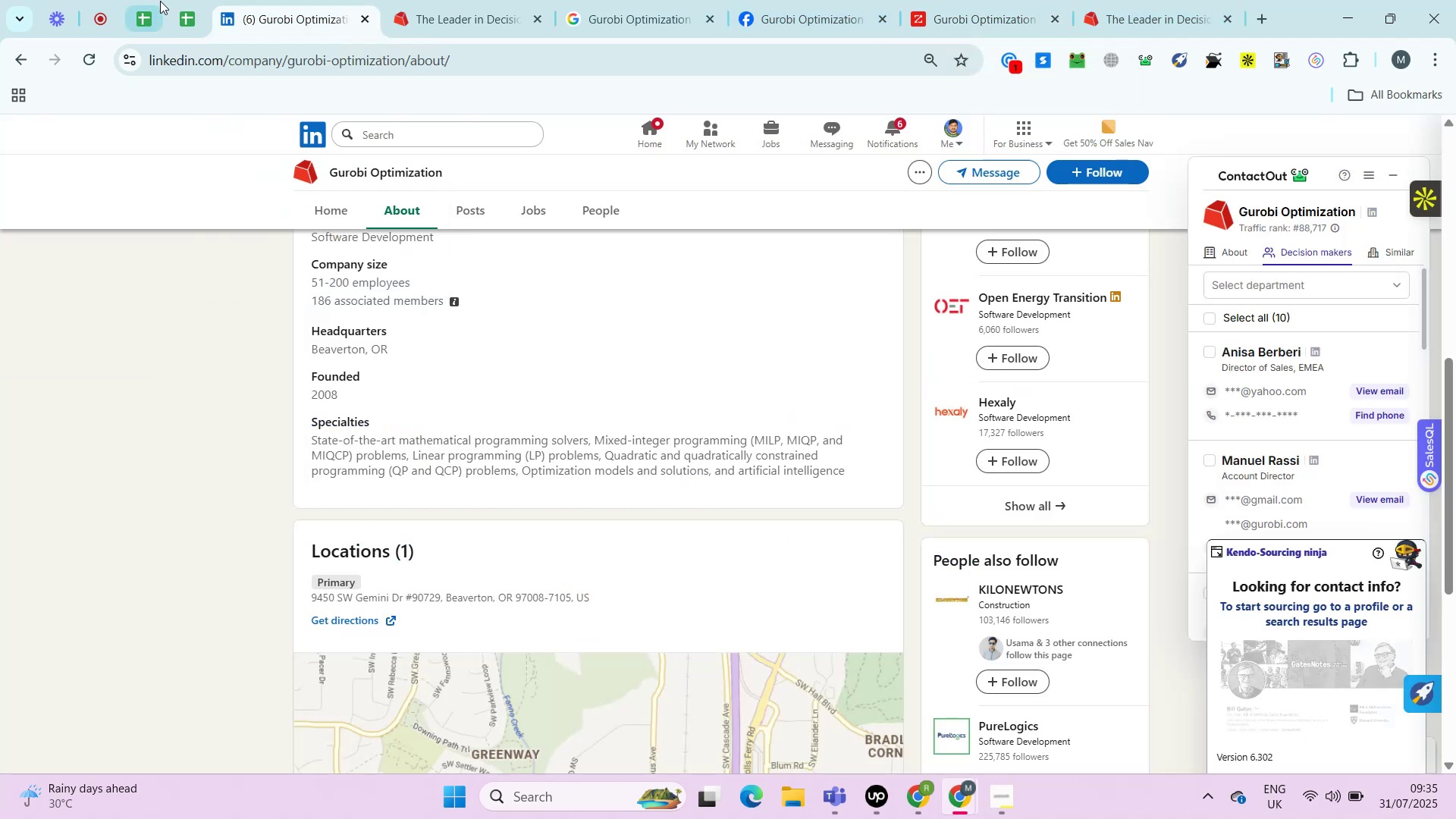 
left_click([281, 4])
 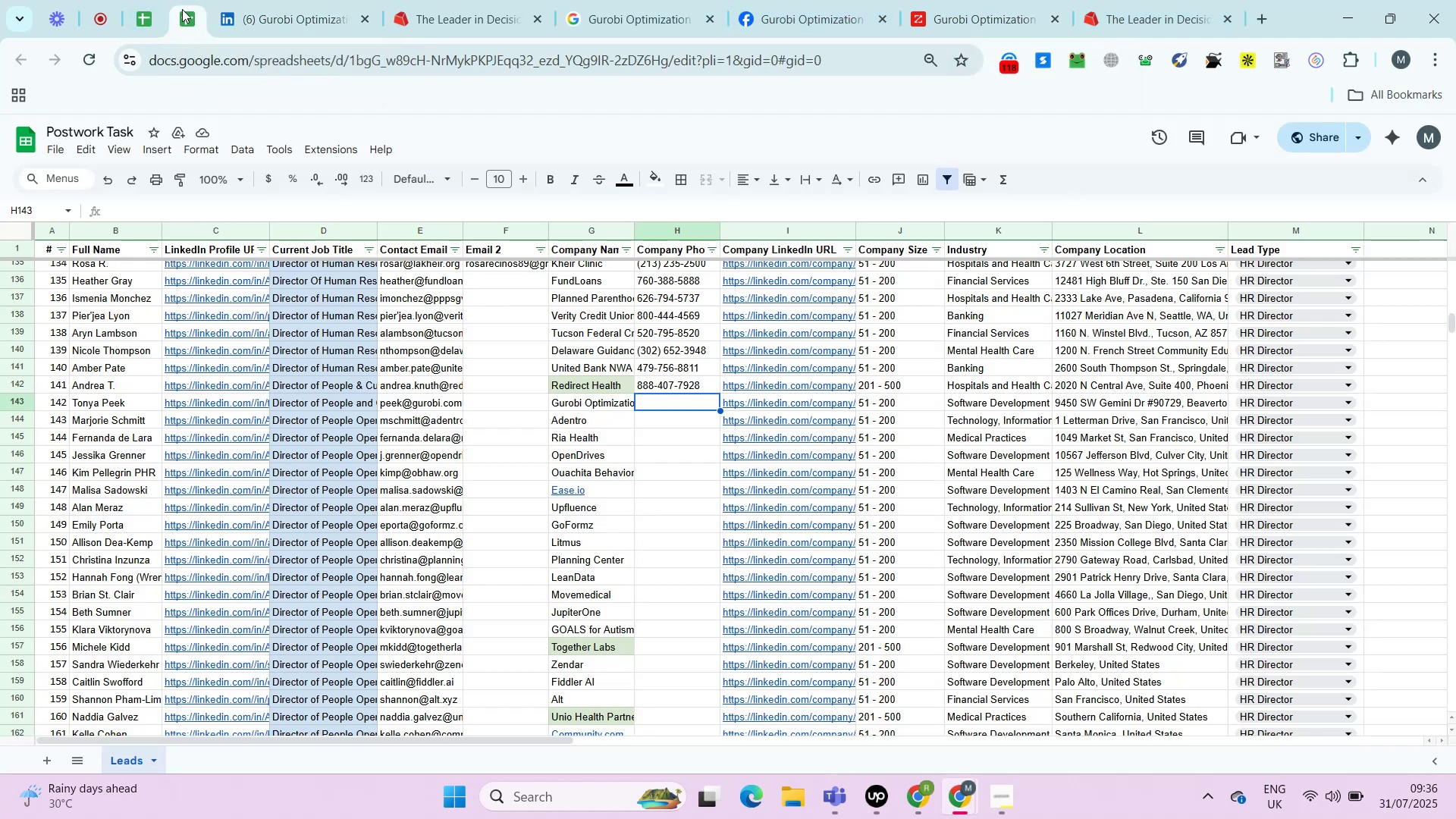 
left_click([182, 9])
 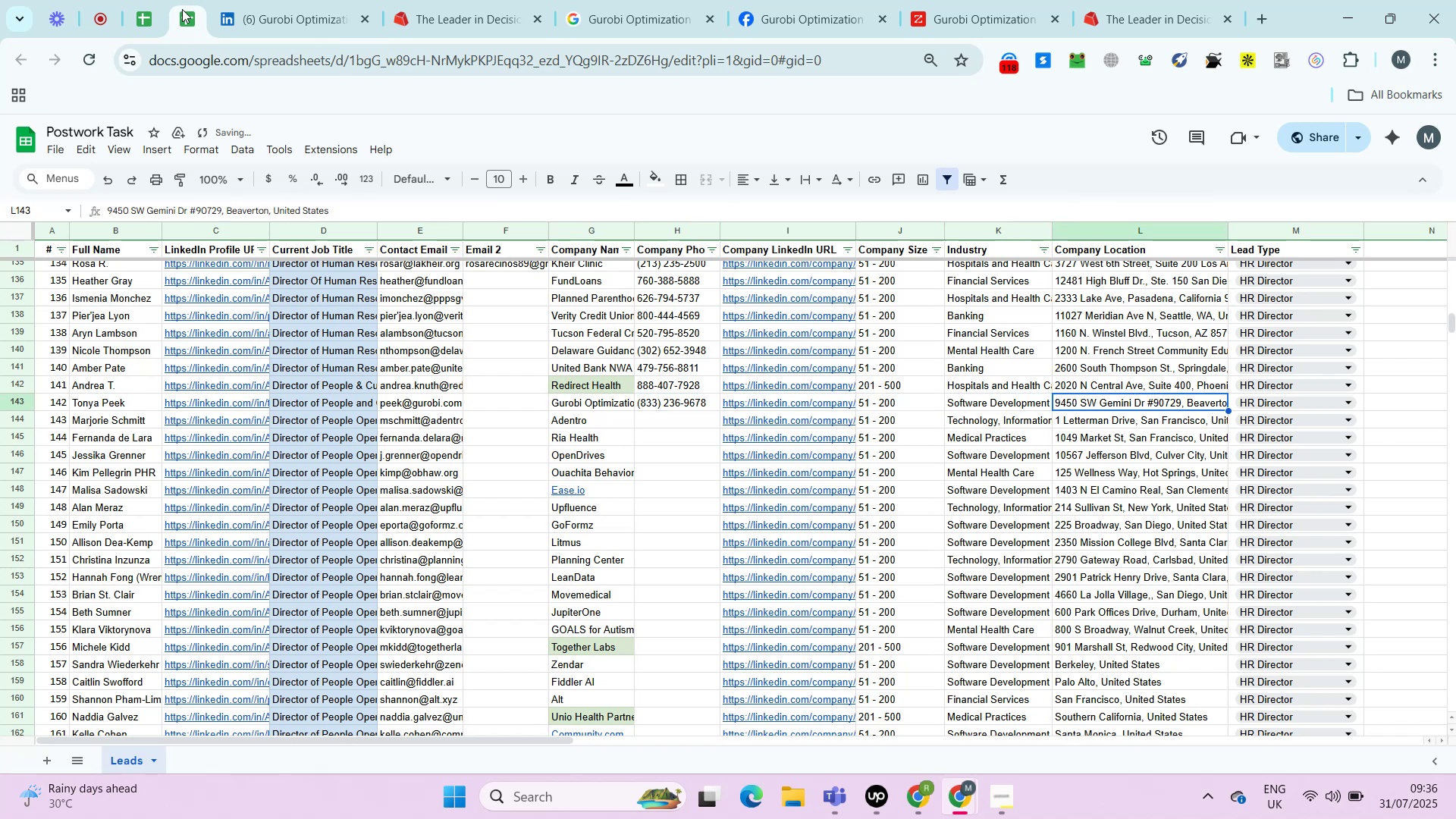 
key(Control+Shift+ShiftLeft)
 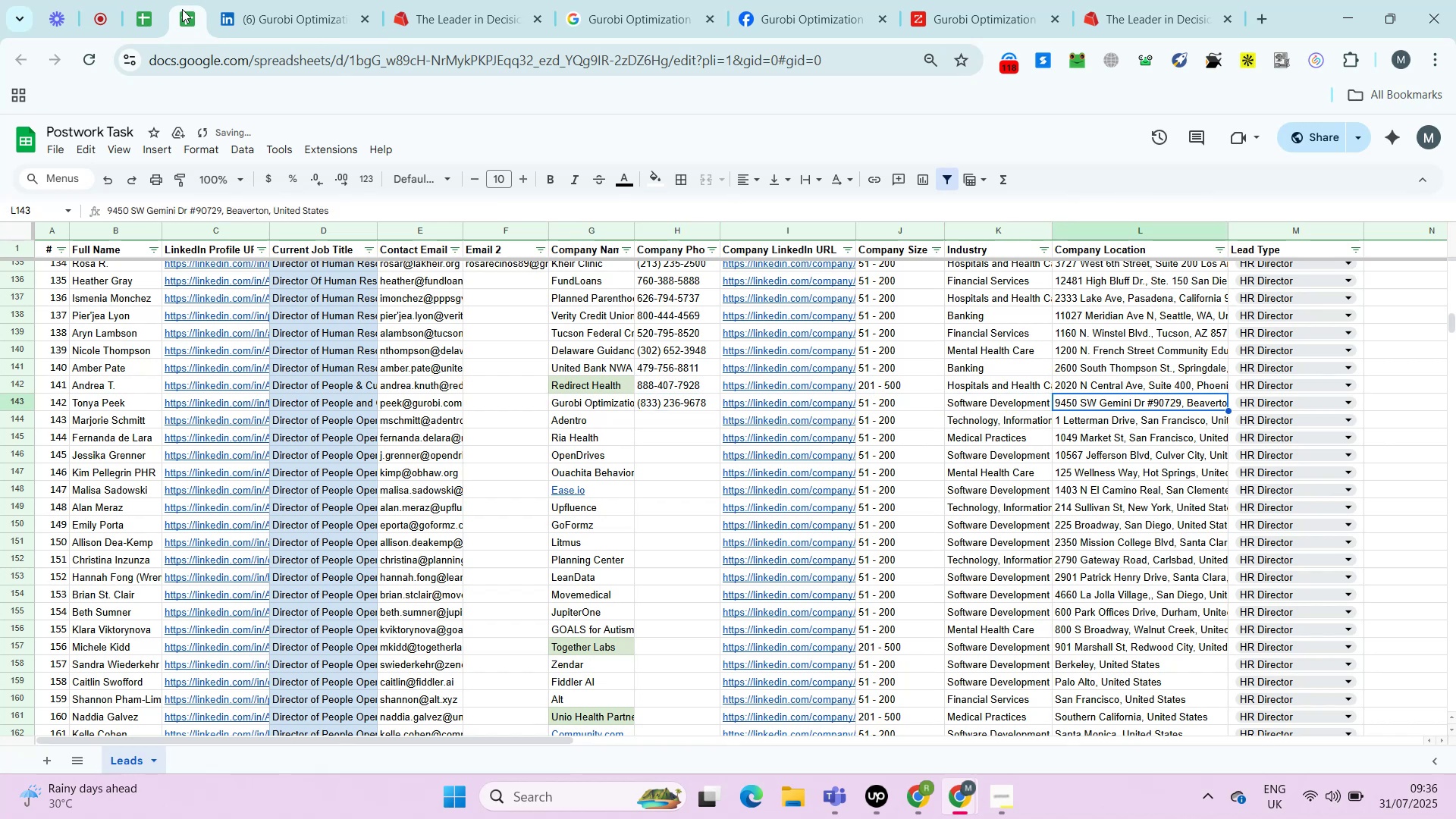 
key(Control+Shift+V)
 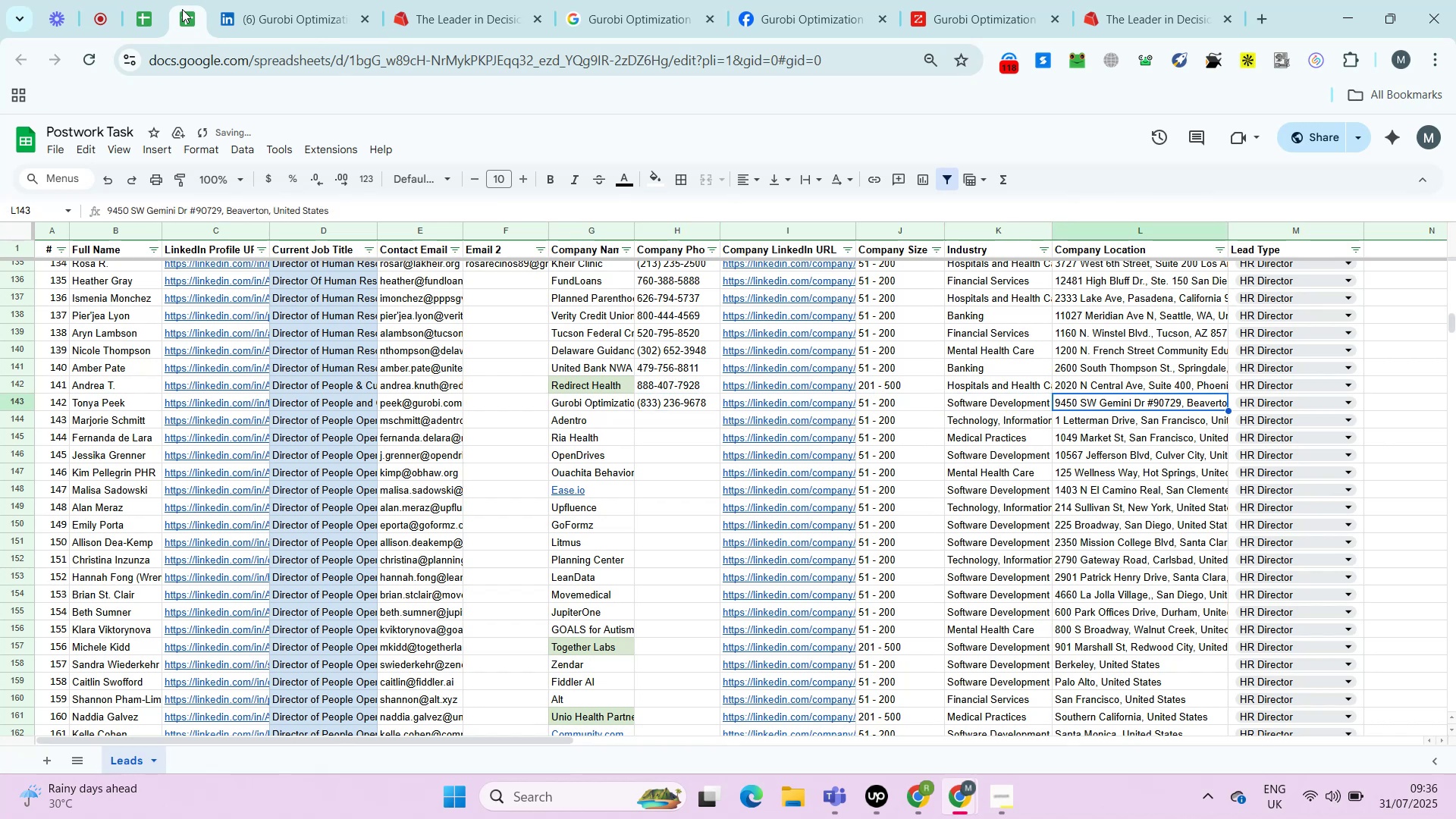 
key(ArrowRight)
 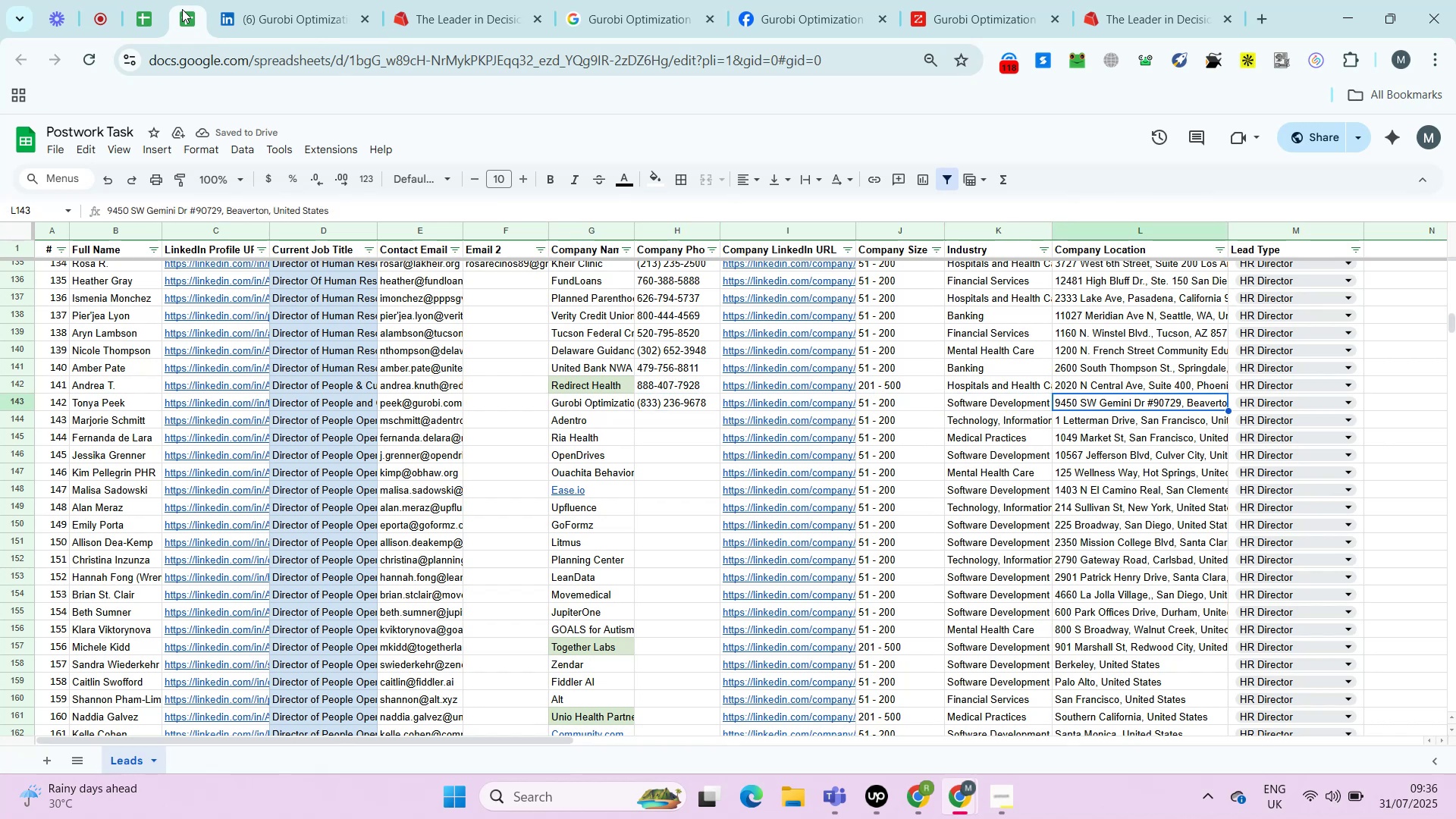 
key(ArrowRight)
 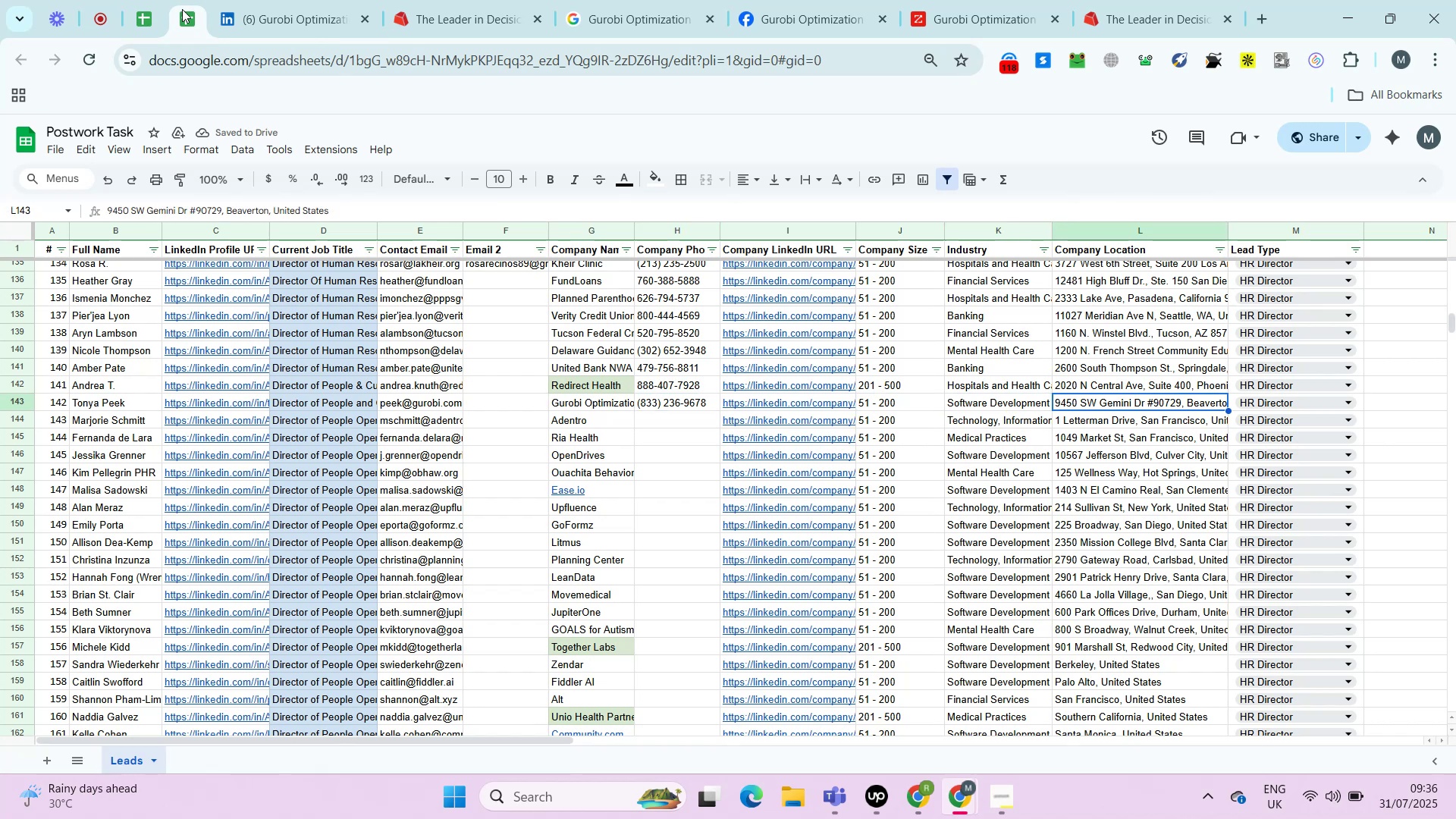 
key(ArrowRight)
 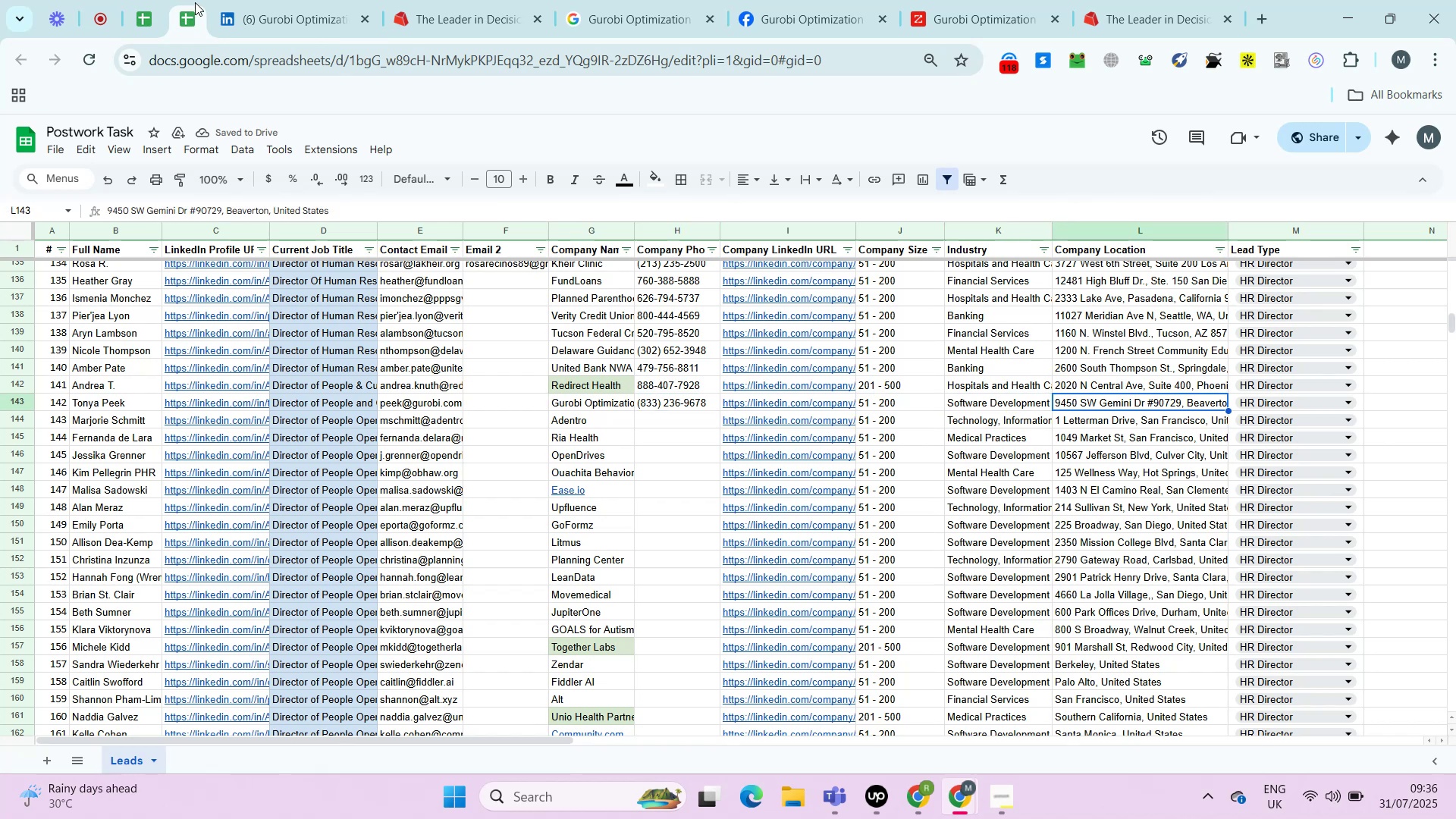 
key(ArrowRight)
 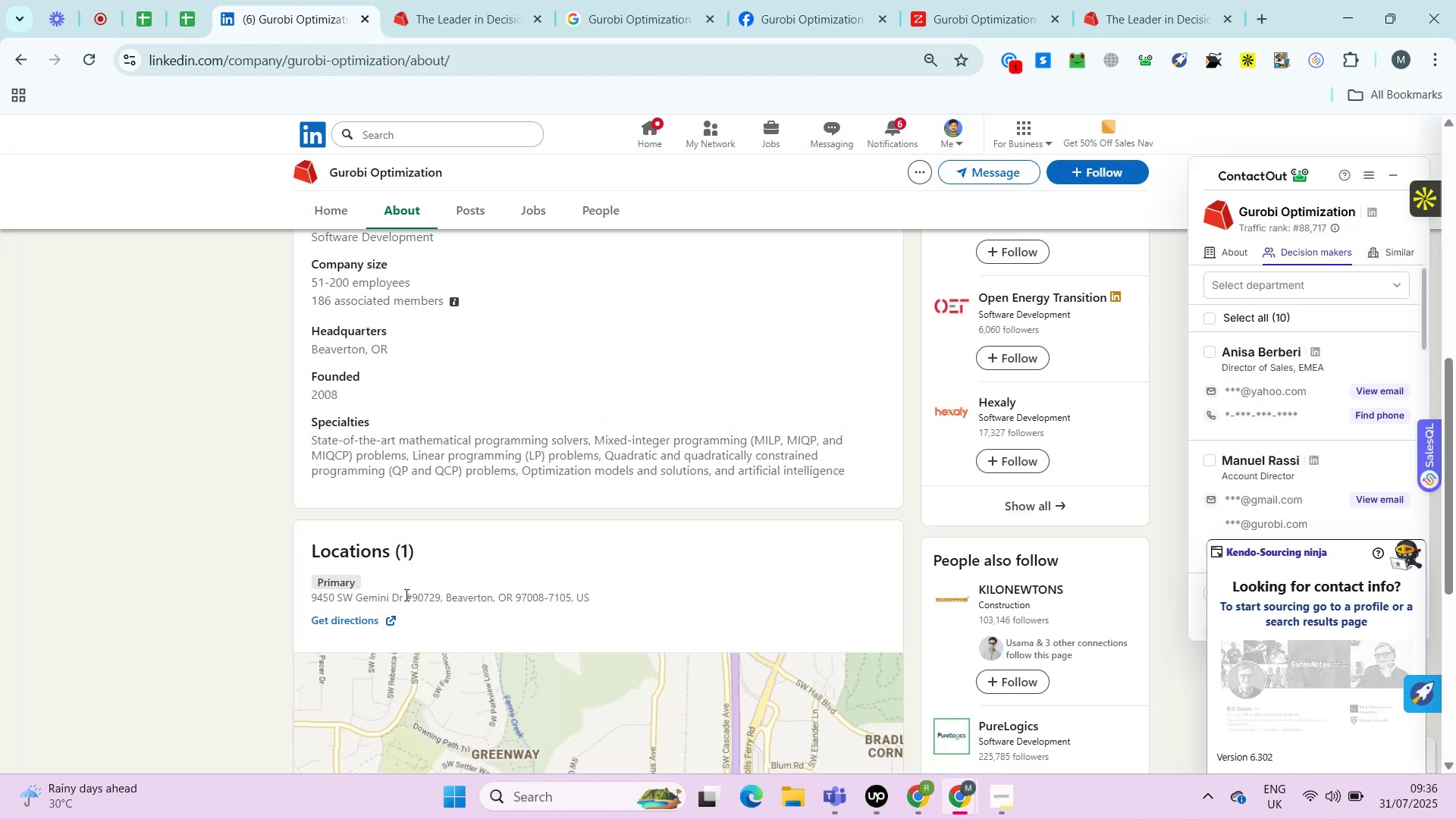 
left_click([291, 0])
 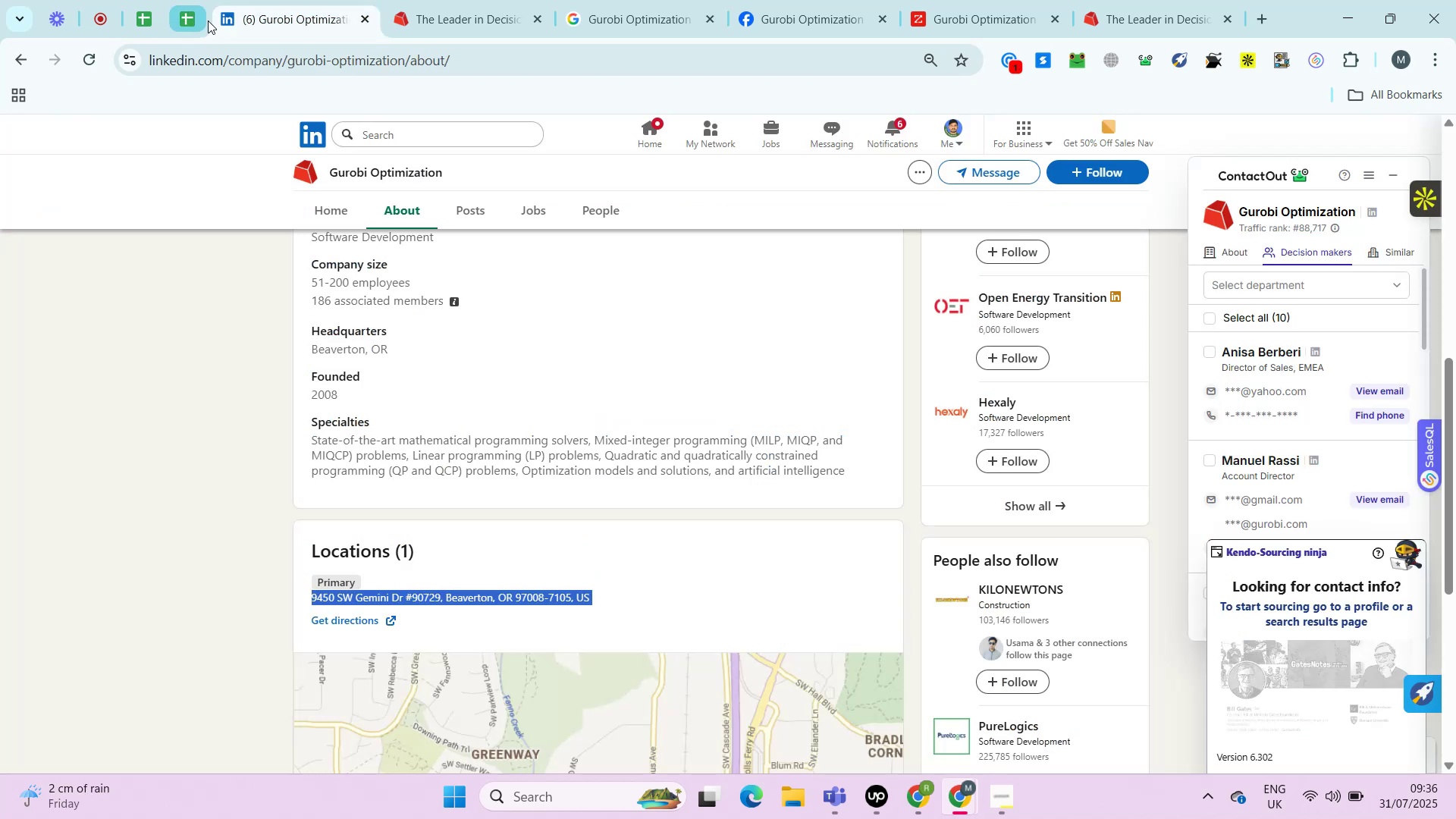 
double_click([405, 596])
 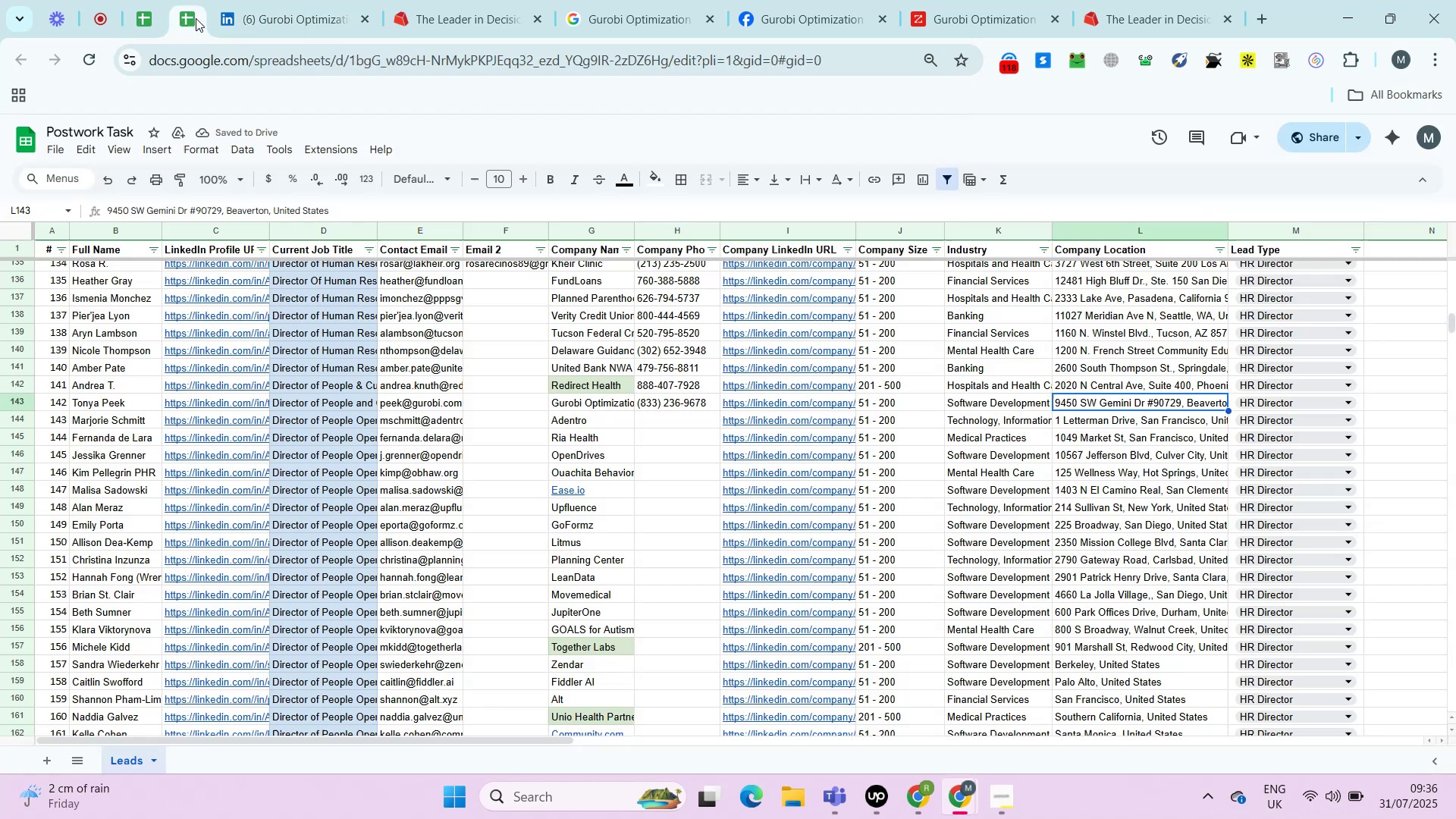 
triple_click([405, 596])
 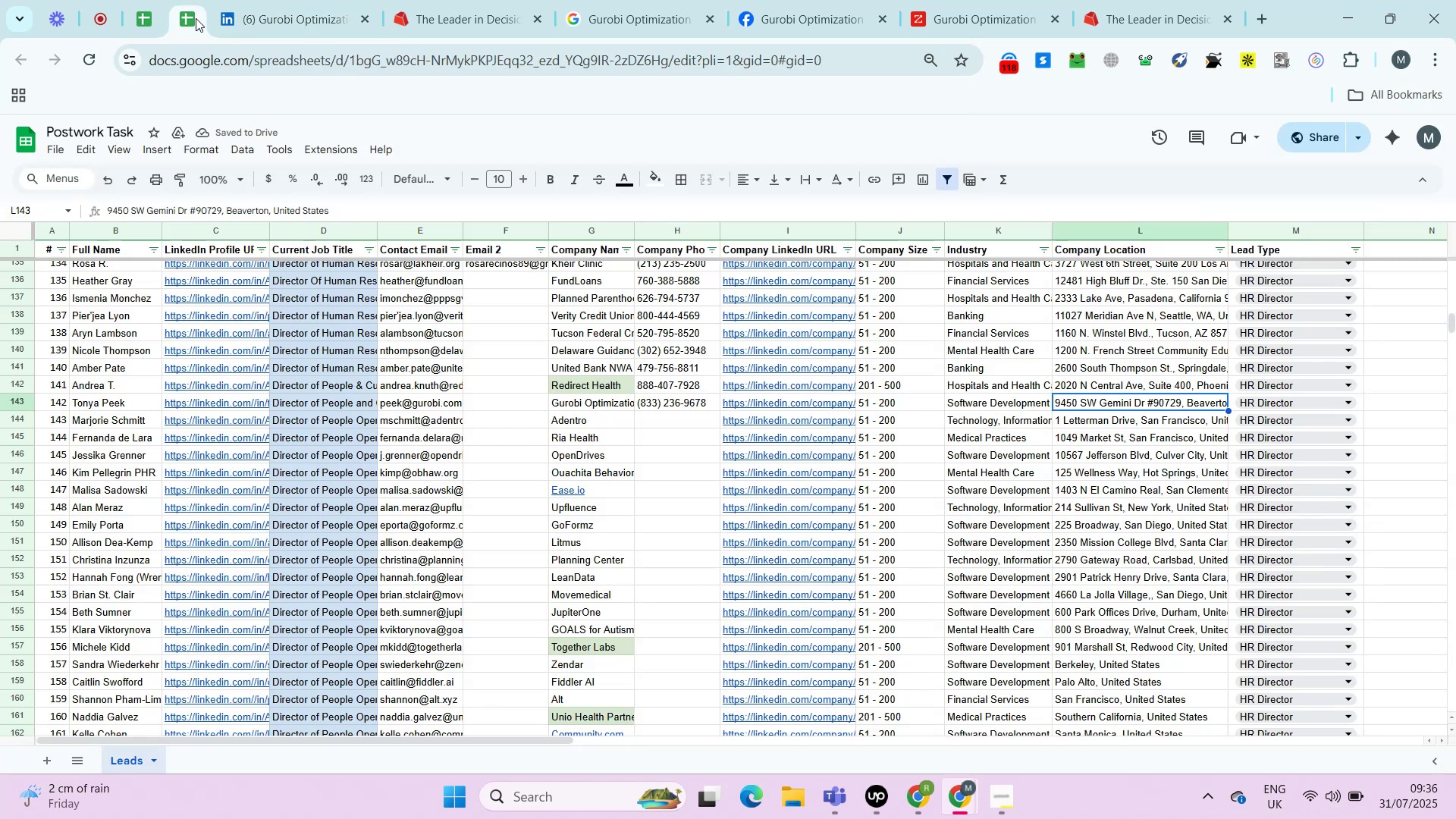 
key(Control+C)
 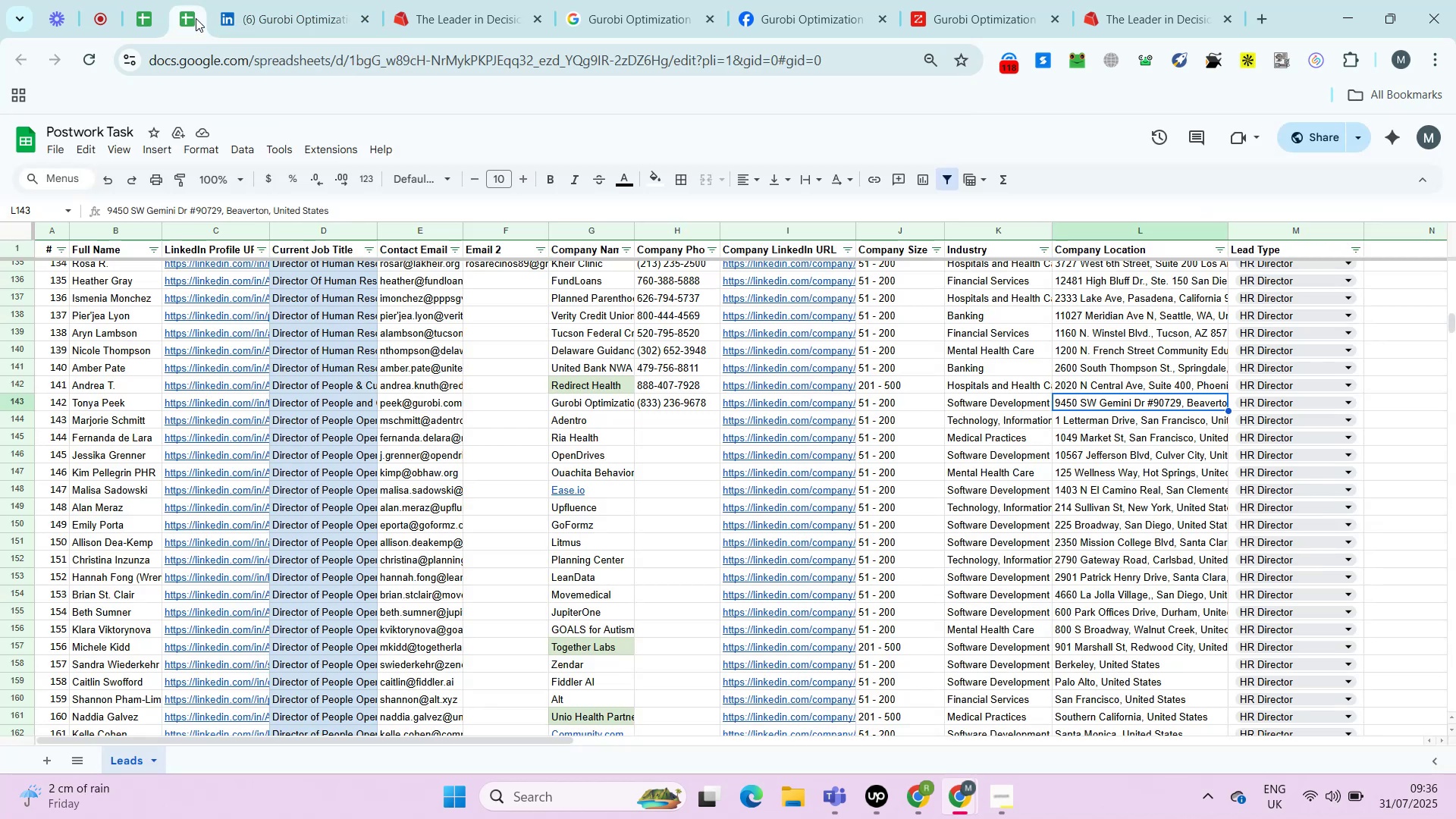 
key(Control+C)
 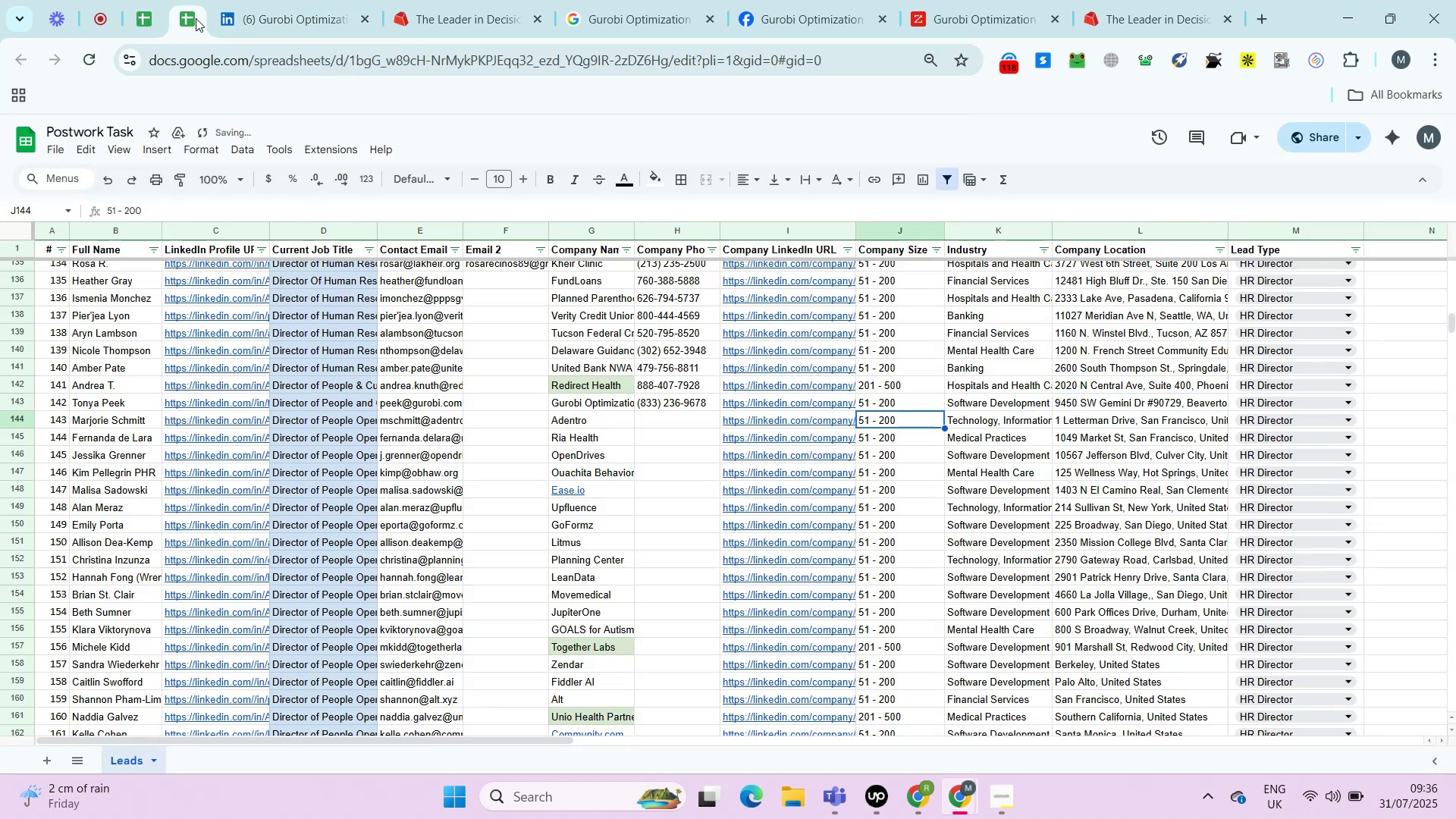 
left_click([196, 18])
 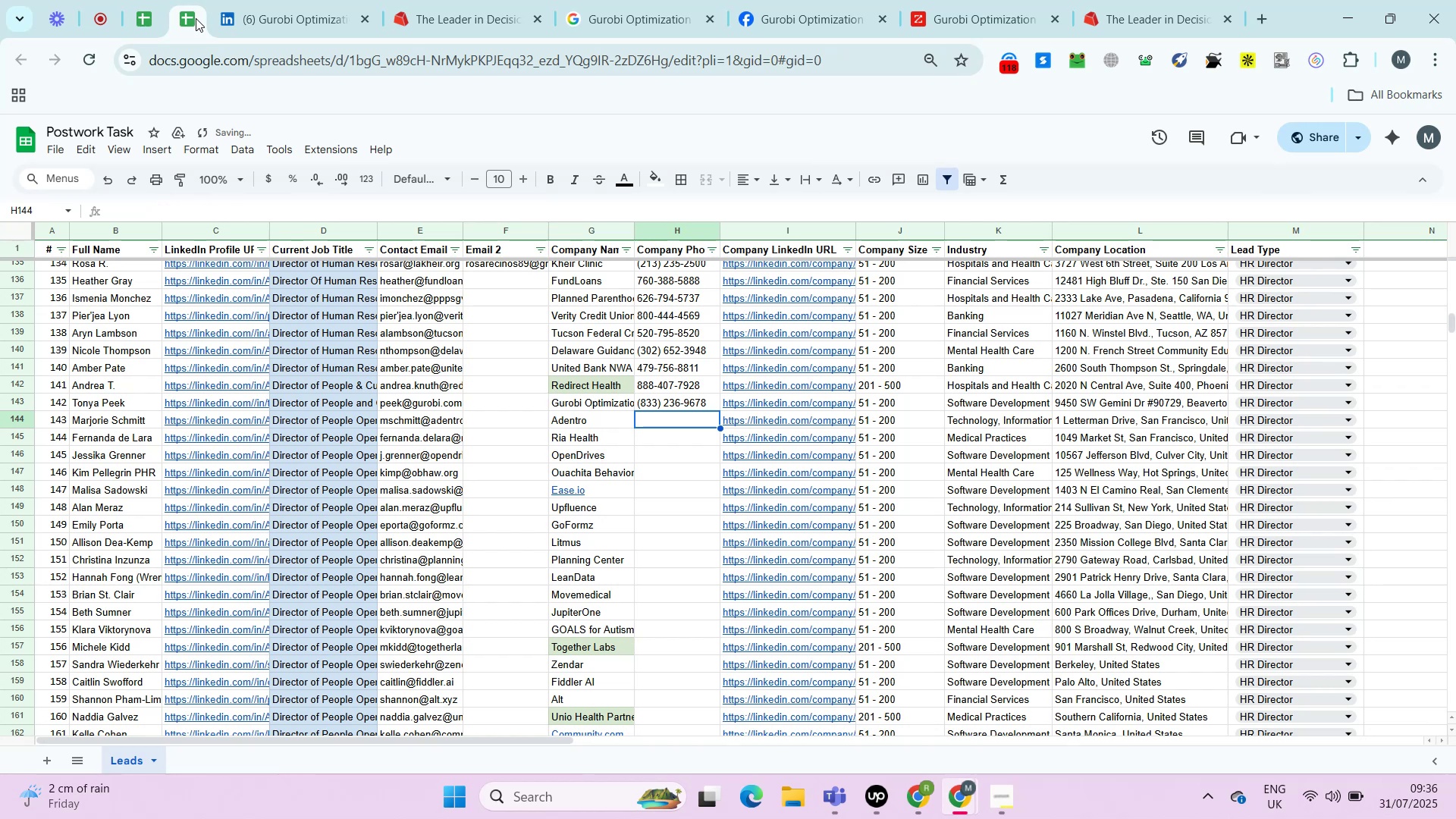 
key(Control+Shift+ShiftLeft)
 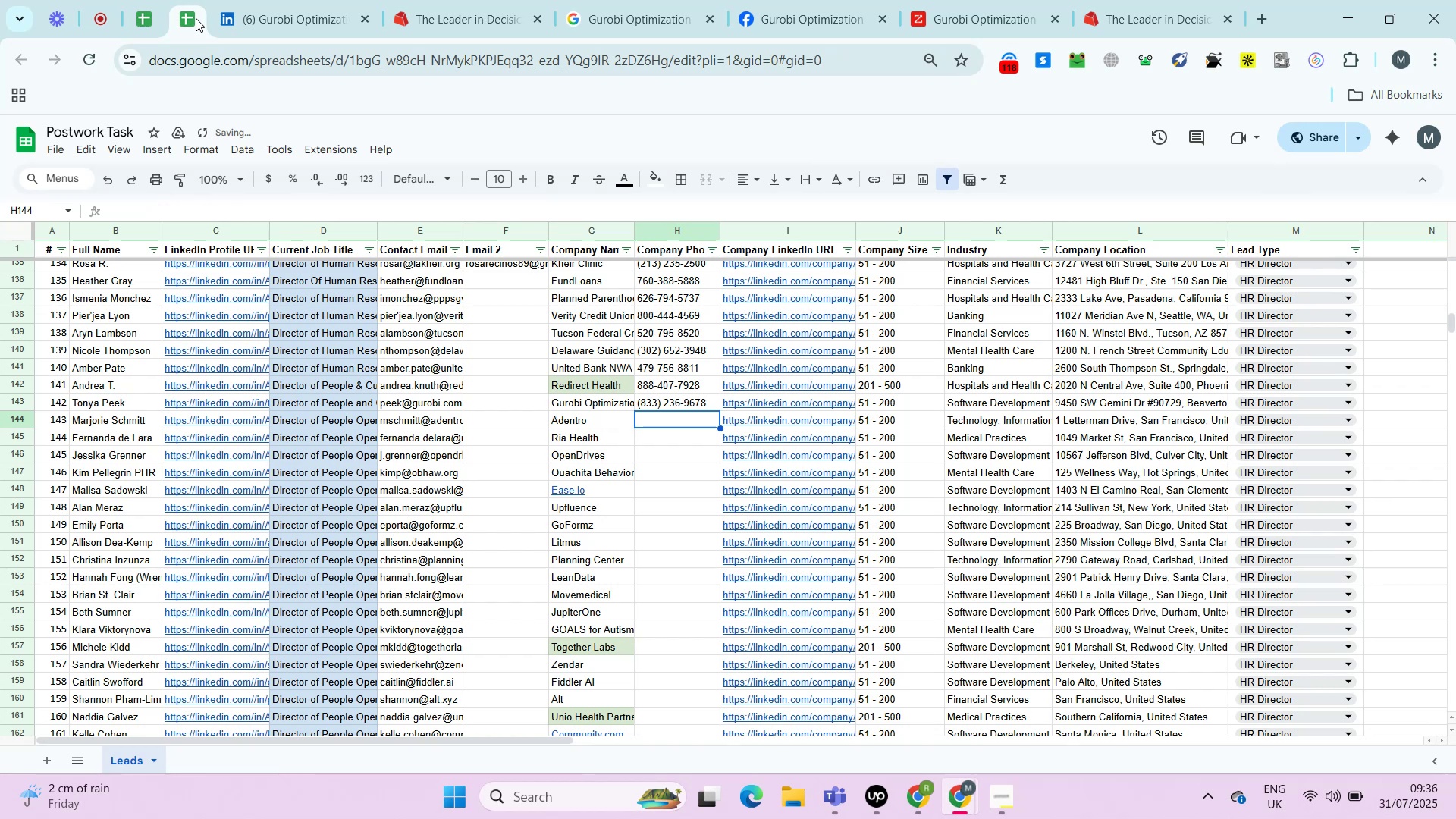 
key(Control+Shift+V)
 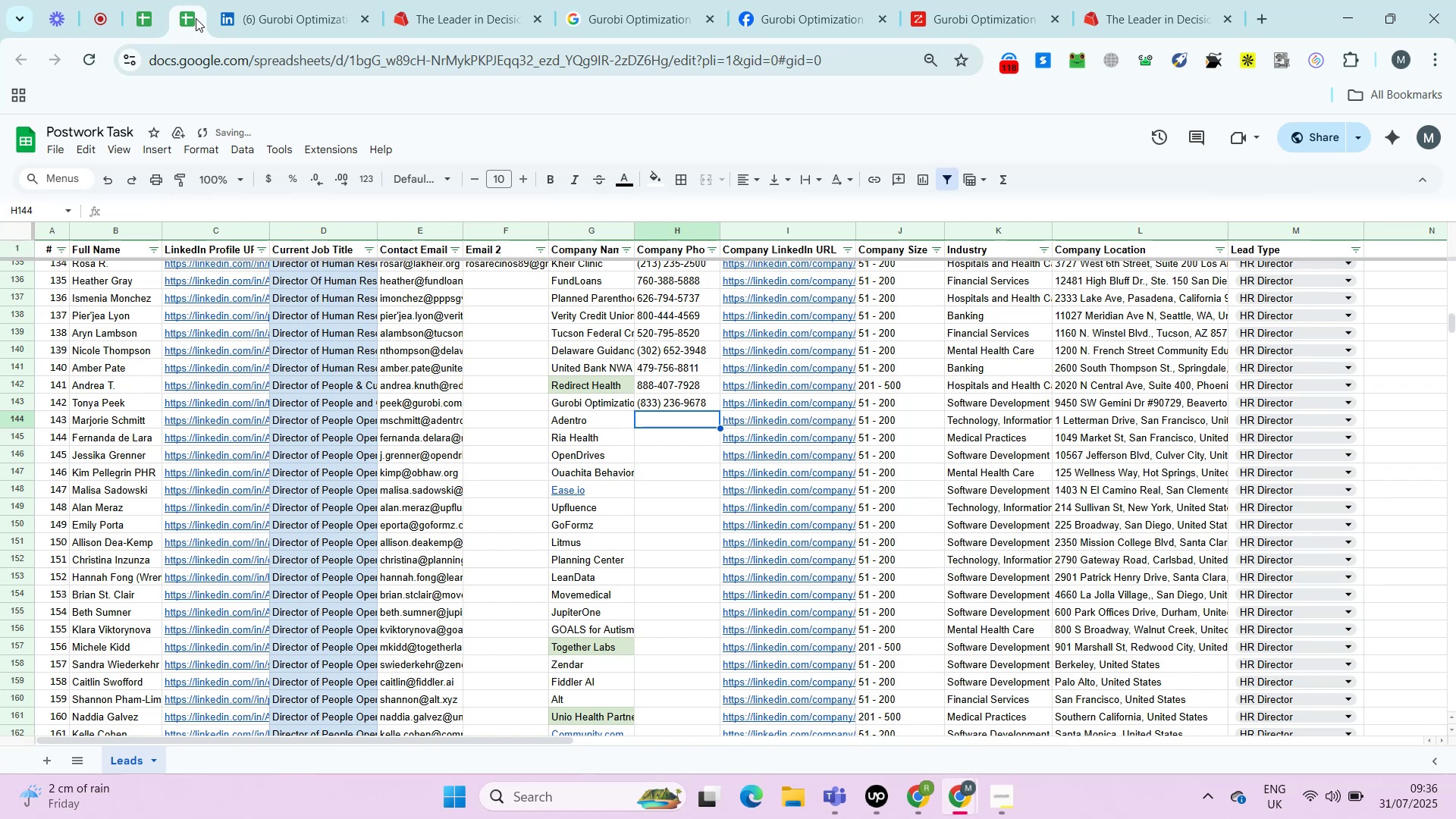 
key(ArrowDown)
 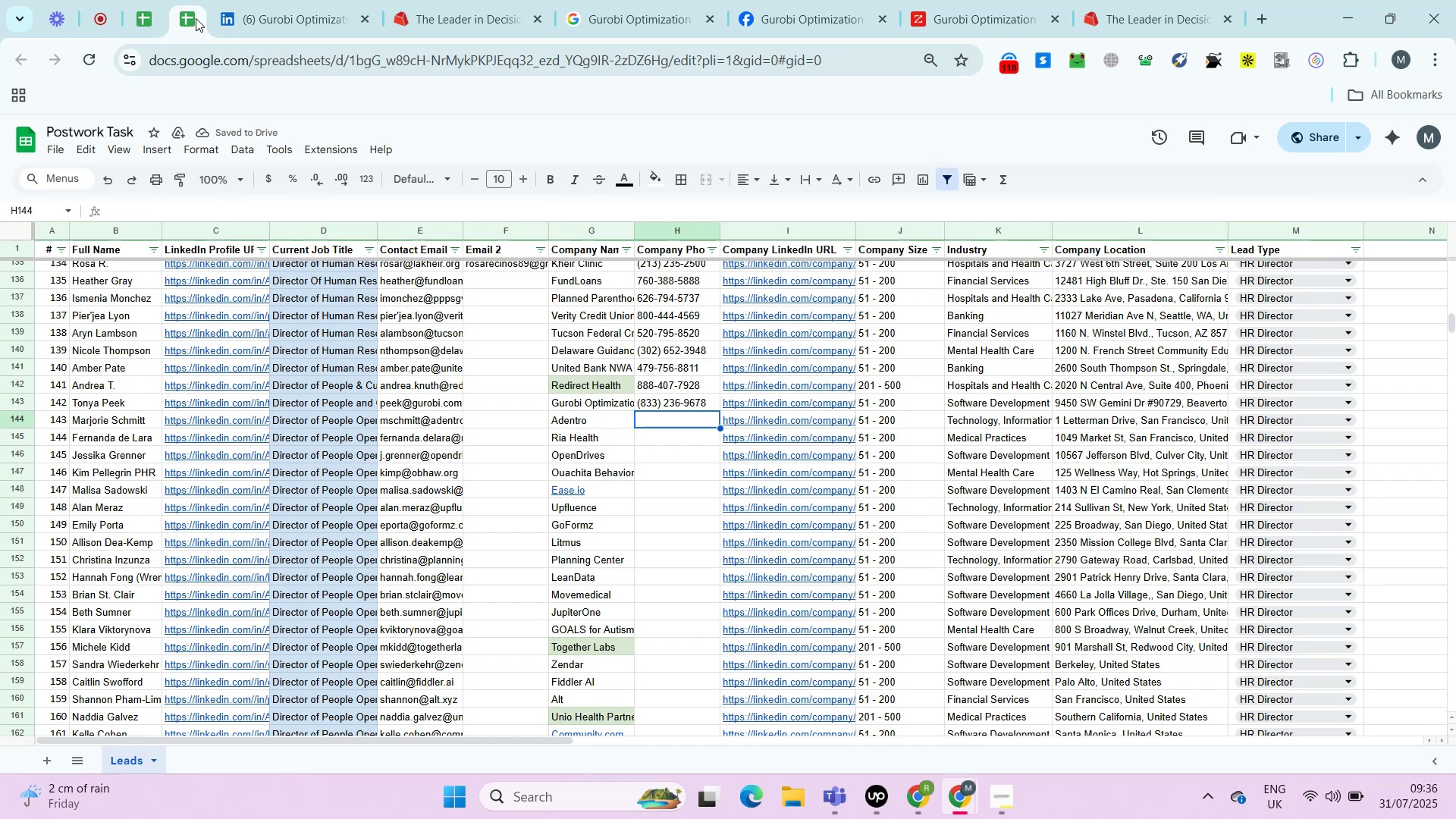 
key(ArrowLeft)
 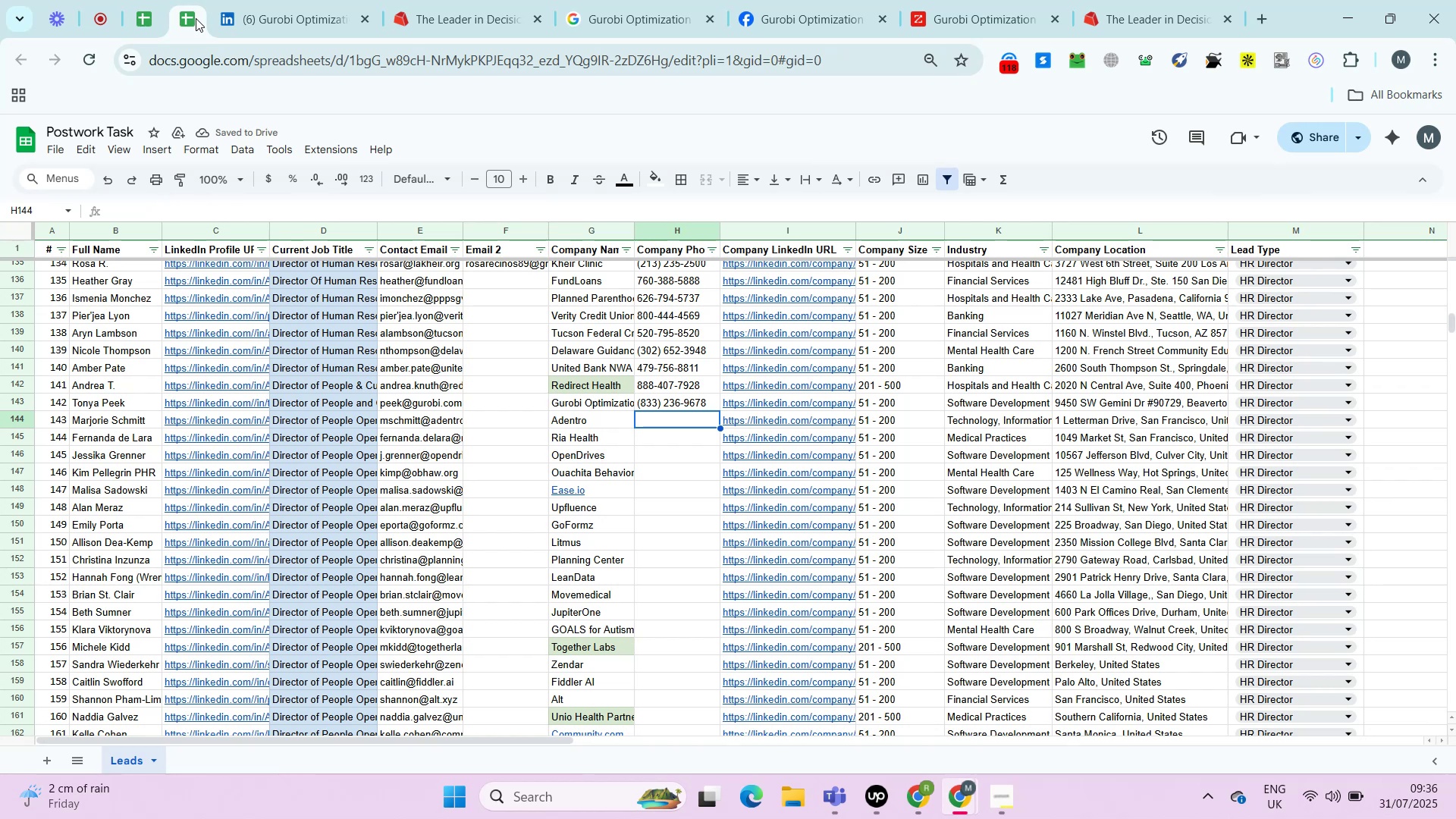 
key(ArrowLeft)
 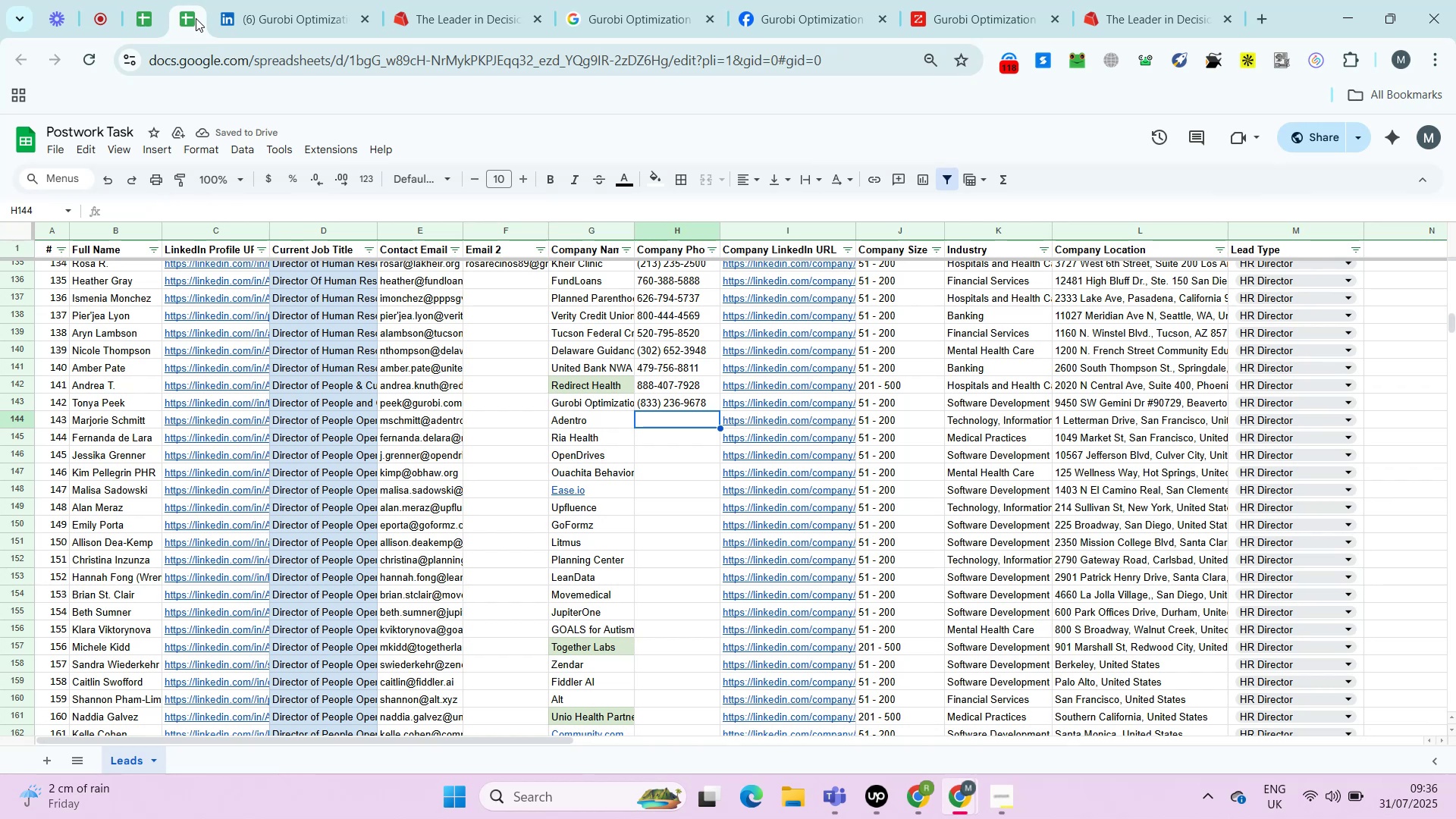 
key(ArrowLeft)
 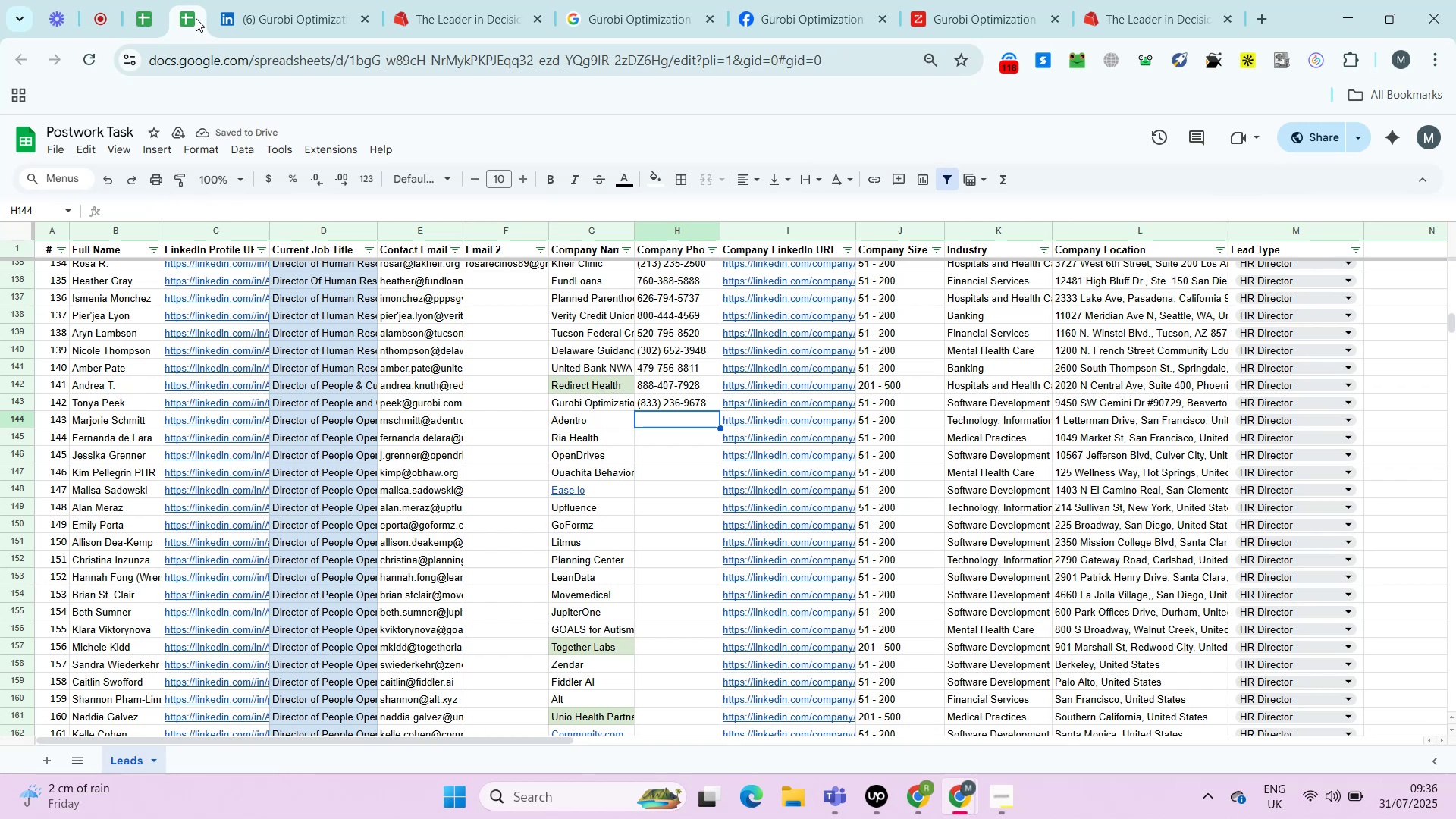 
key(ArrowLeft)
 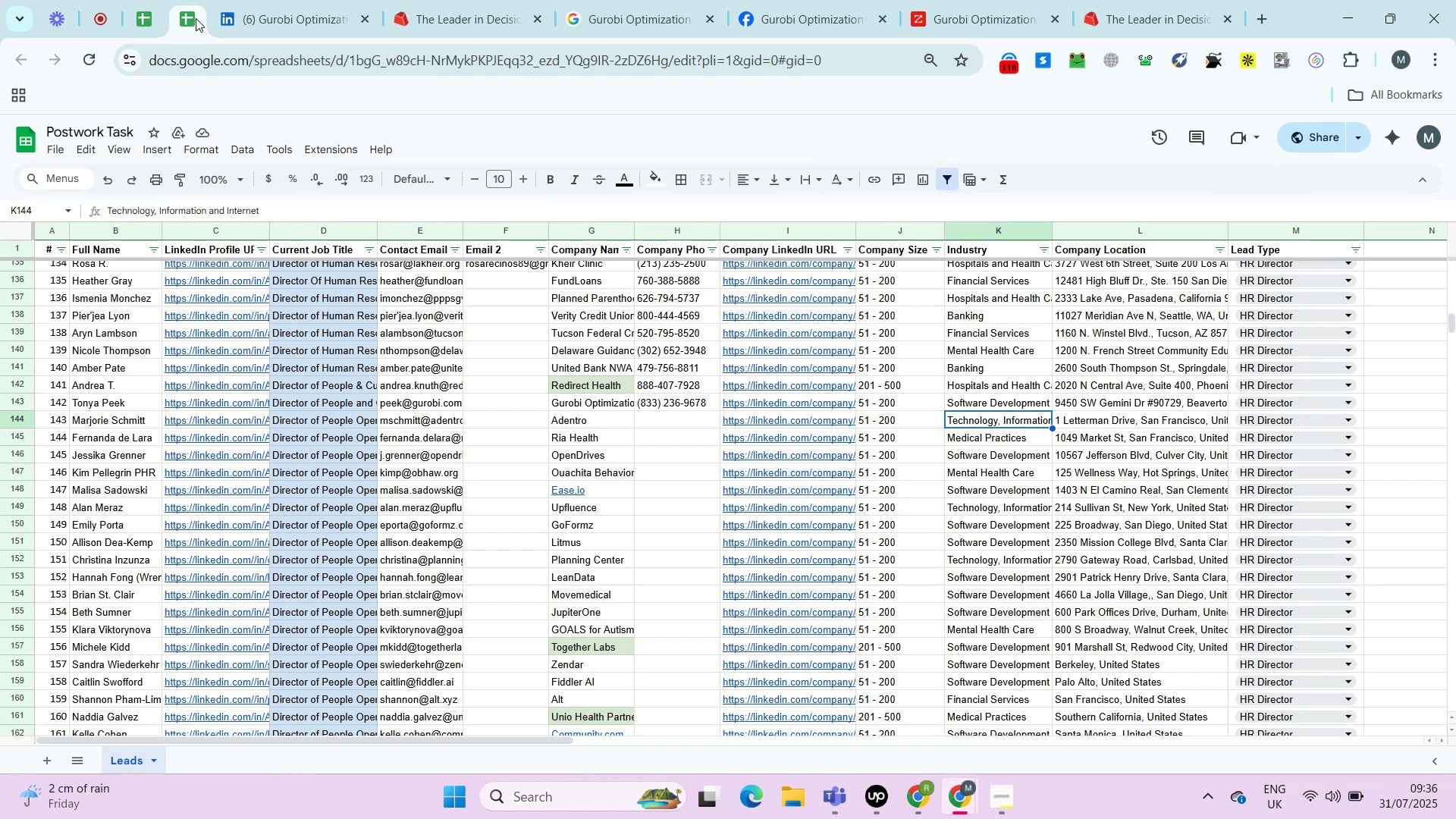 
key(ArrowRight)
 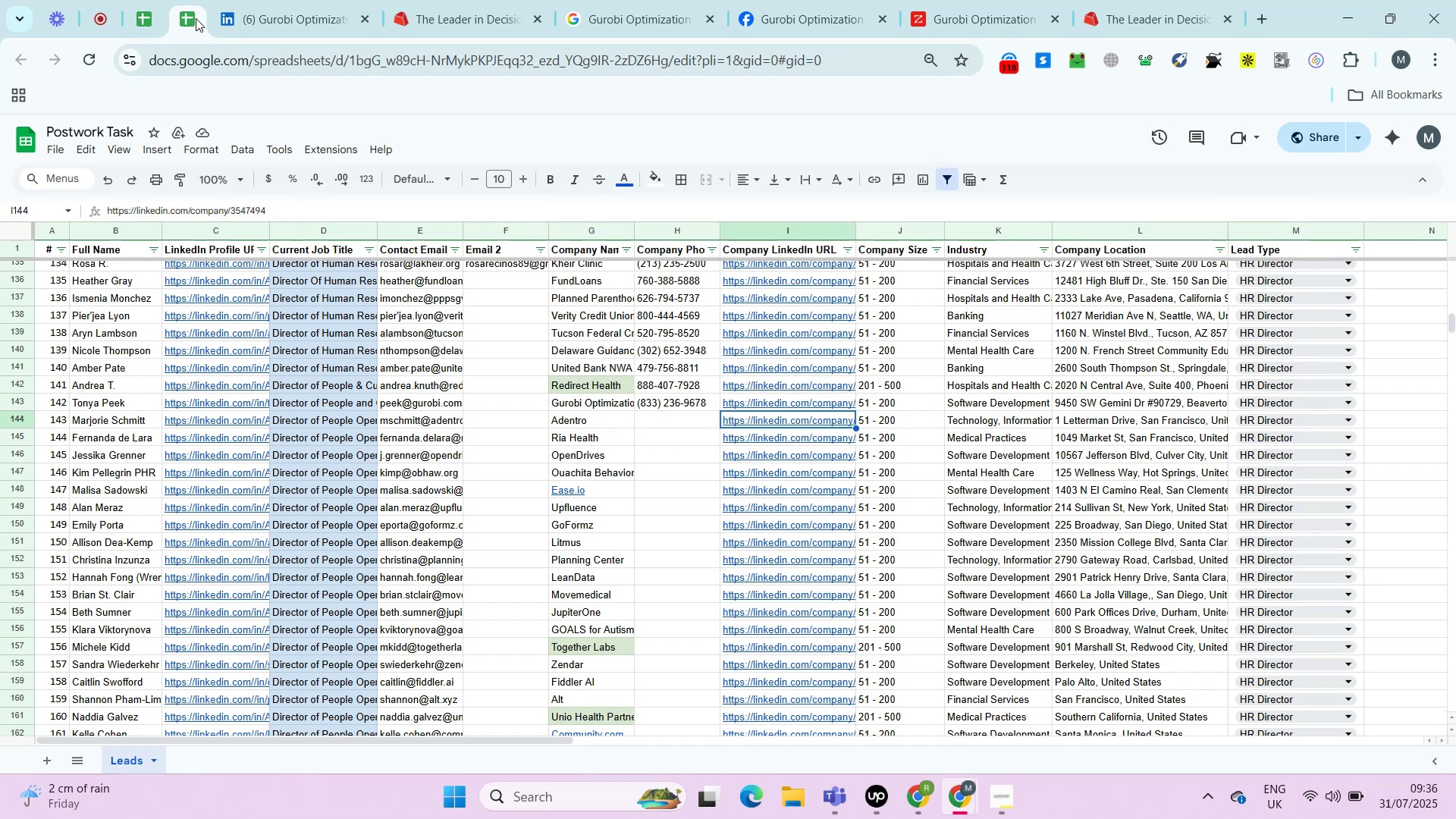 
key(ArrowRight)
 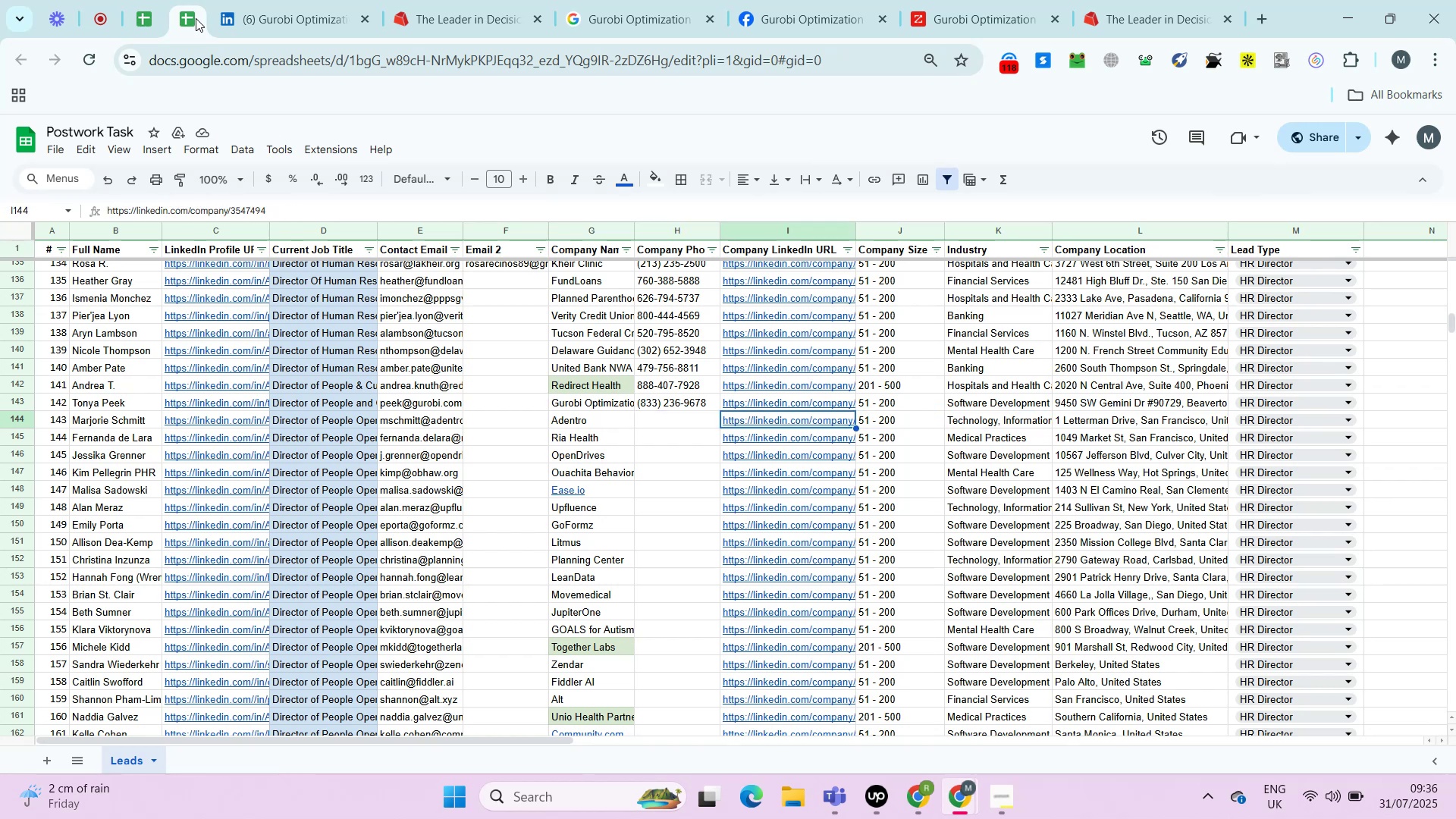 
key(ArrowRight)
 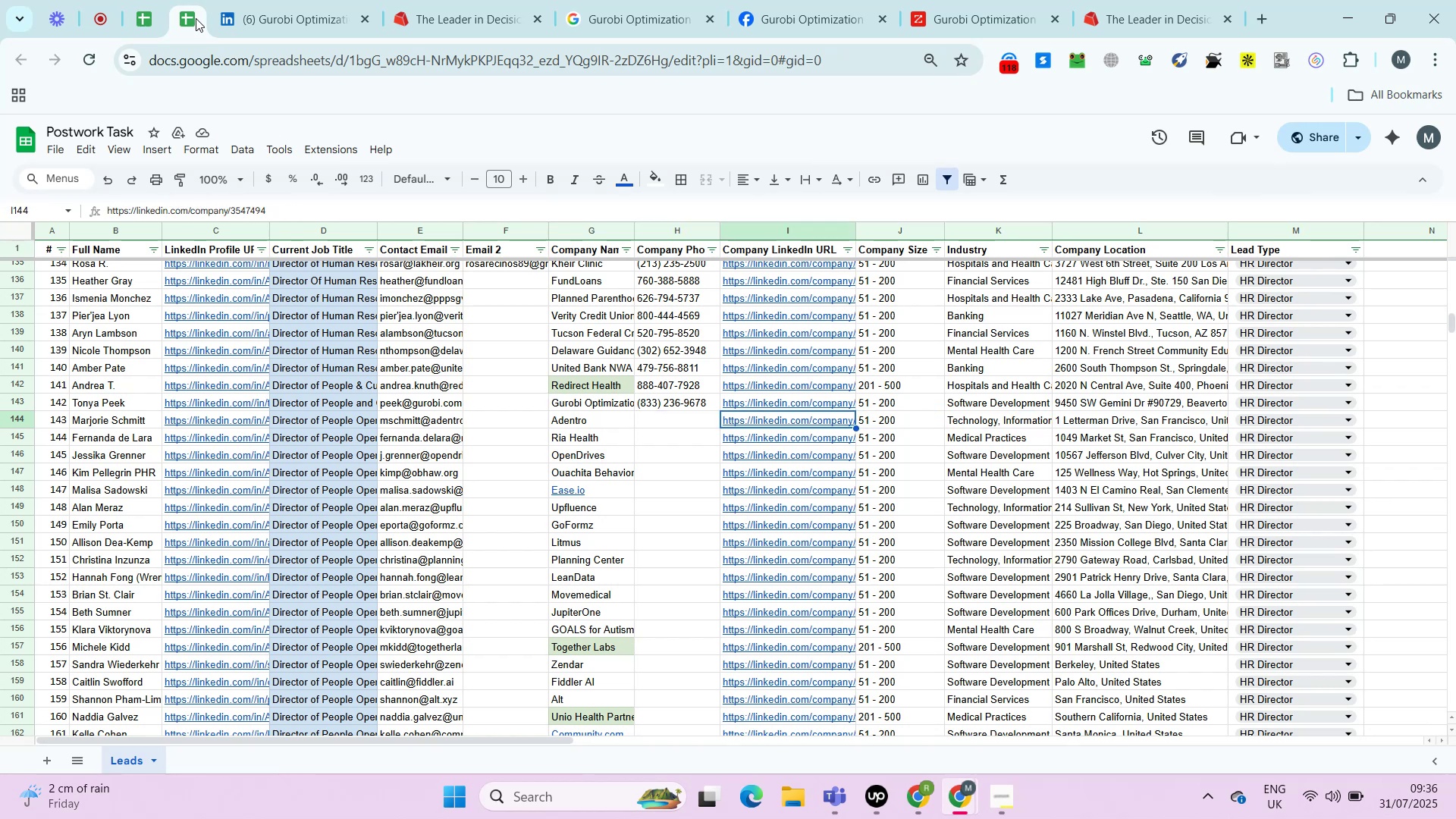 
key(ArrowRight)
 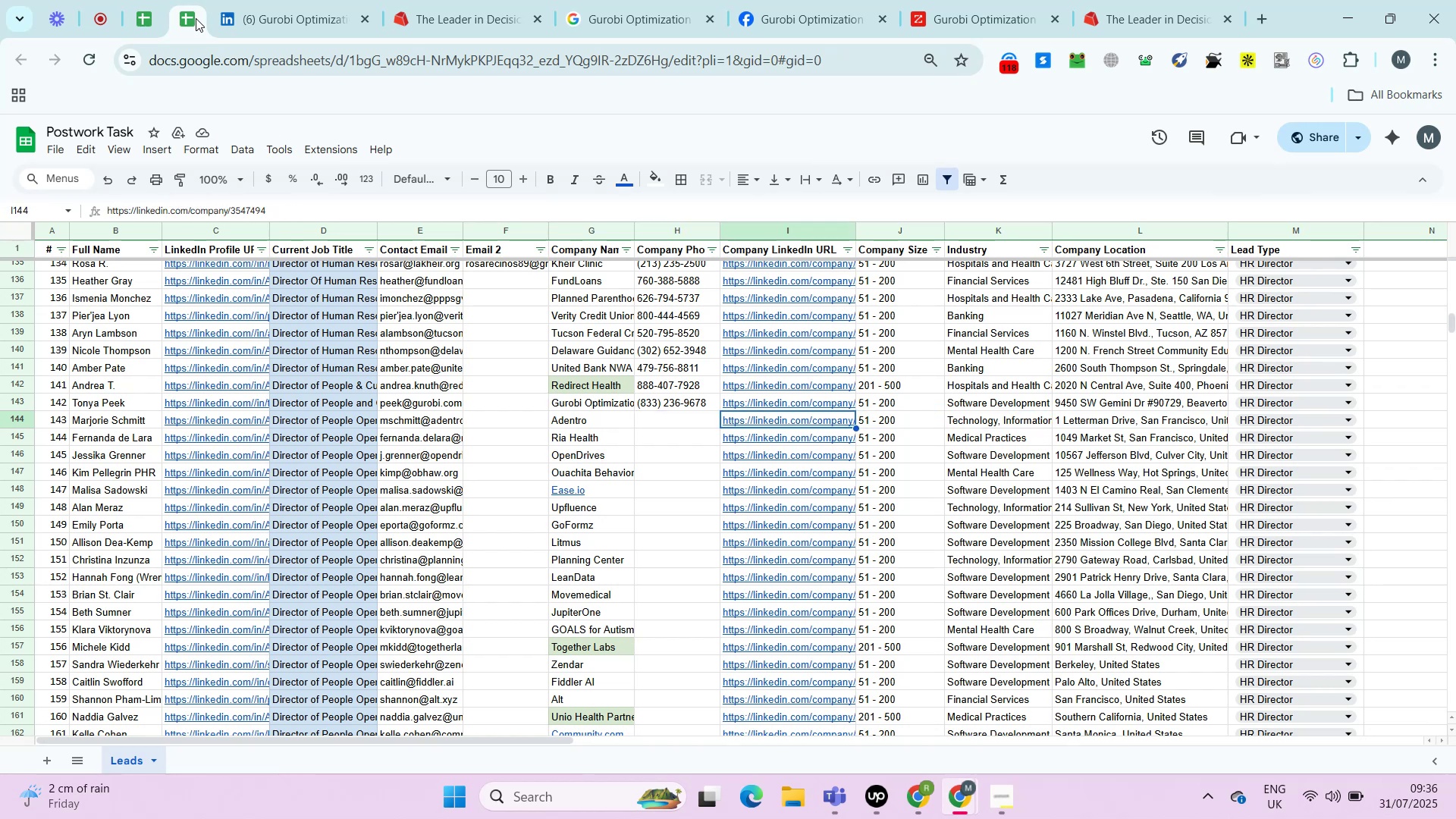 
key(ArrowLeft)
 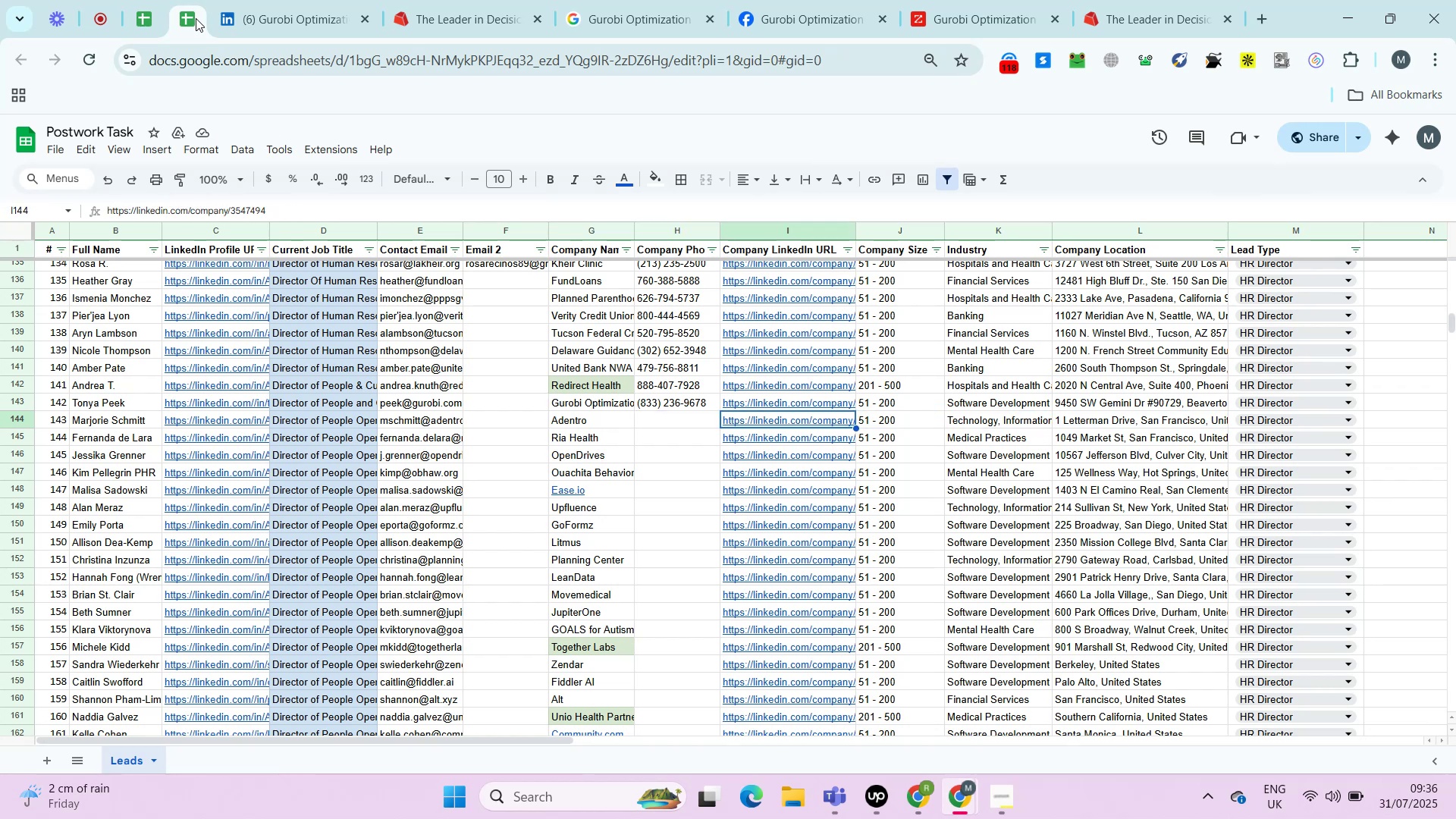 
key(ArrowLeft)
 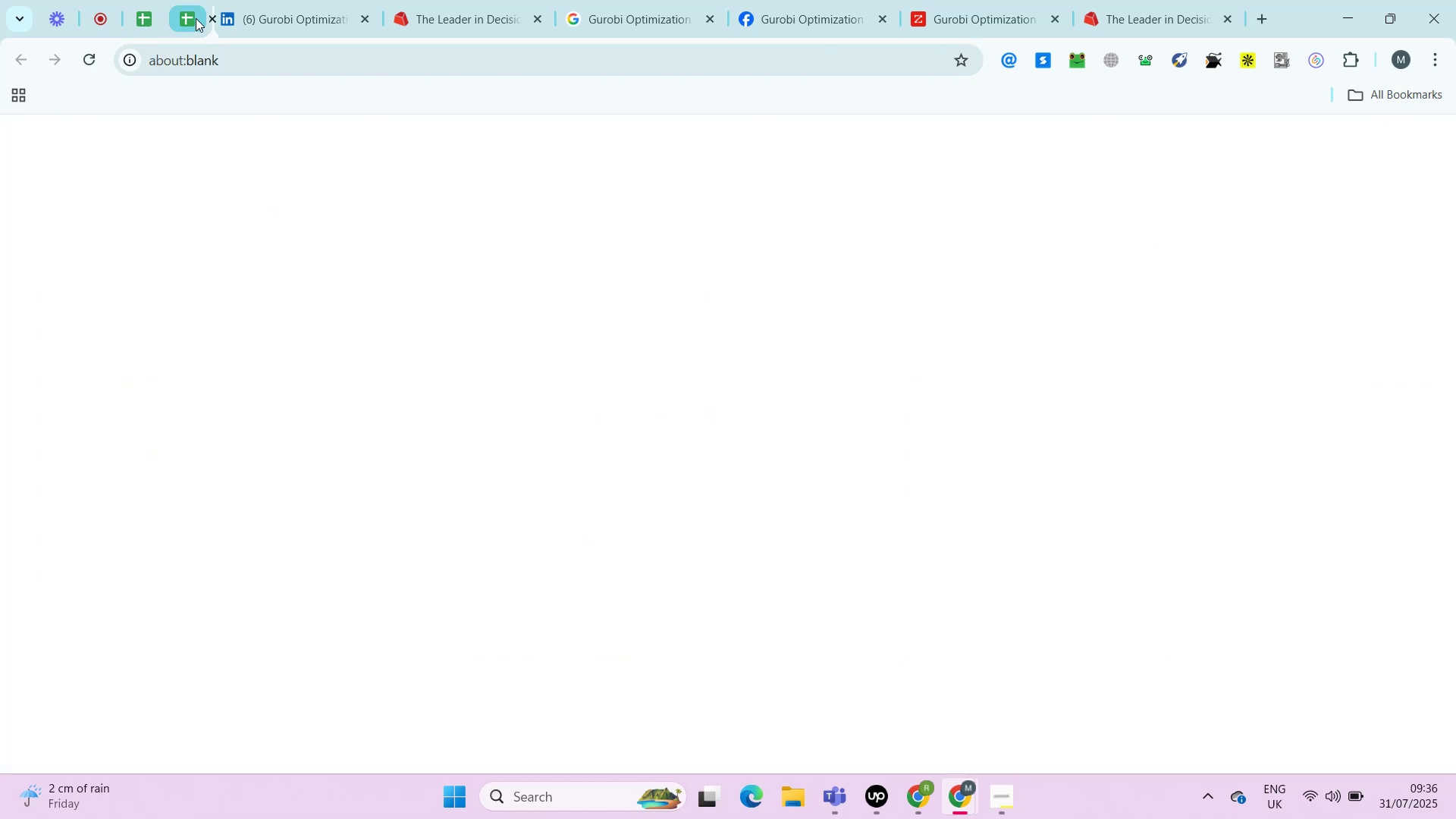 
key(ArrowLeft)
 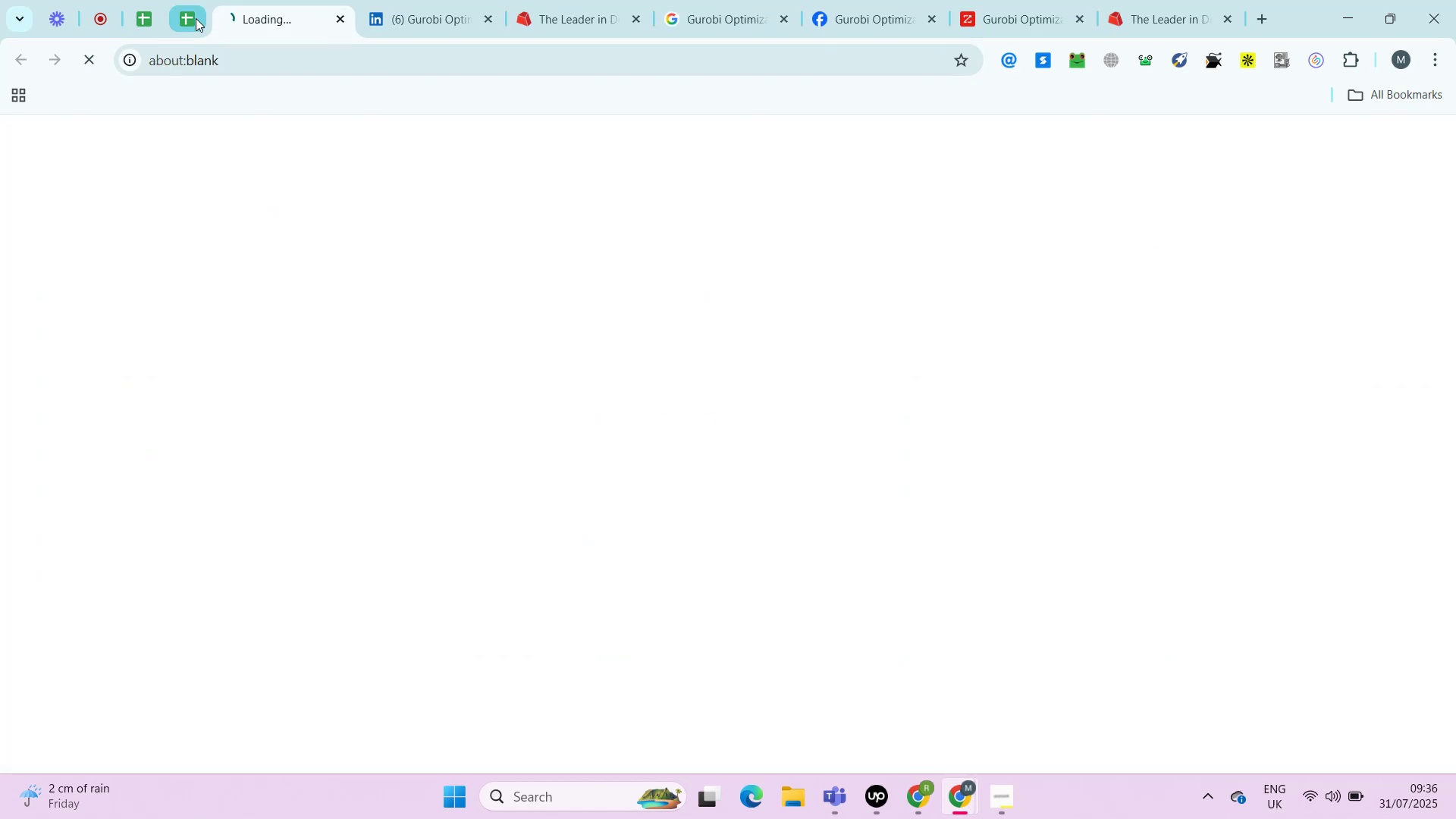 
key(ArrowLeft)
 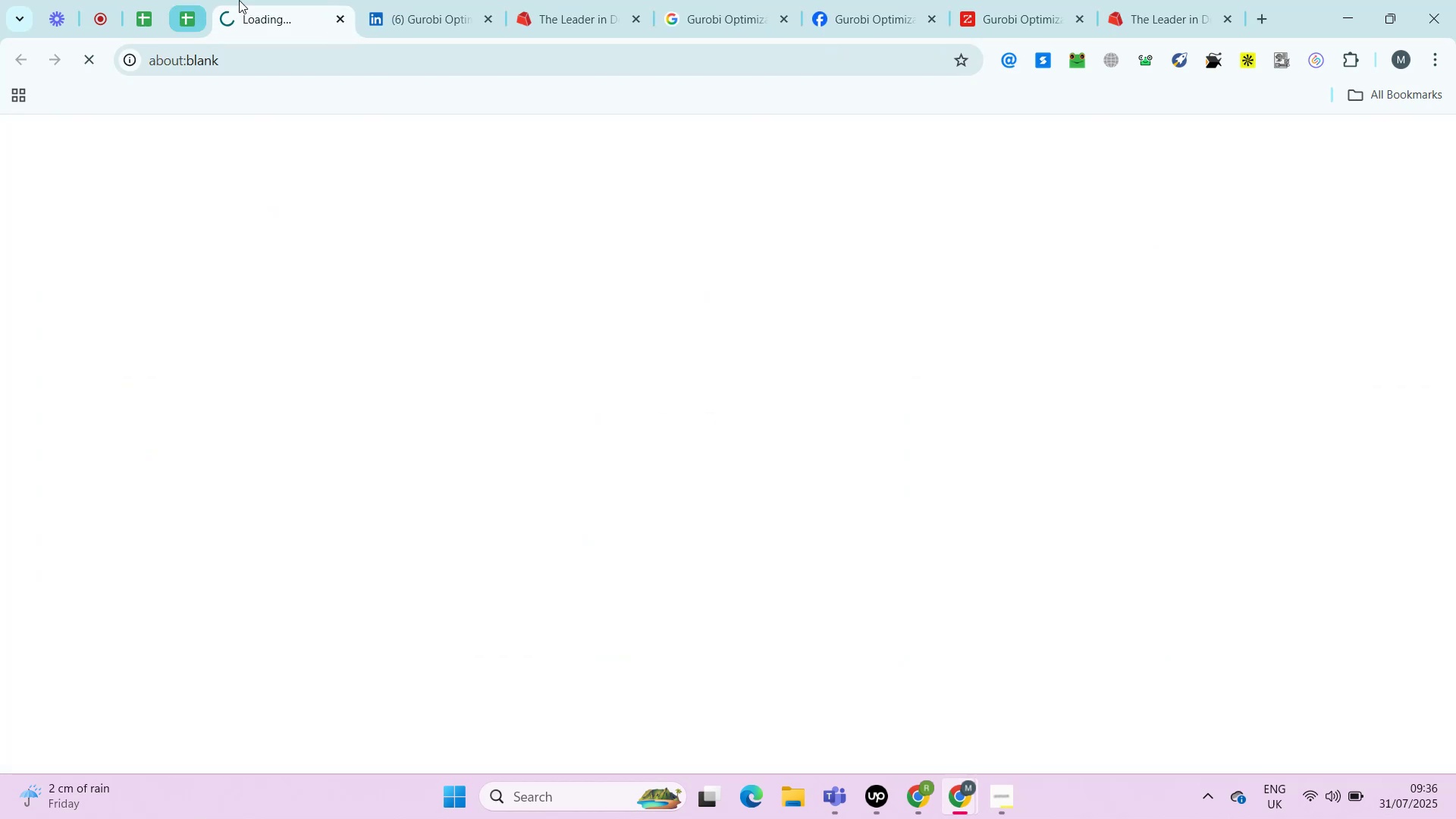 
key(ArrowRight)
 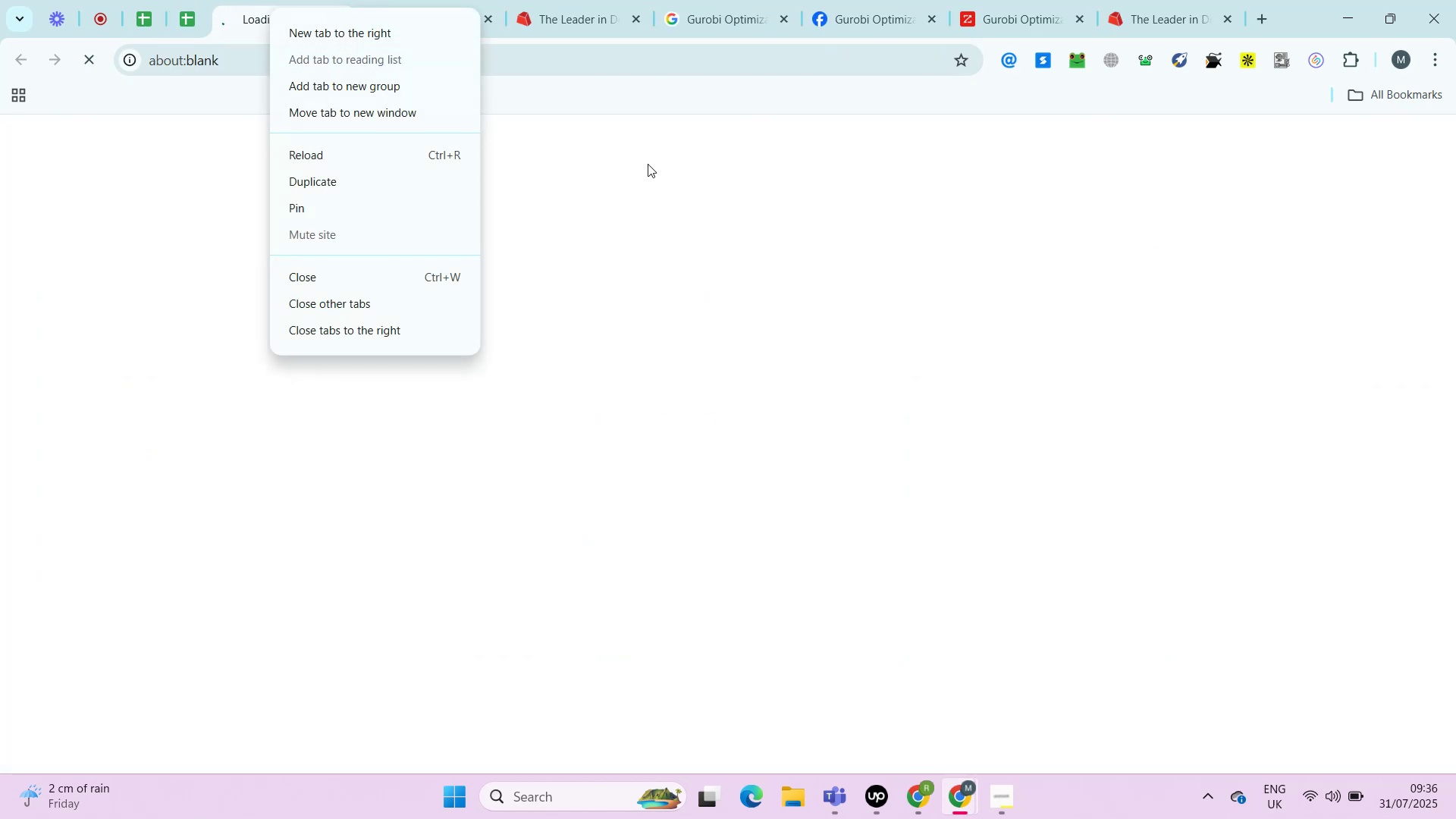 
key(Alt+AltLeft)
 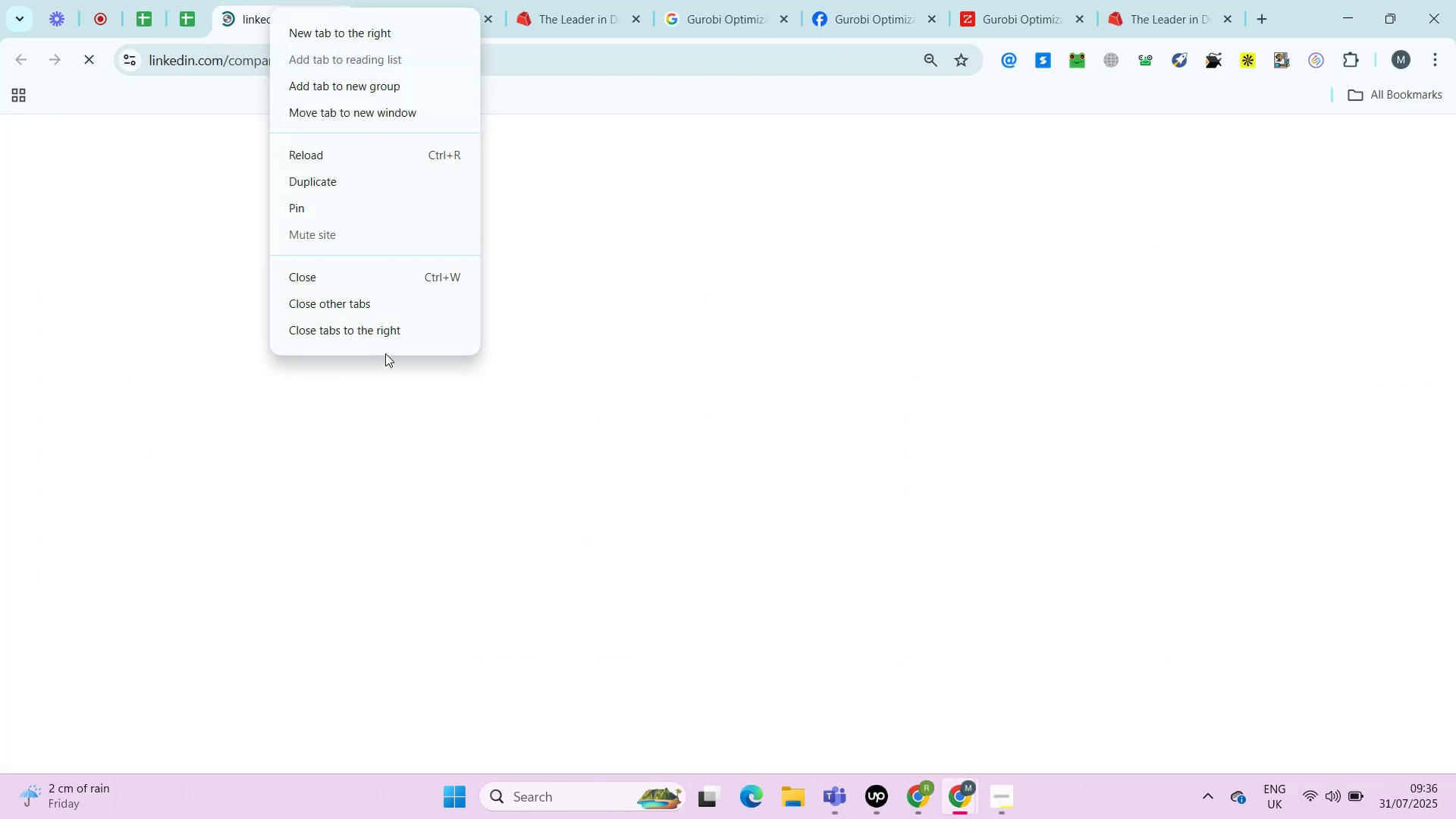 
key(Alt+Enter)
 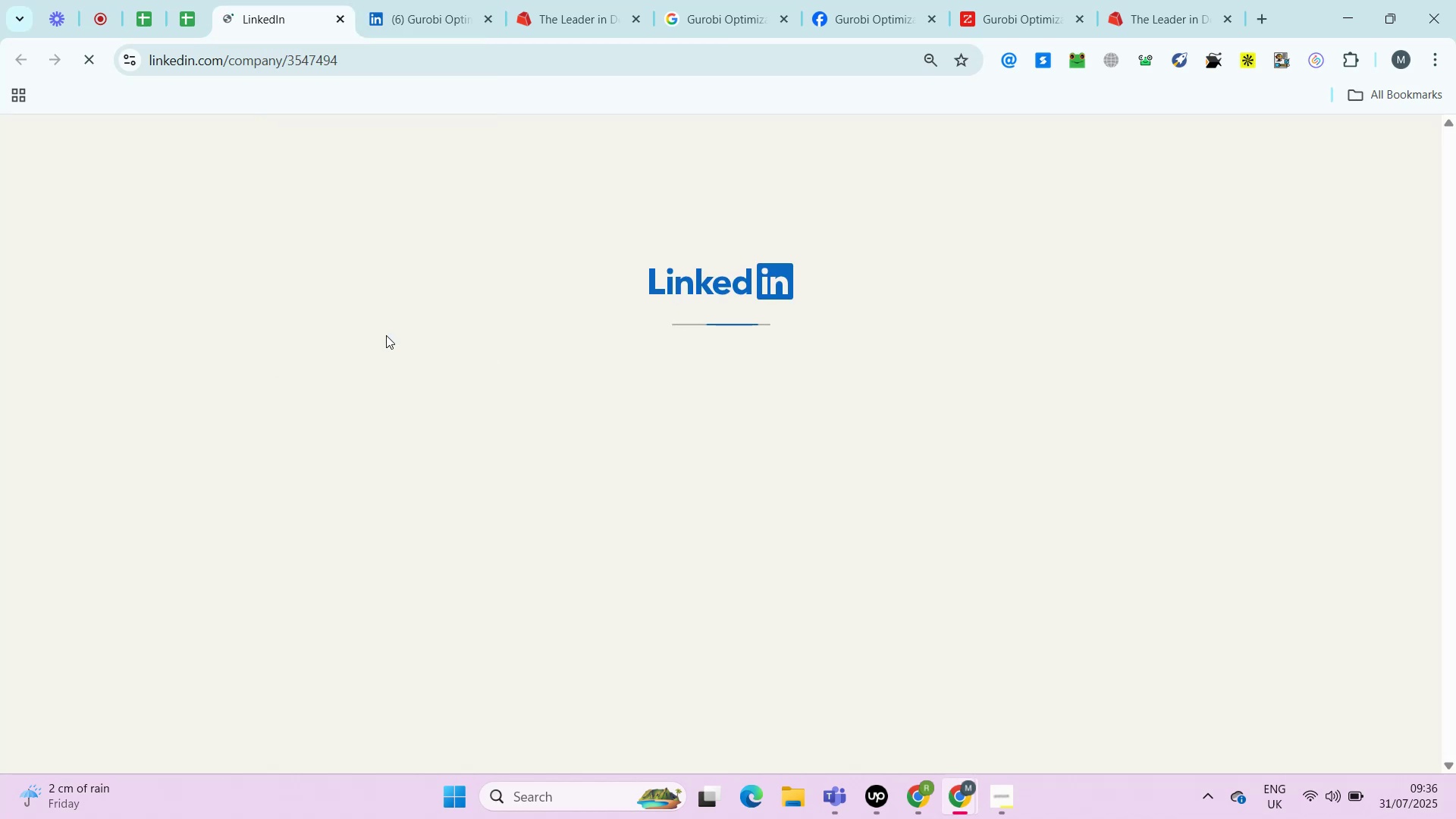 
right_click([271, 8])
 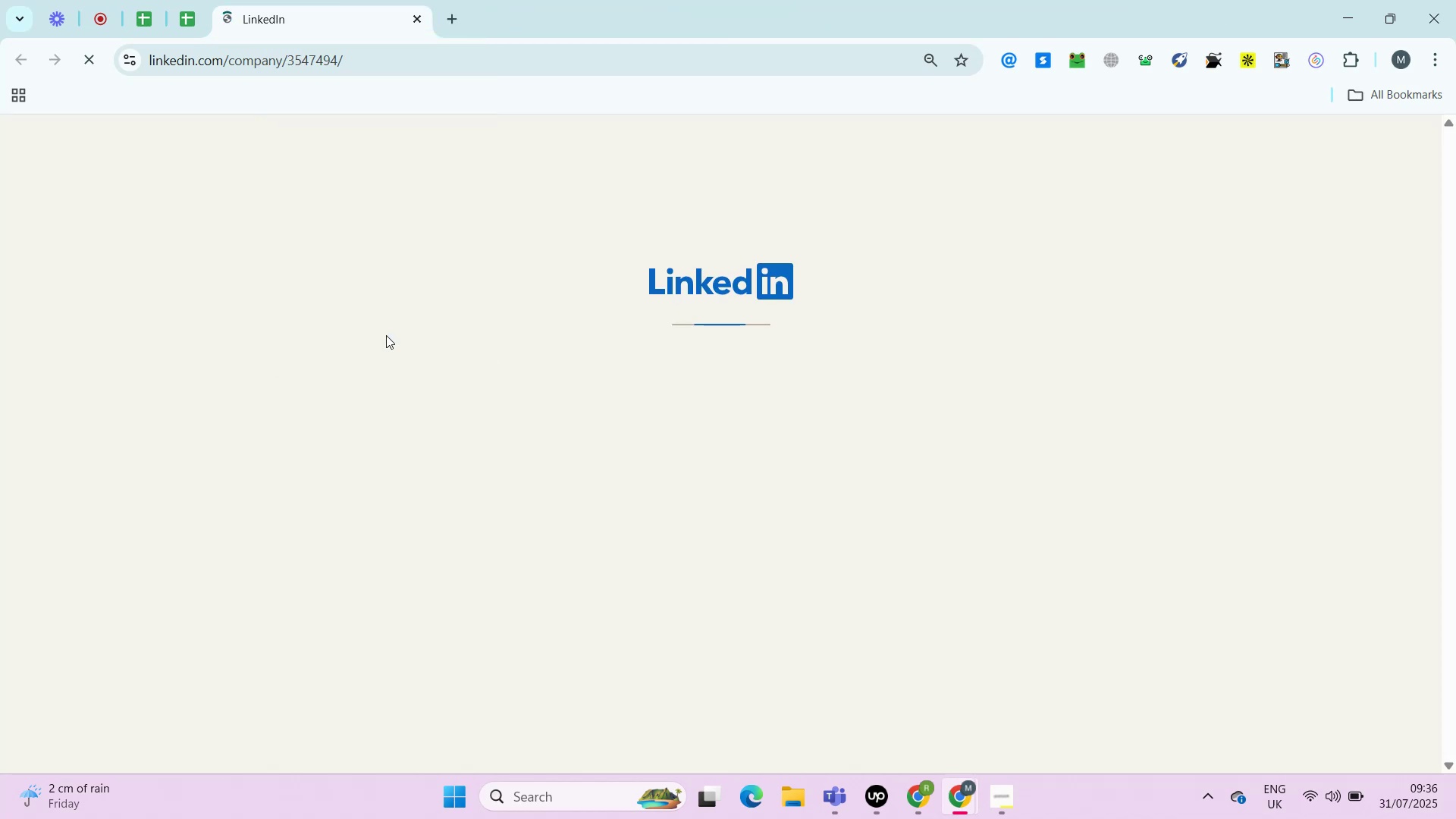 
left_click([386, 335])
 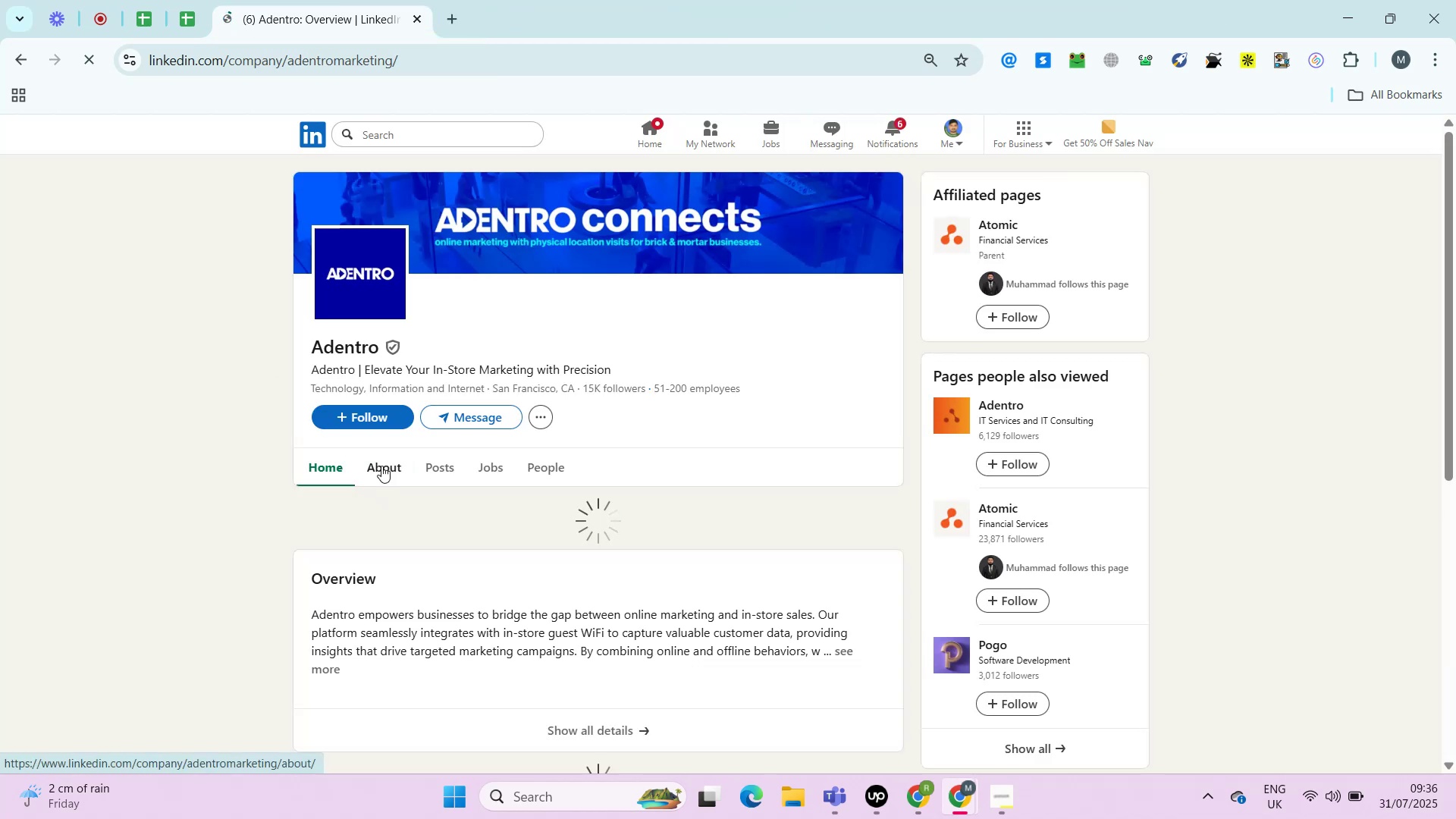 
wait(6.09)
 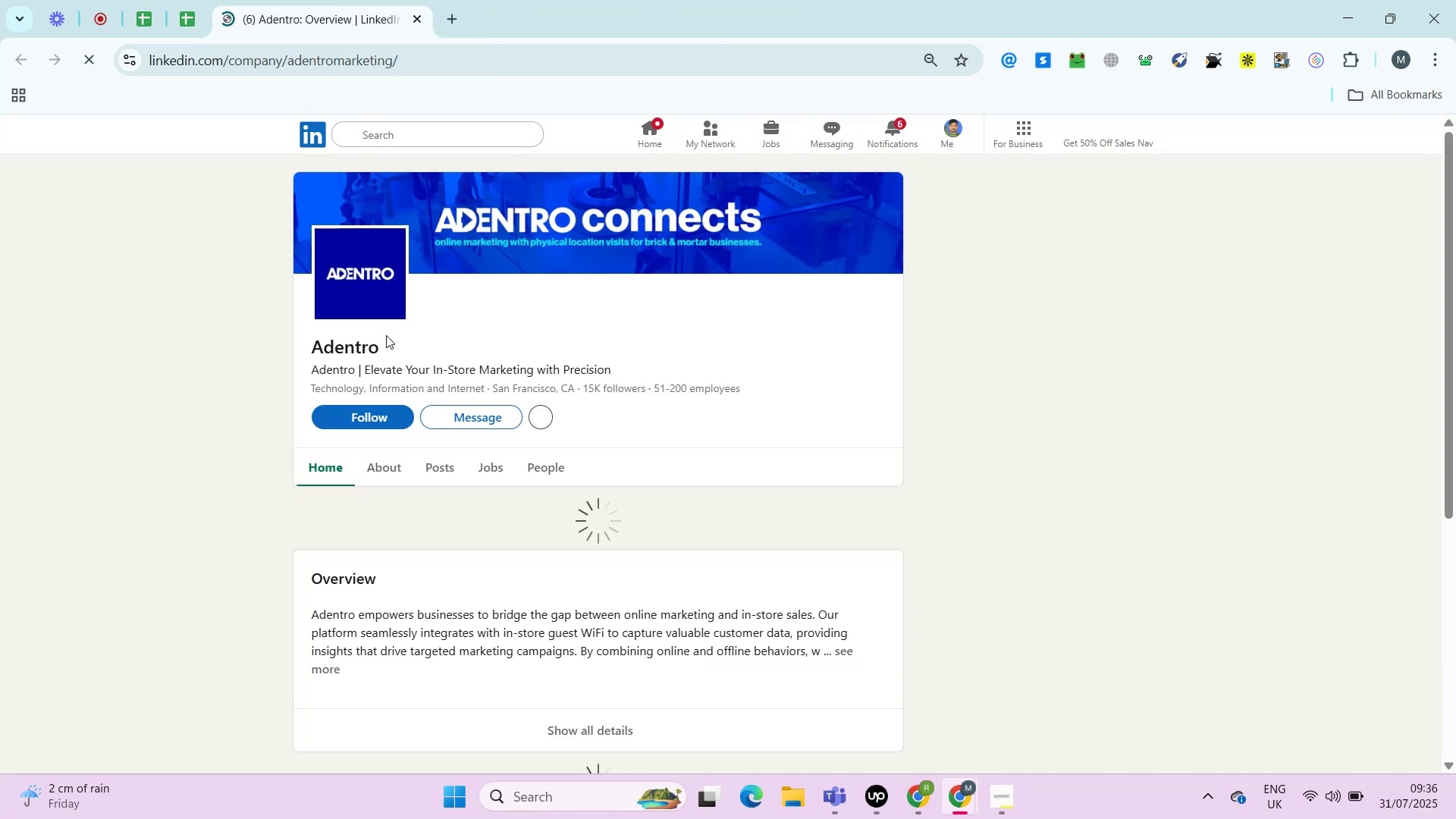 
left_click([381, 466])
 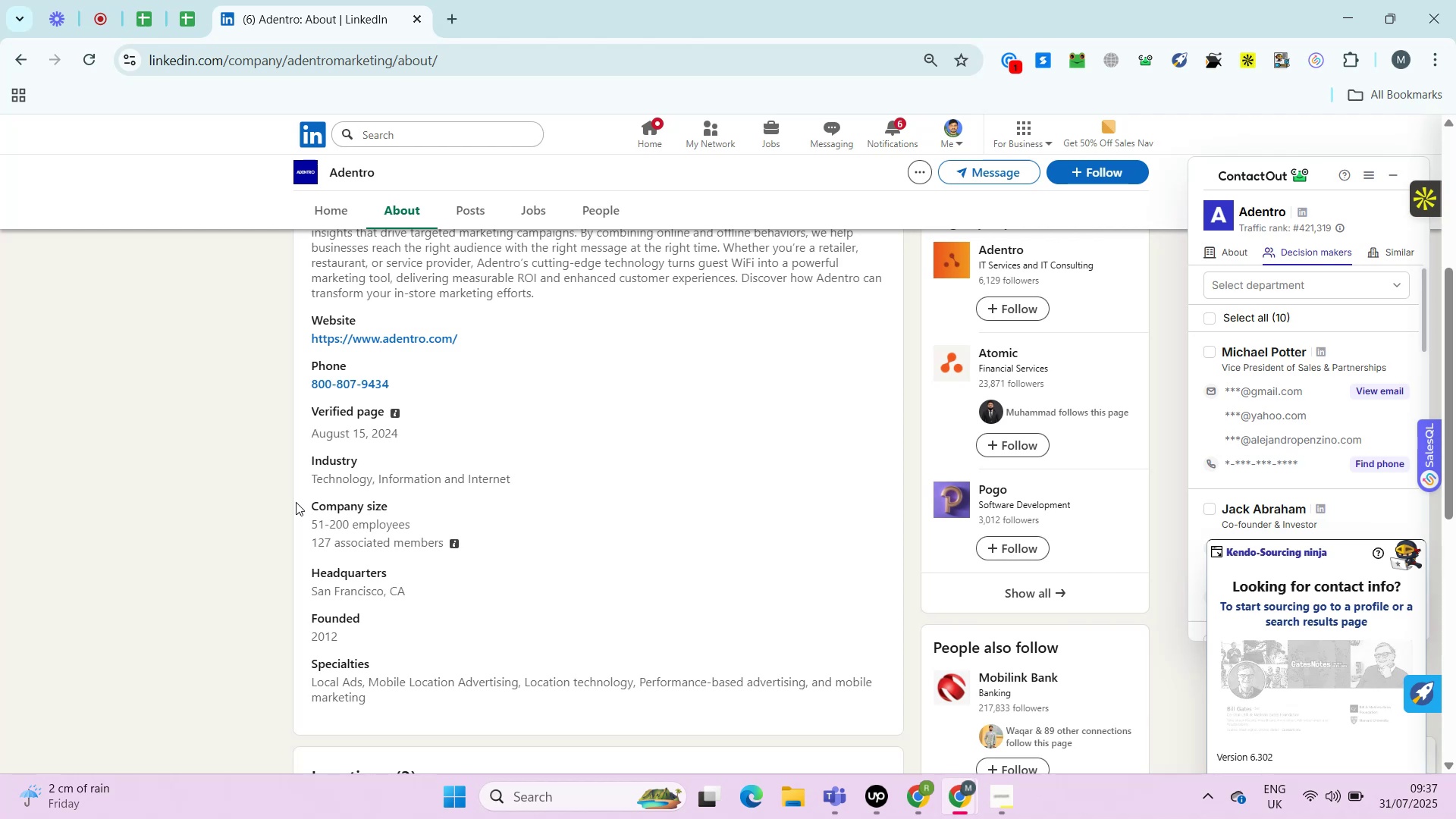 
wait(53.21)
 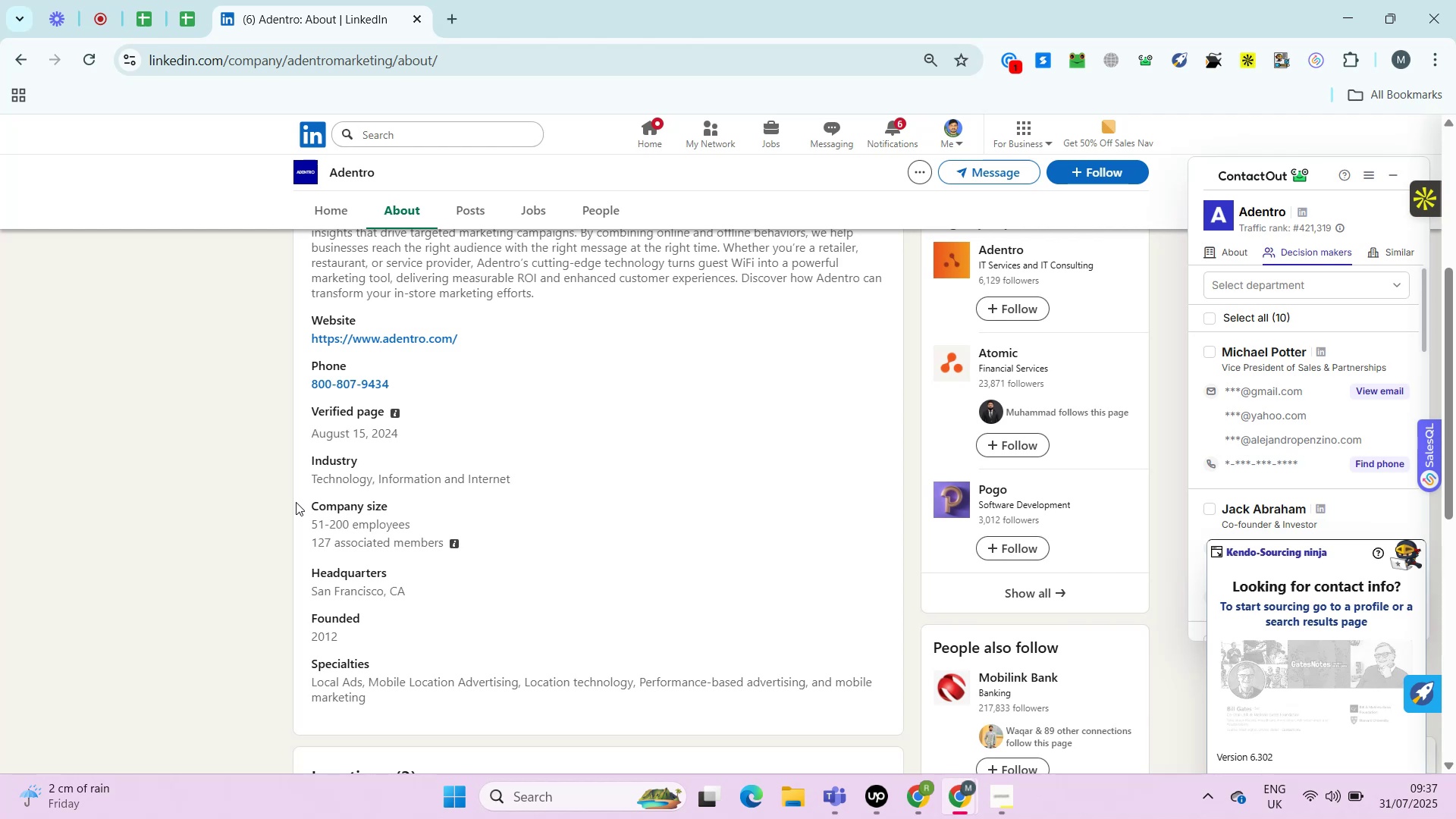 
hold_key(key=ControlLeft, duration=0.63)
left_click([446, 344])
 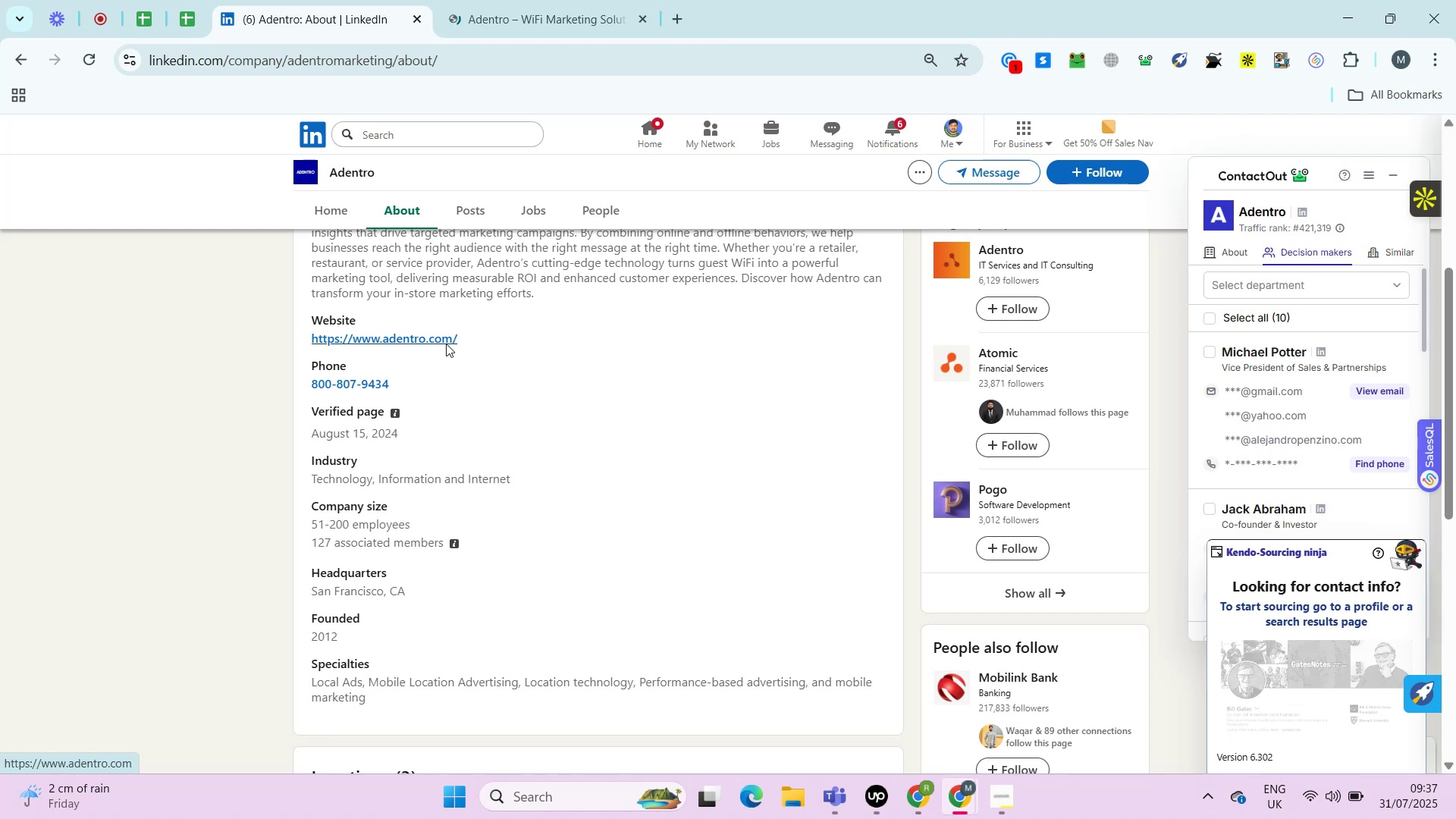 
wait(17.16)
 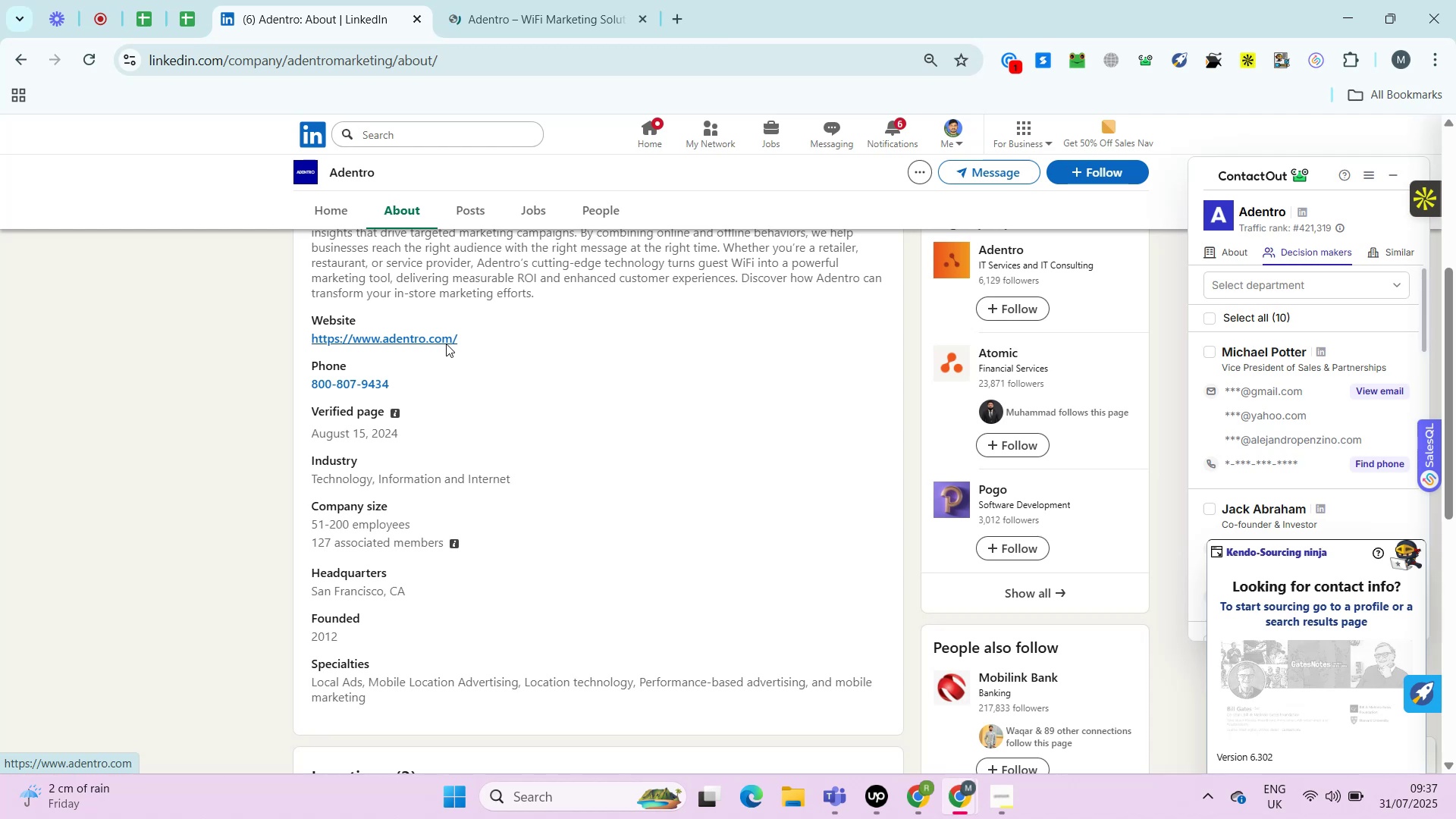 
left_click([878, 817])
 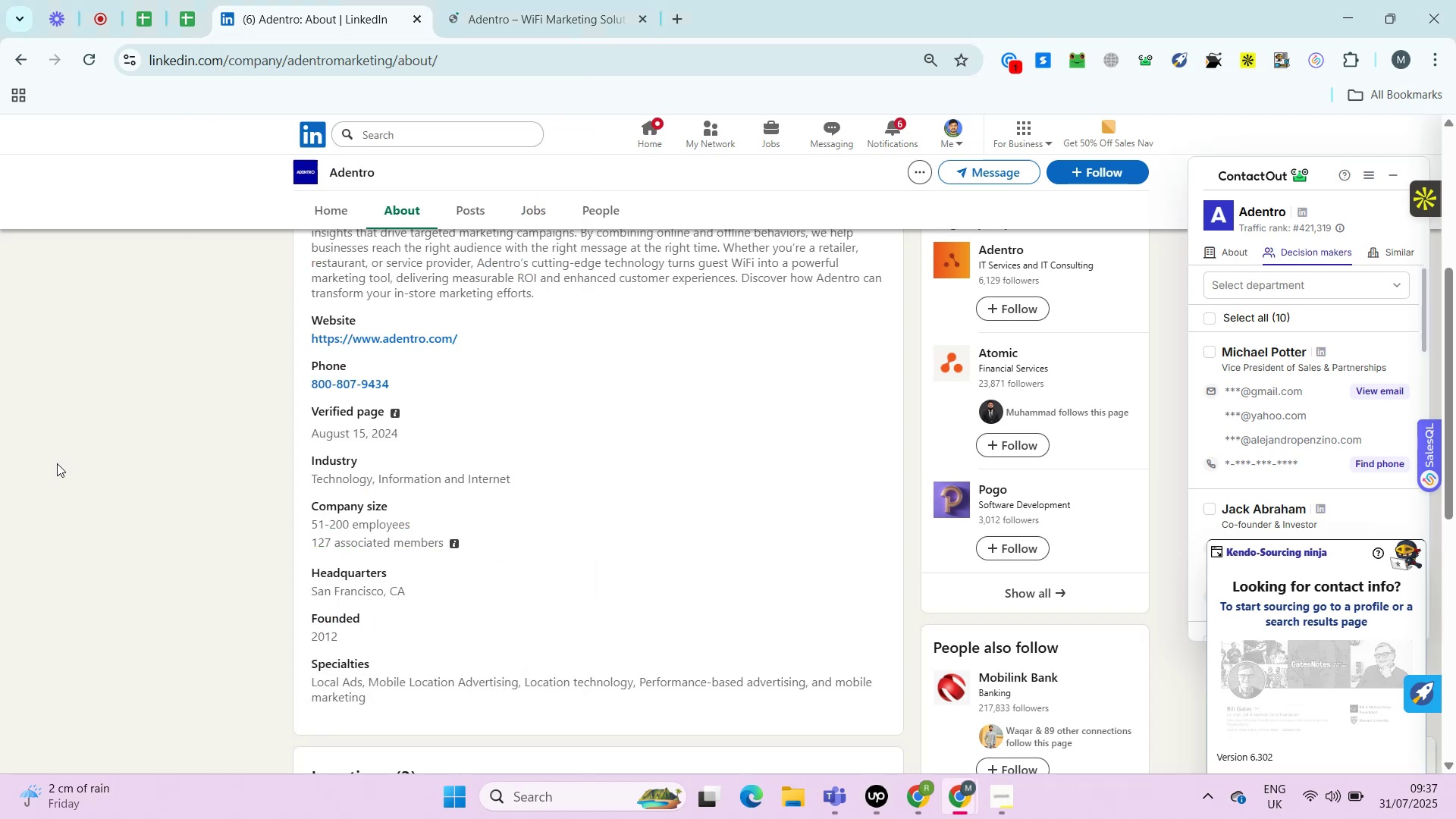 
left_click([57, 463])
 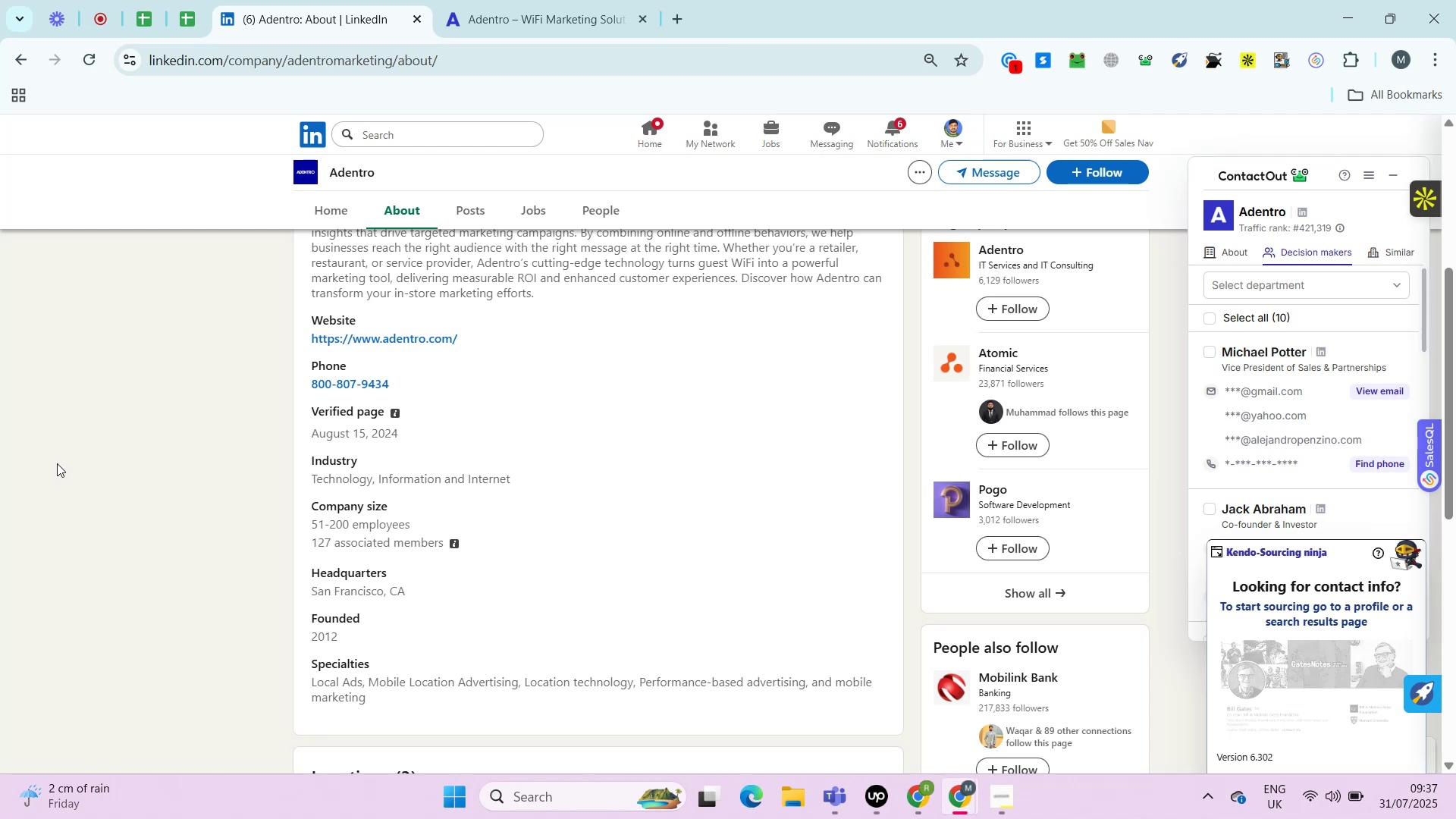 
wait(11.99)
 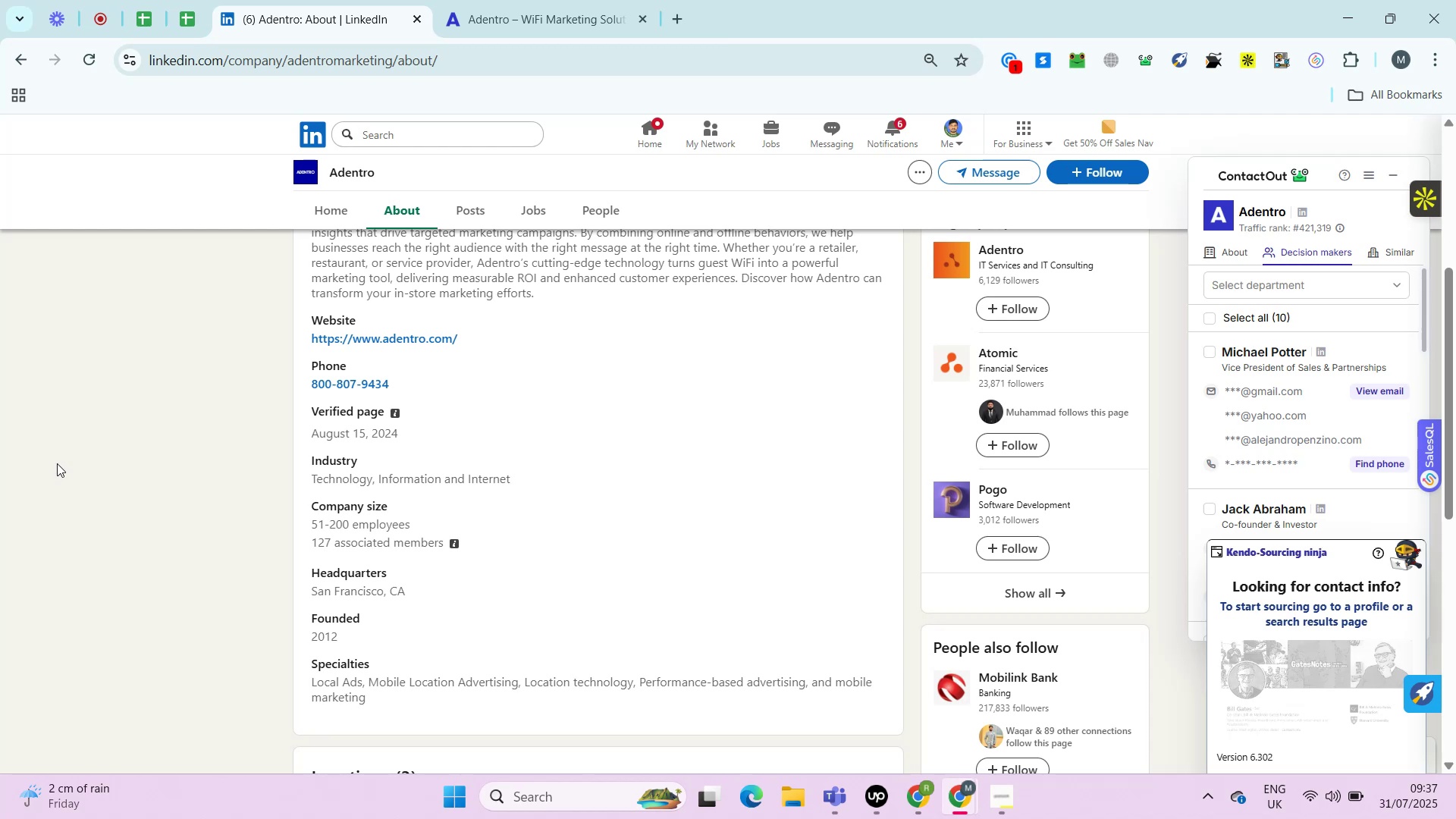 
left_click([97, 12])
 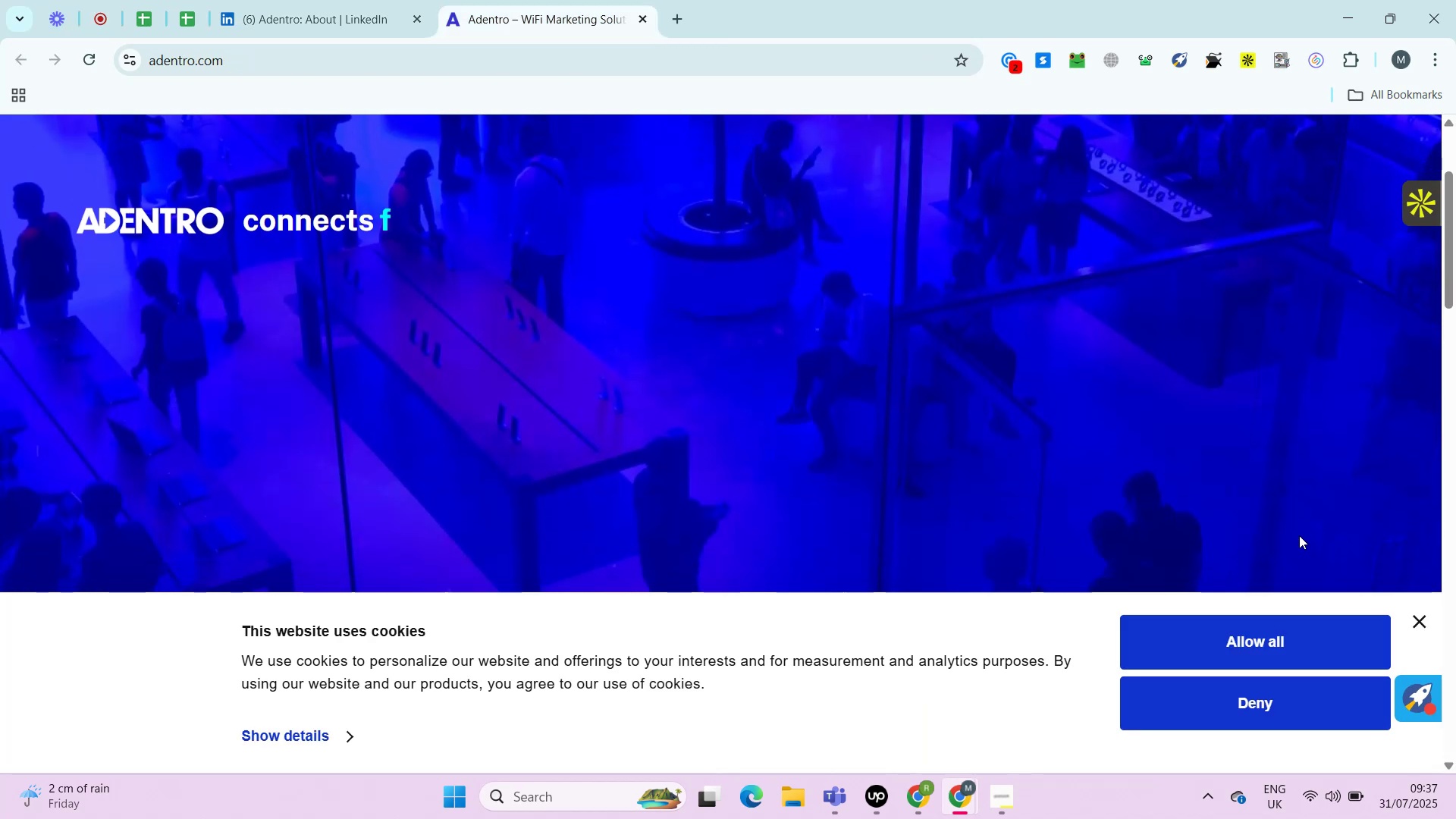 
left_click([594, 2])
 